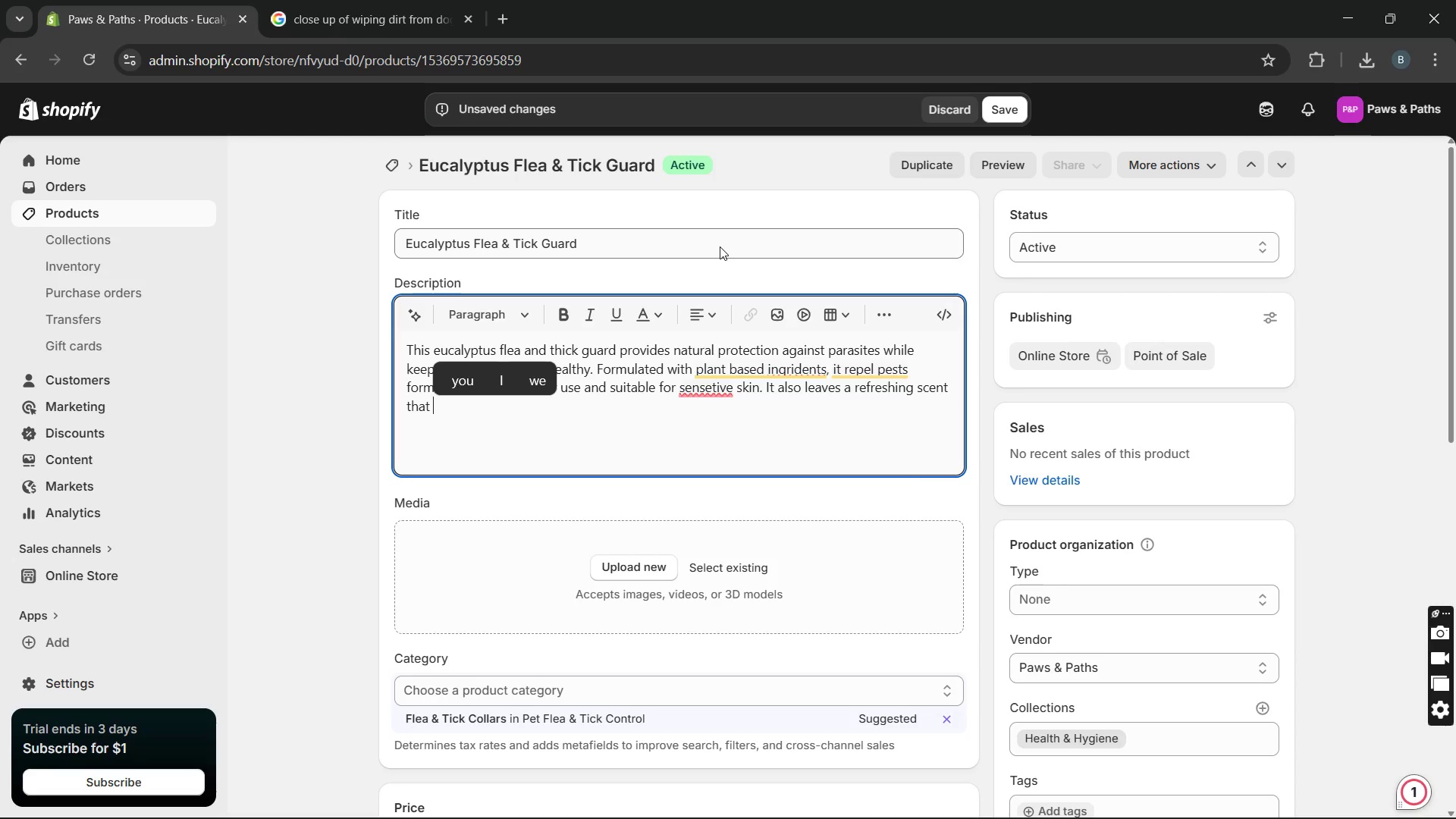 
wait(6.11)
 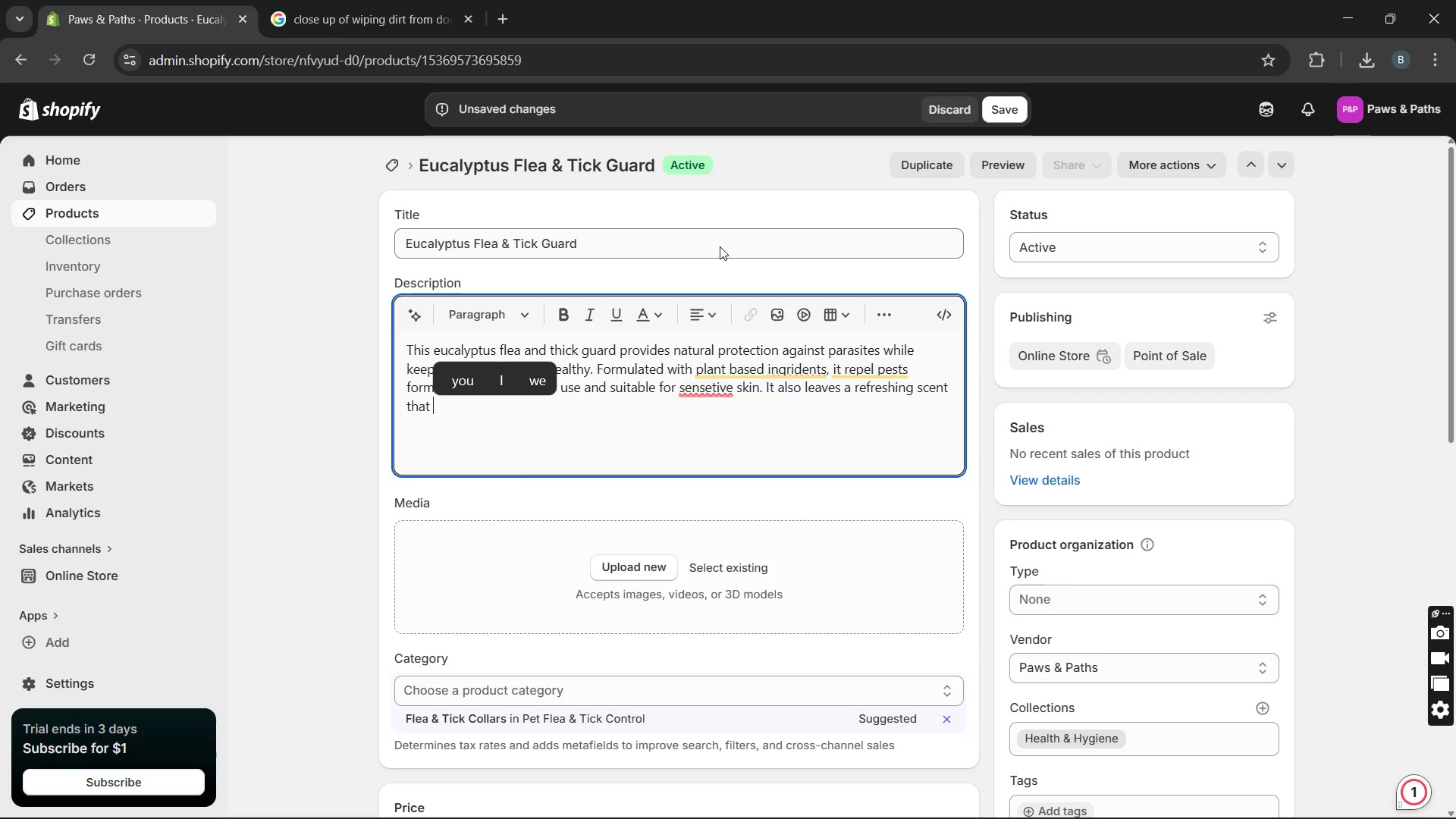 
type(keeps your pet smeeliing clean throughout the day. Regular use helps reduce the day )
 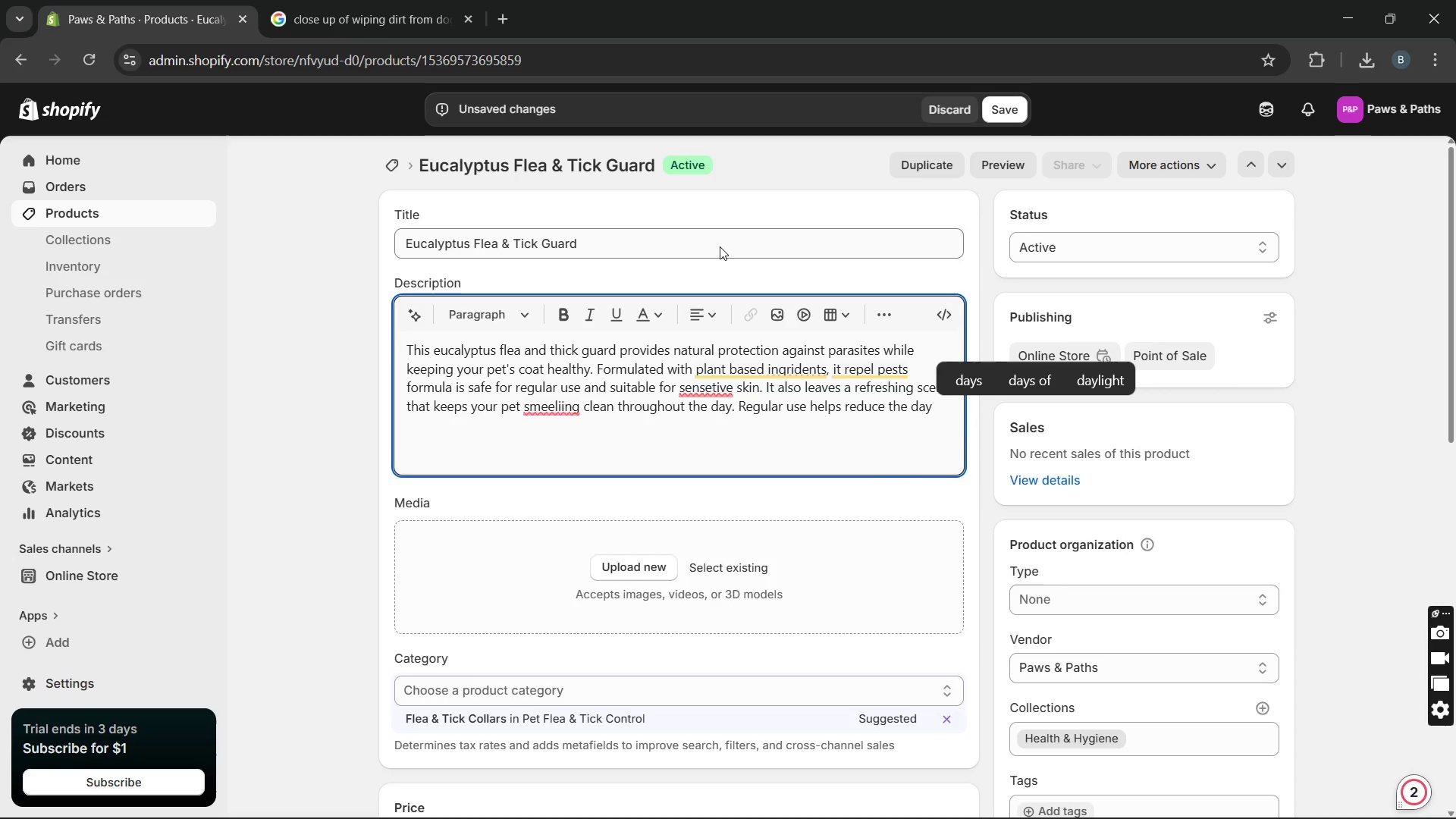 
type(of infestations in both pet owners seeking effective, pr)
 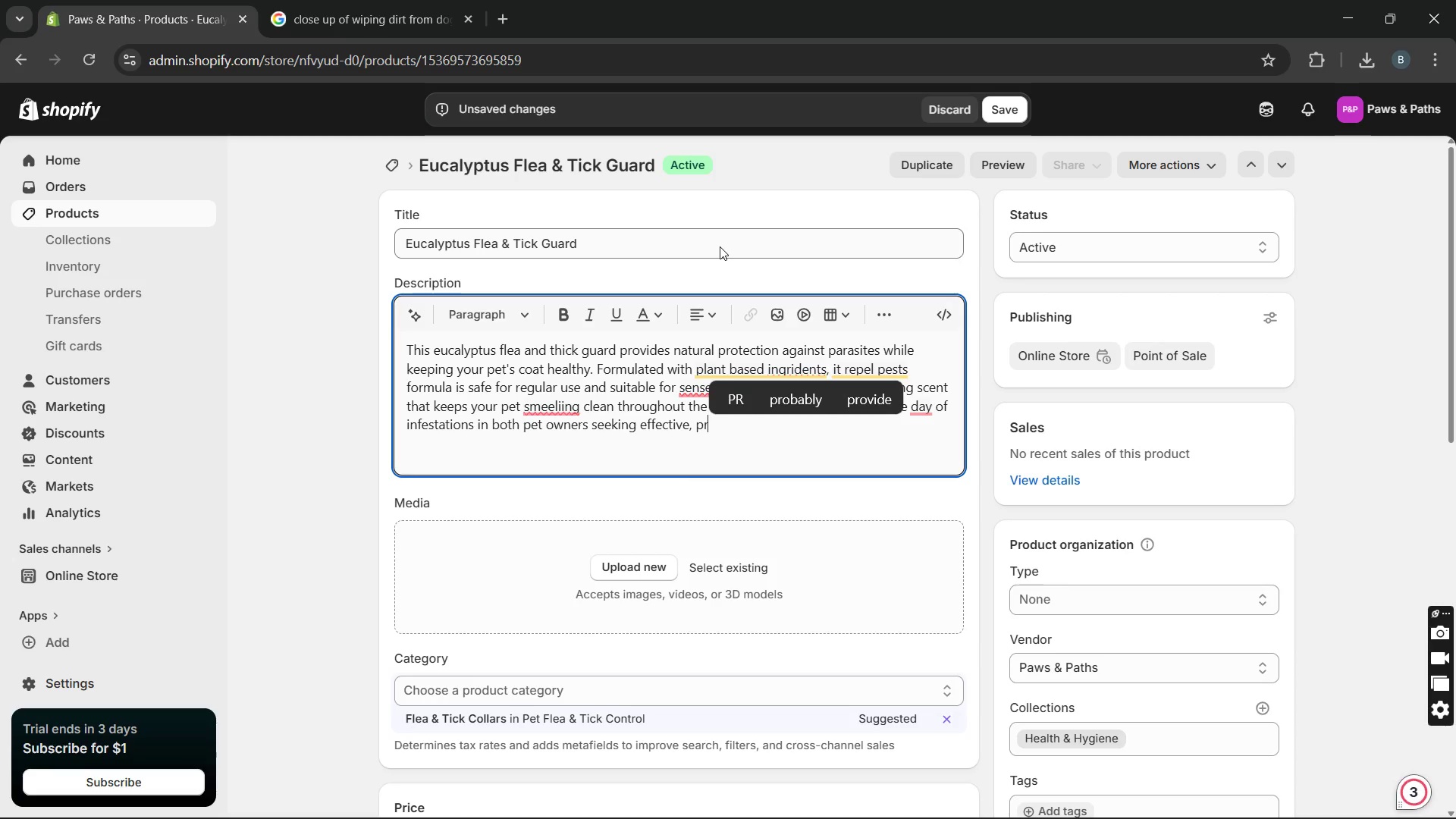 
wait(7.34)
 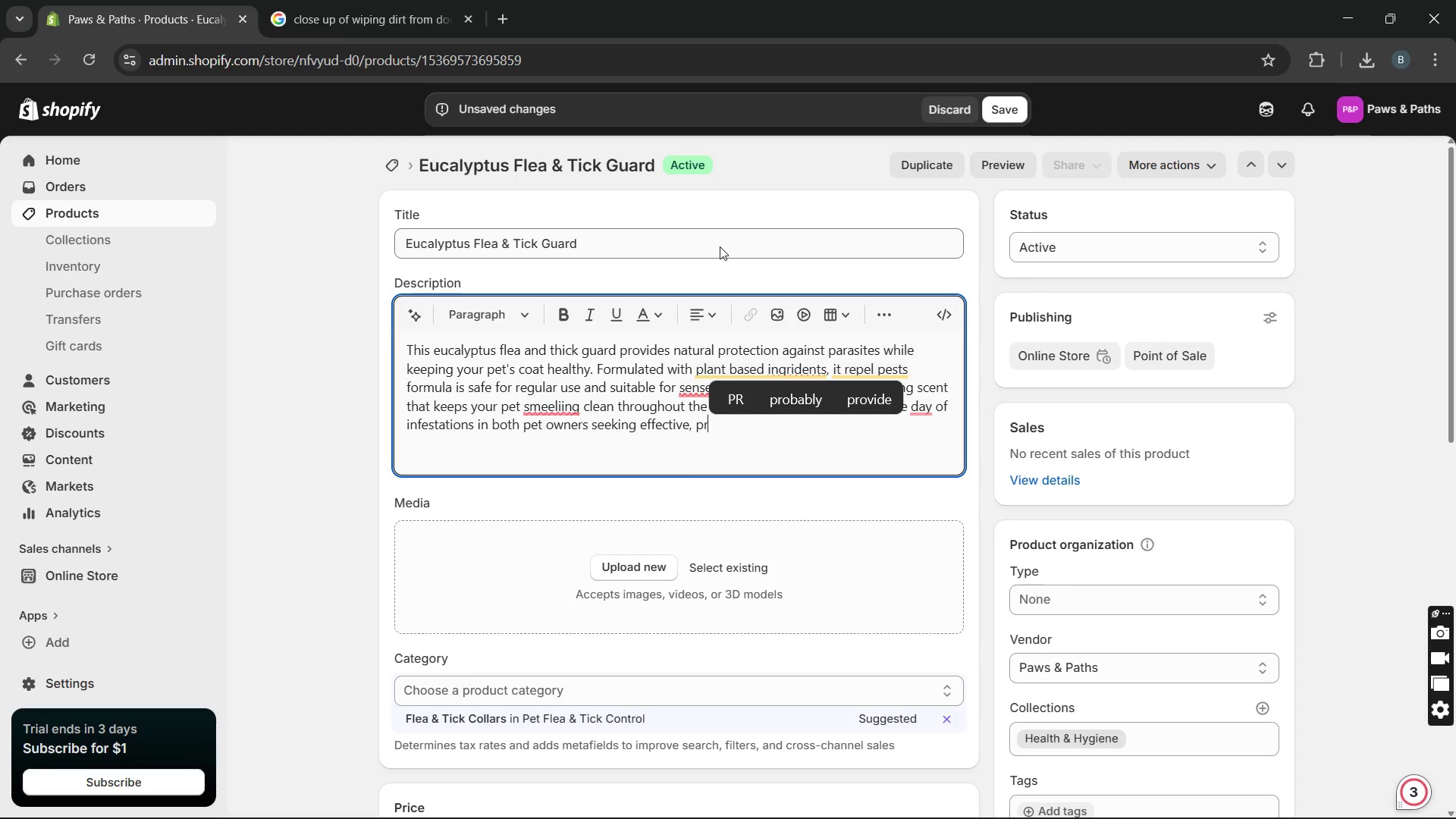 
left_click([816, 443])
 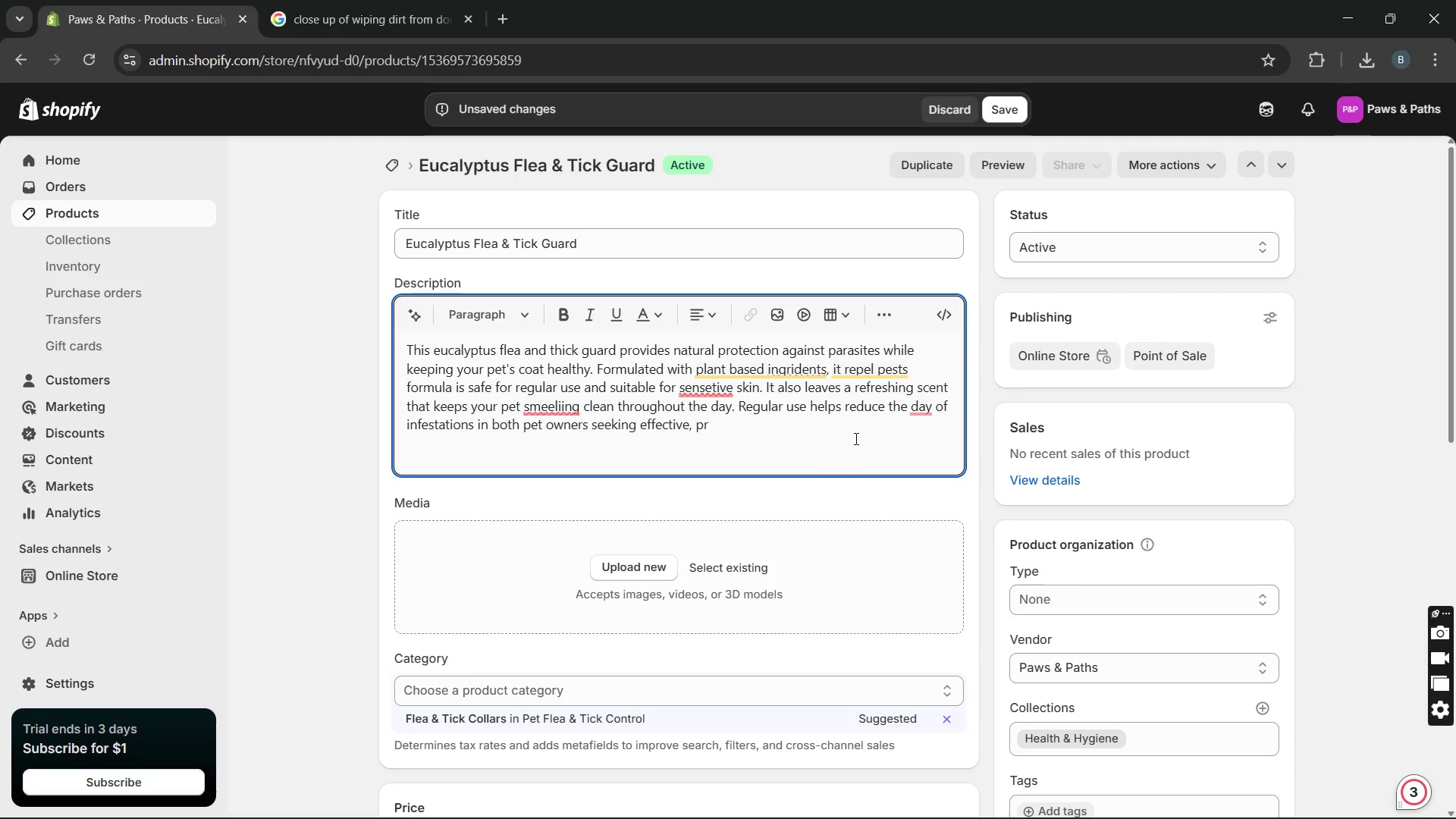 
wait(5.56)
 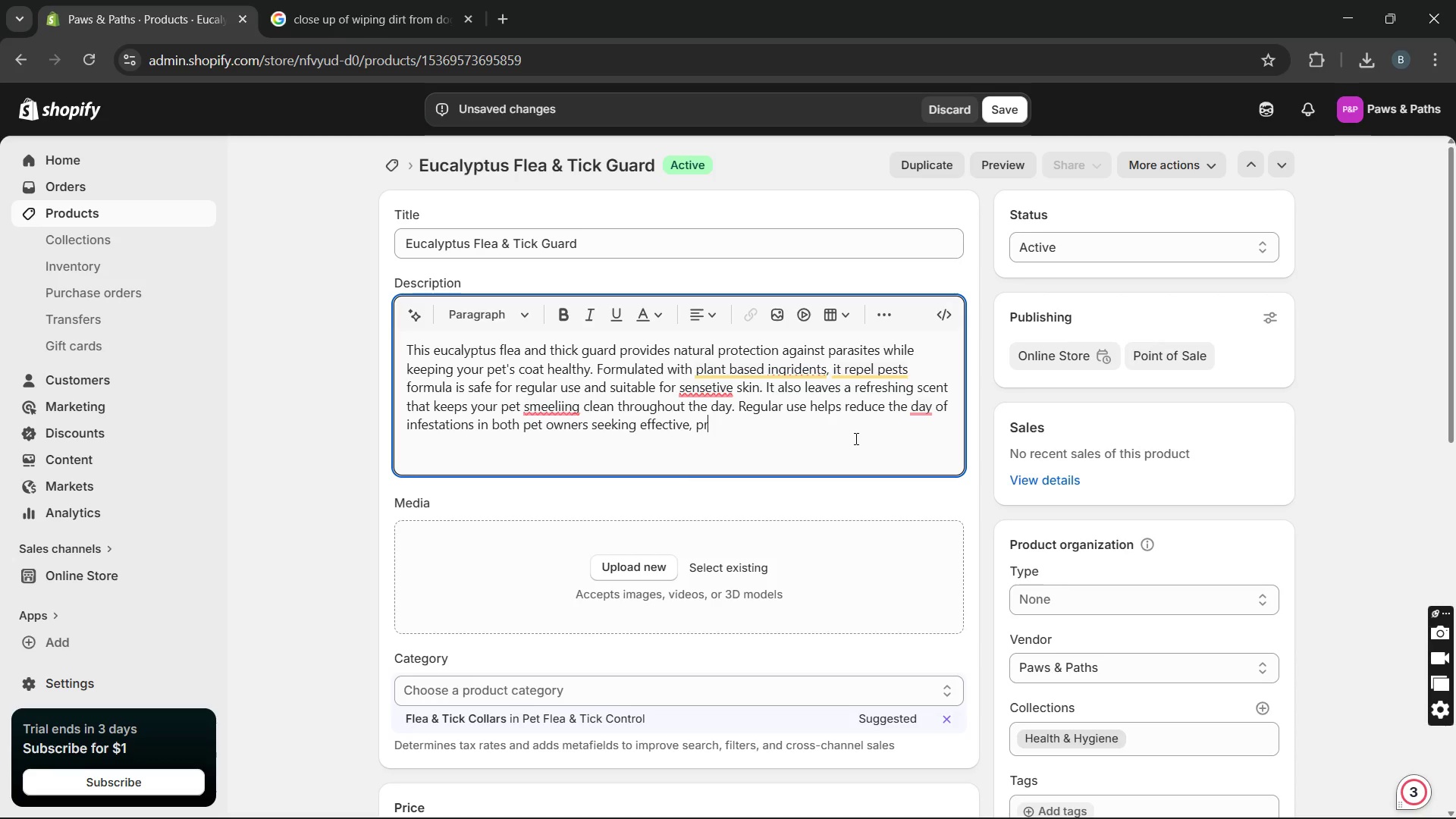 
key(Backspace)
 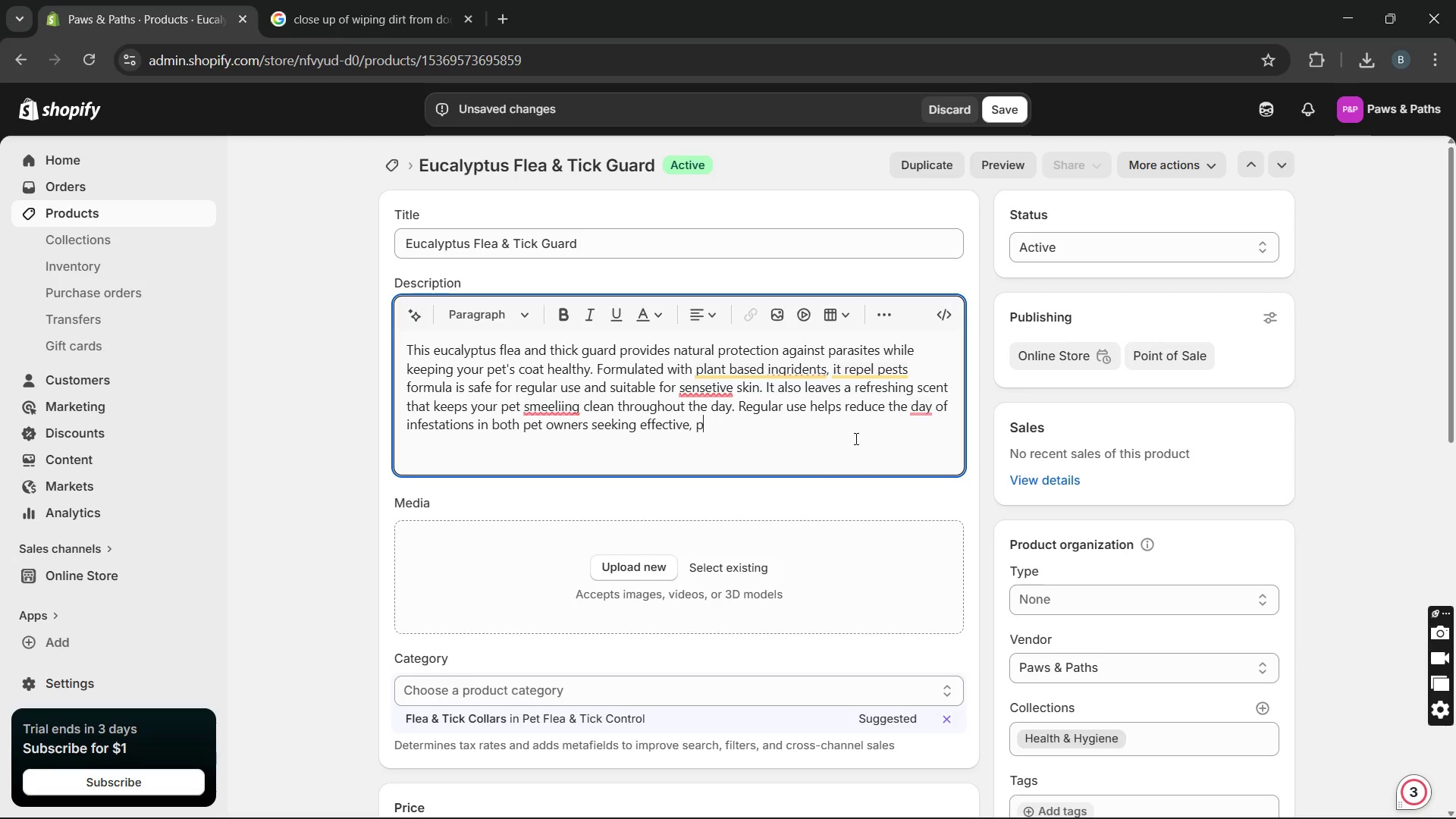 
key(Backspace)
 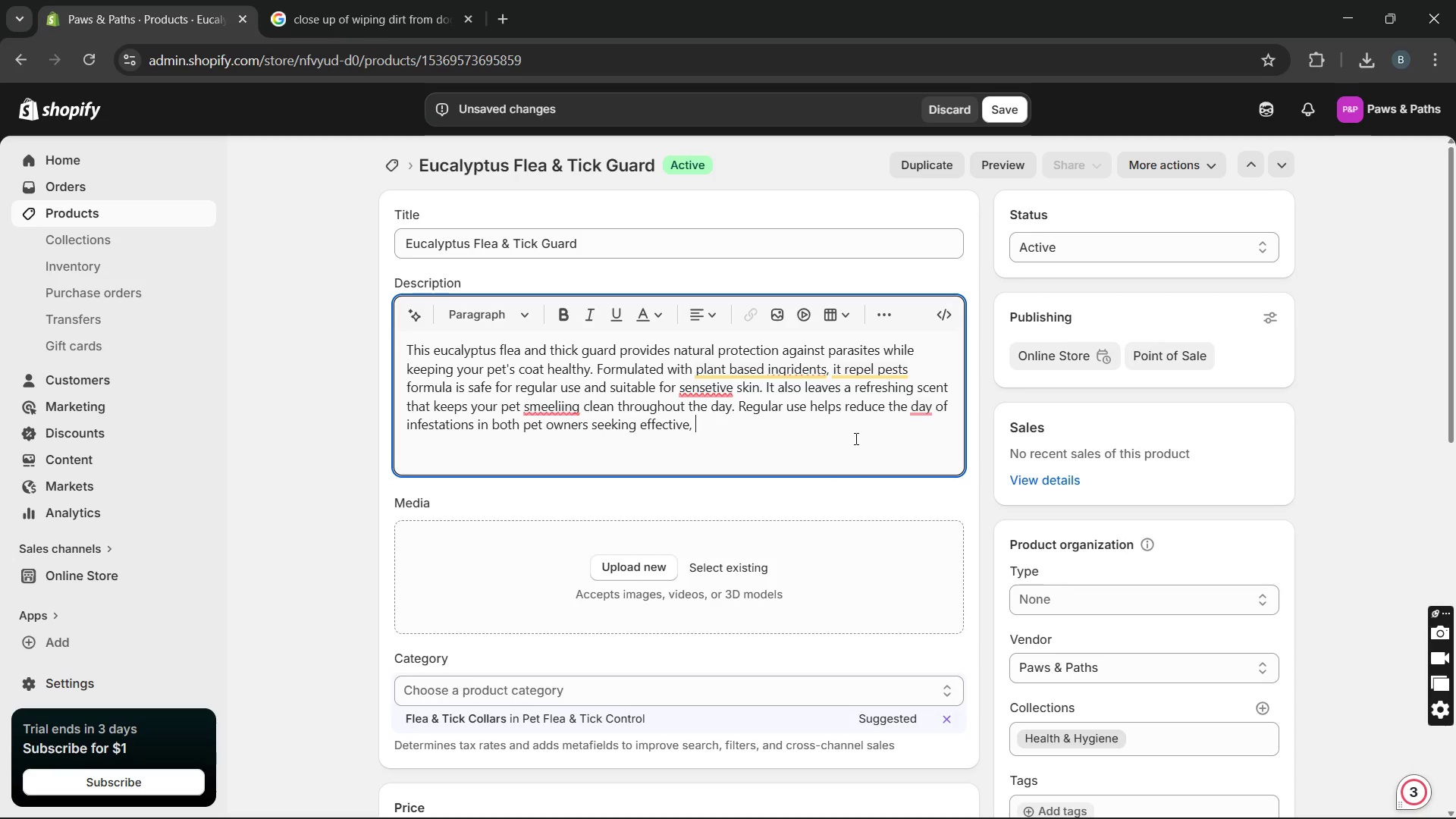 
key(Backspace)
 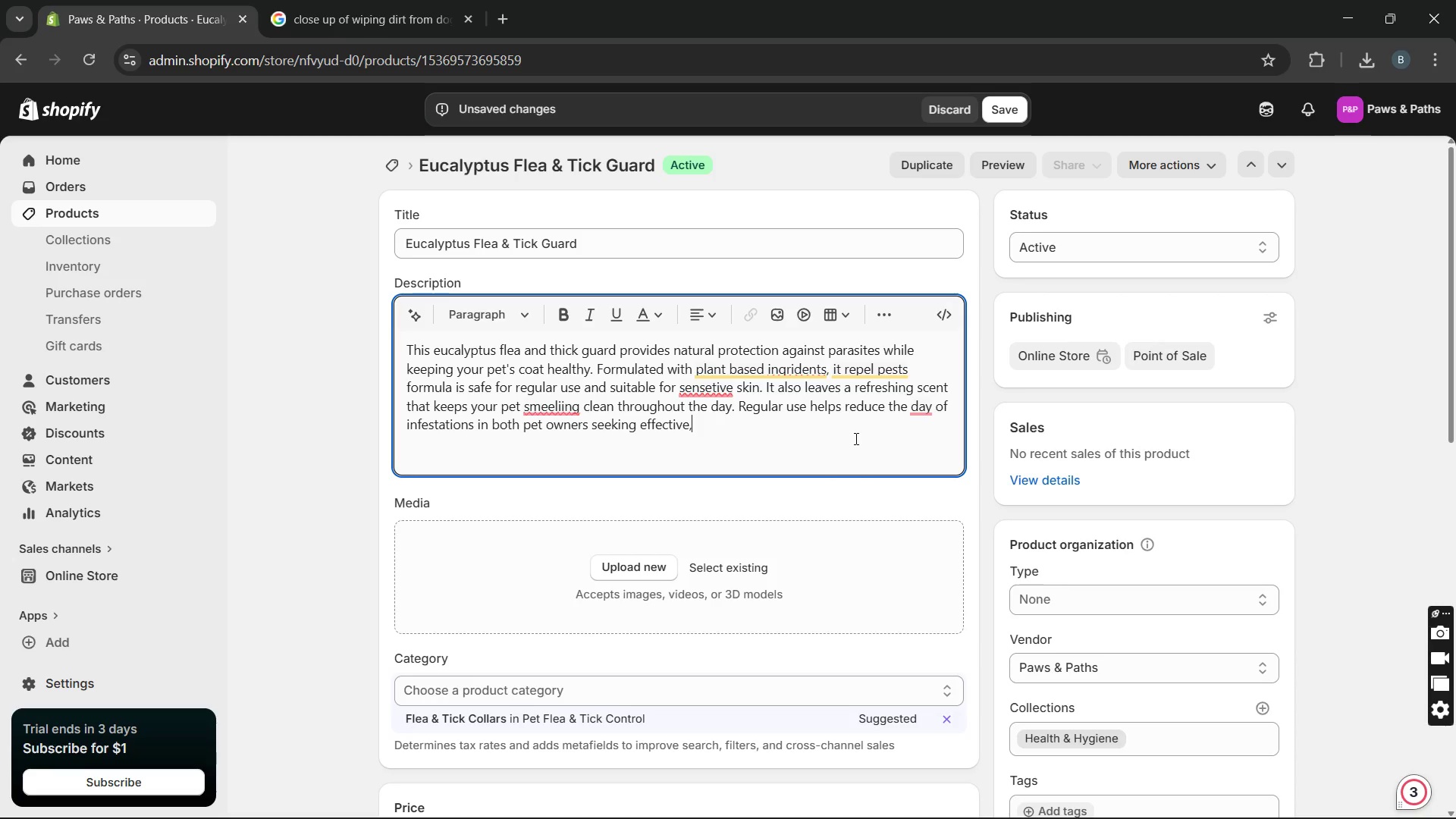 
key(Backspace)
 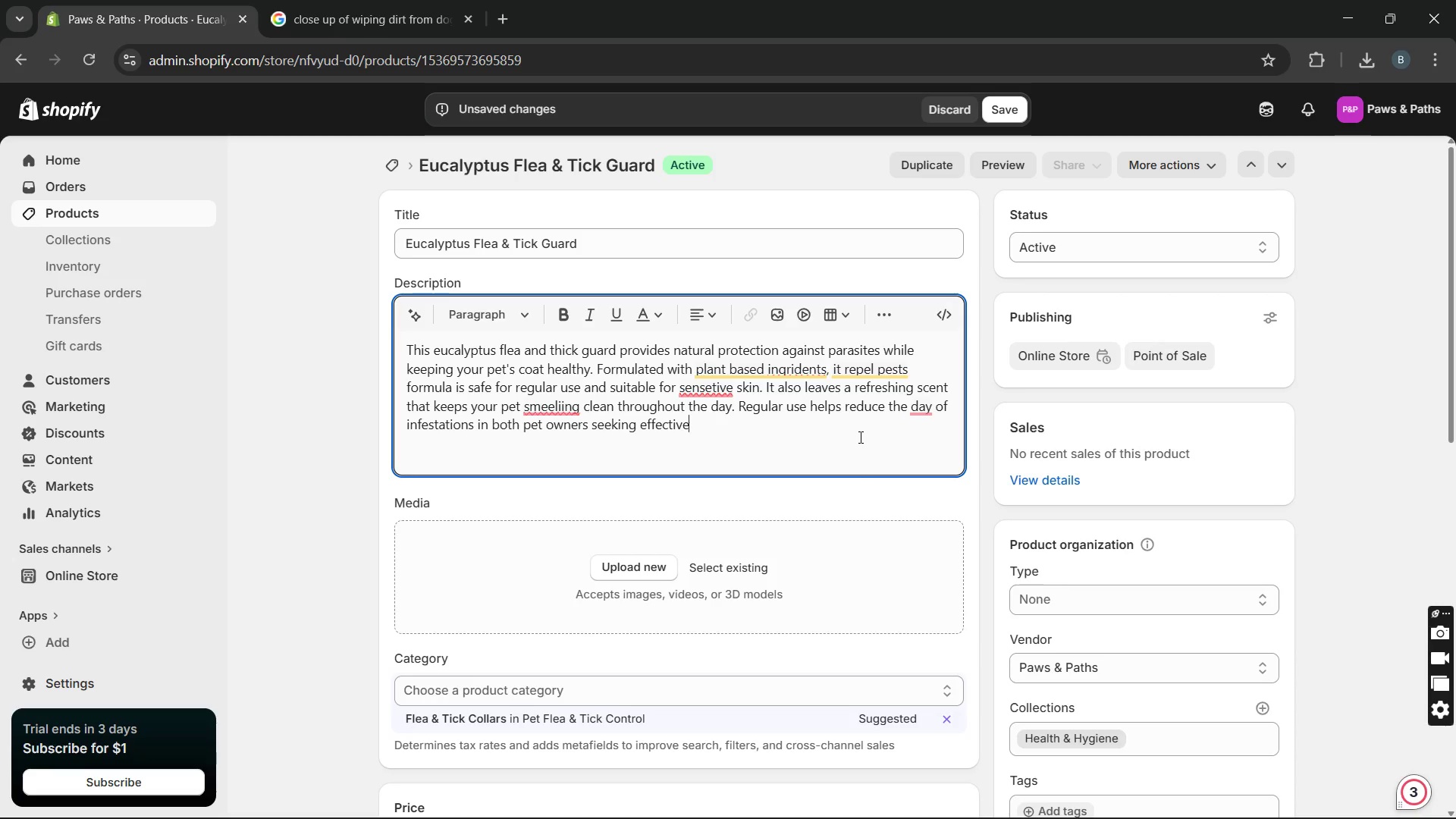 
wait(6.61)
 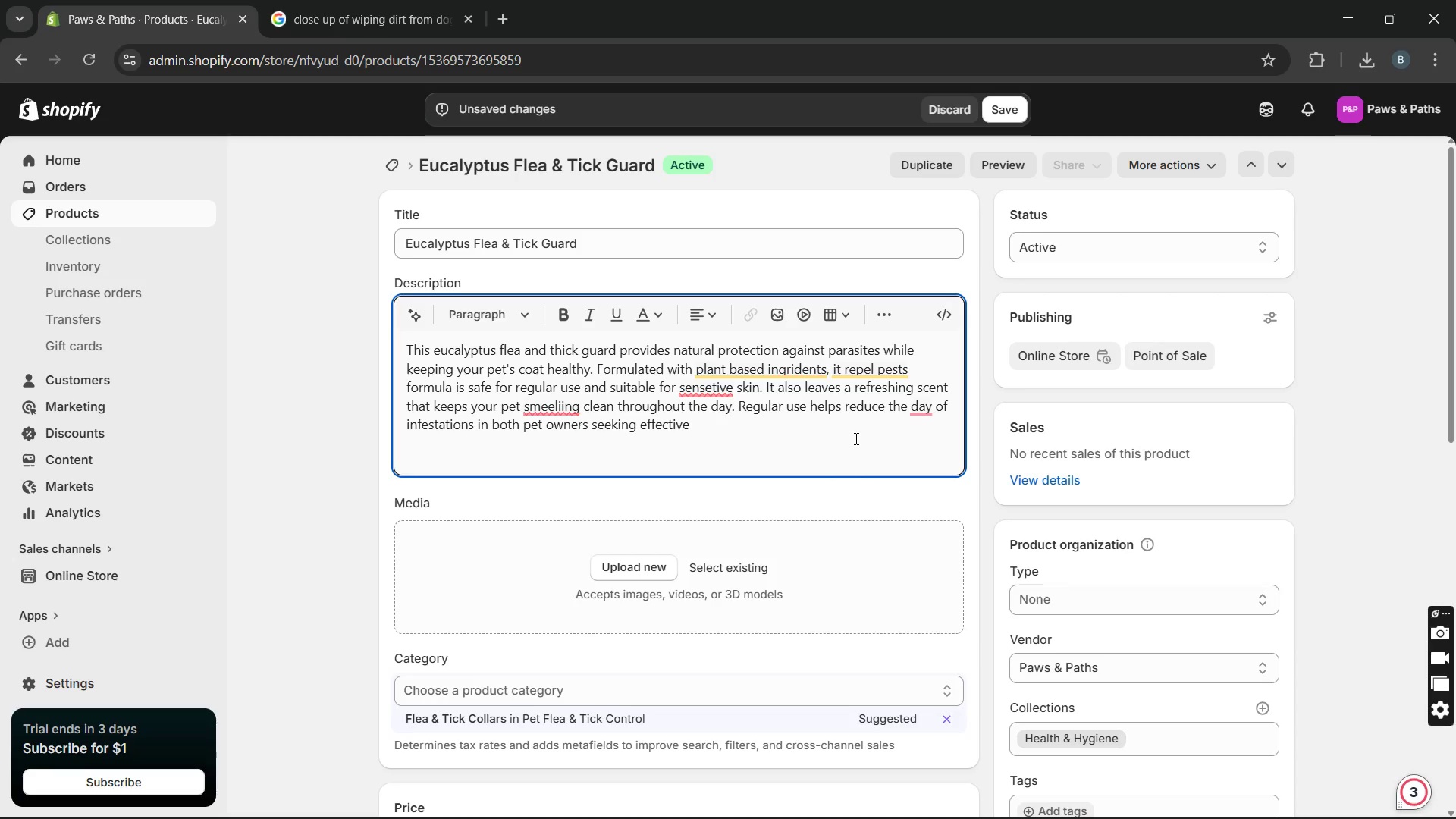 
hold_key(key=Backspace, duration=0.38)
 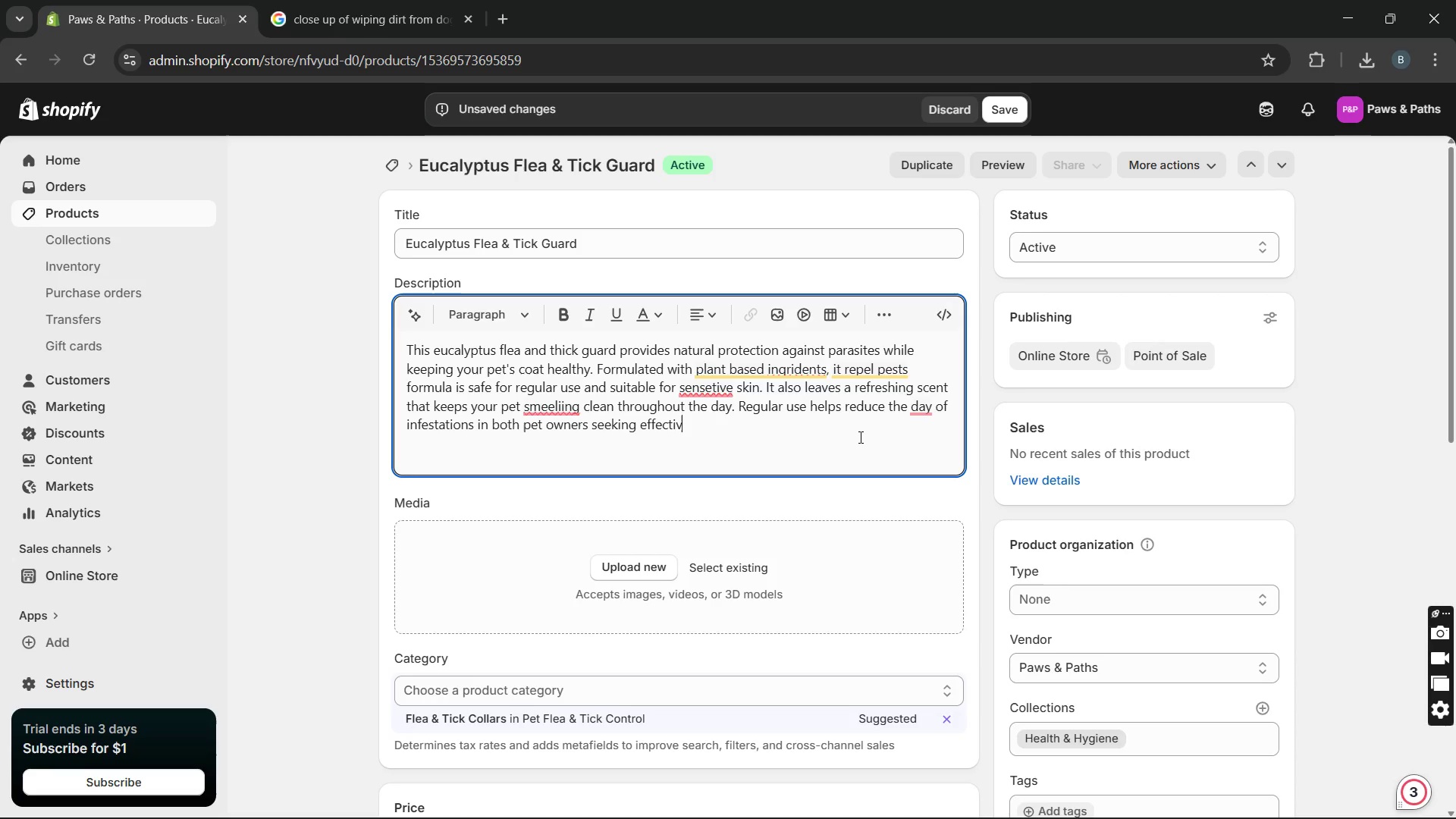 
hold_key(key=Backspace, duration=1.09)
 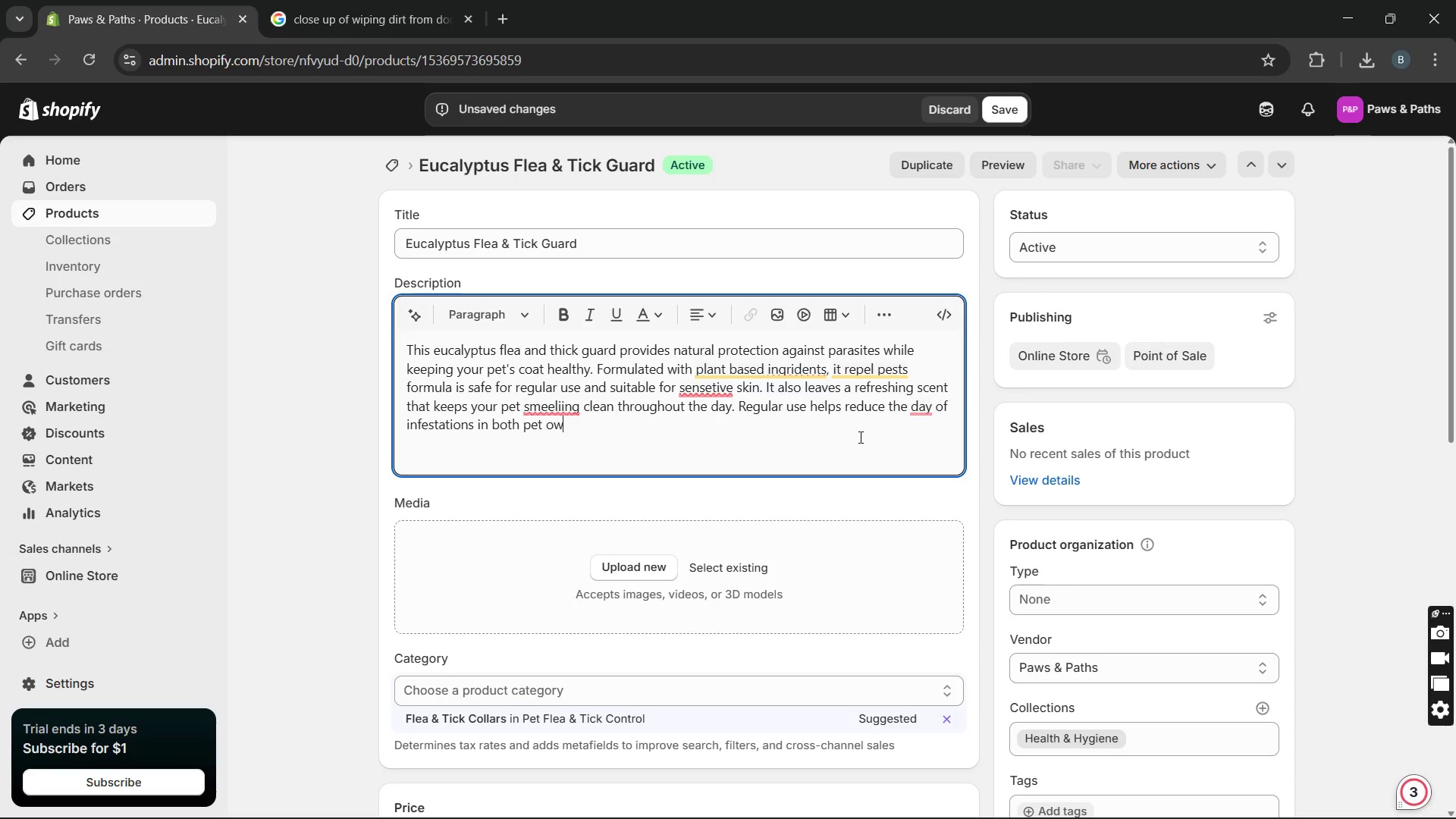 
key(Backspace)
key(Backspace)
key(Backspace)
type( and livinf)
key(Backspace)
type(g enviromn)
key(Backspace)
key(Backspace)
type(nments.)
 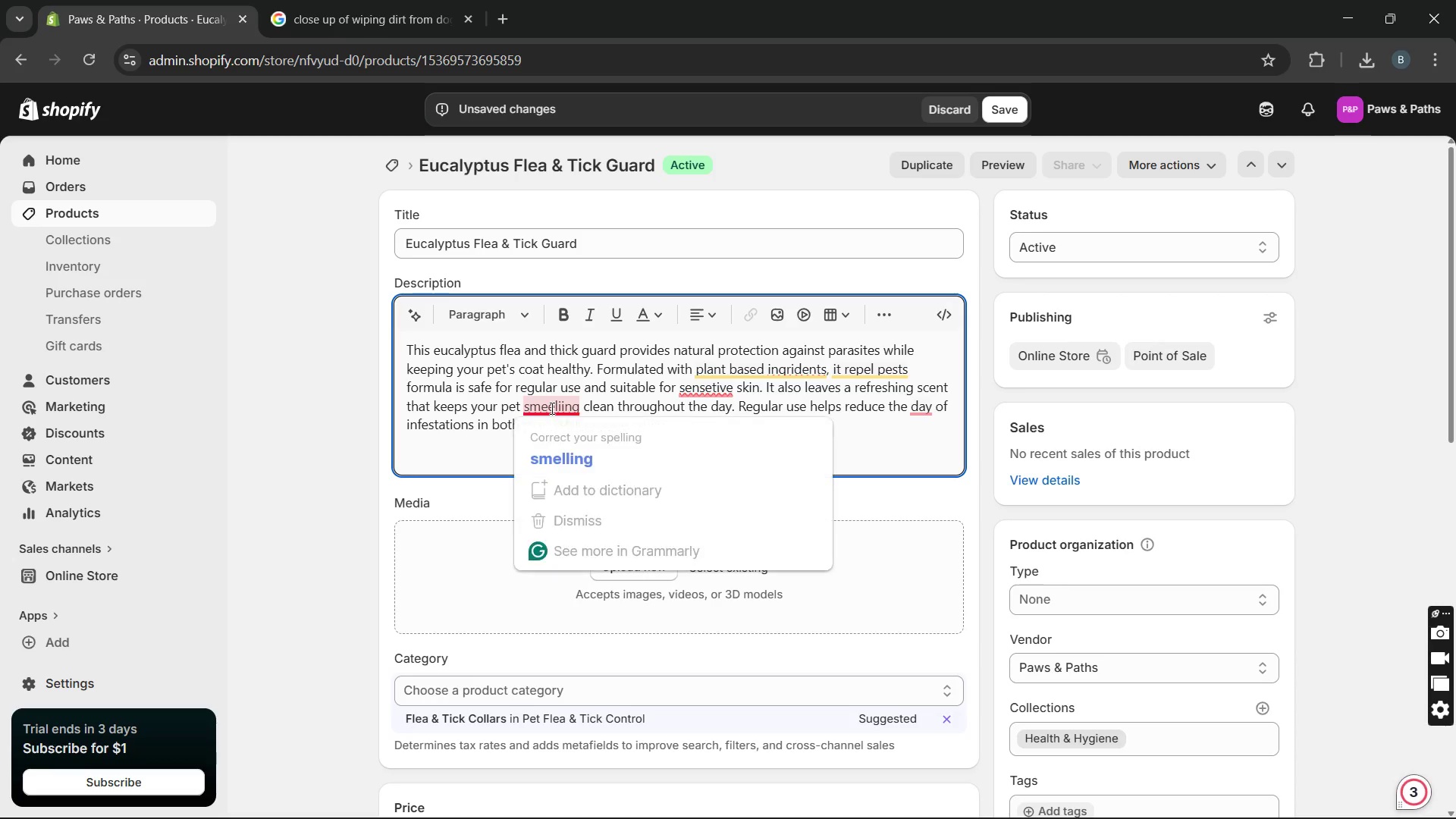 
left_click([555, 444])
 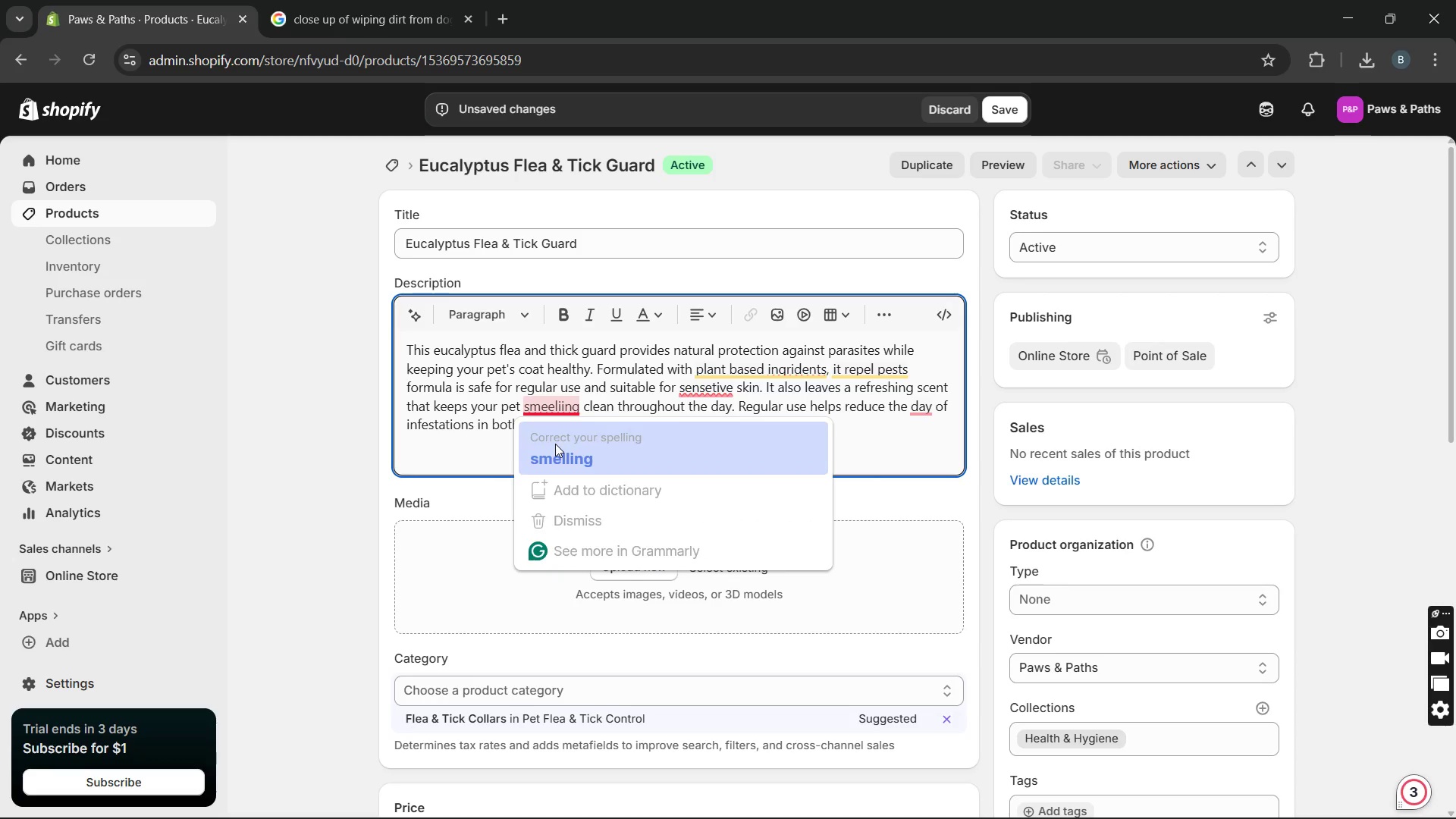 
key(Unknown)
 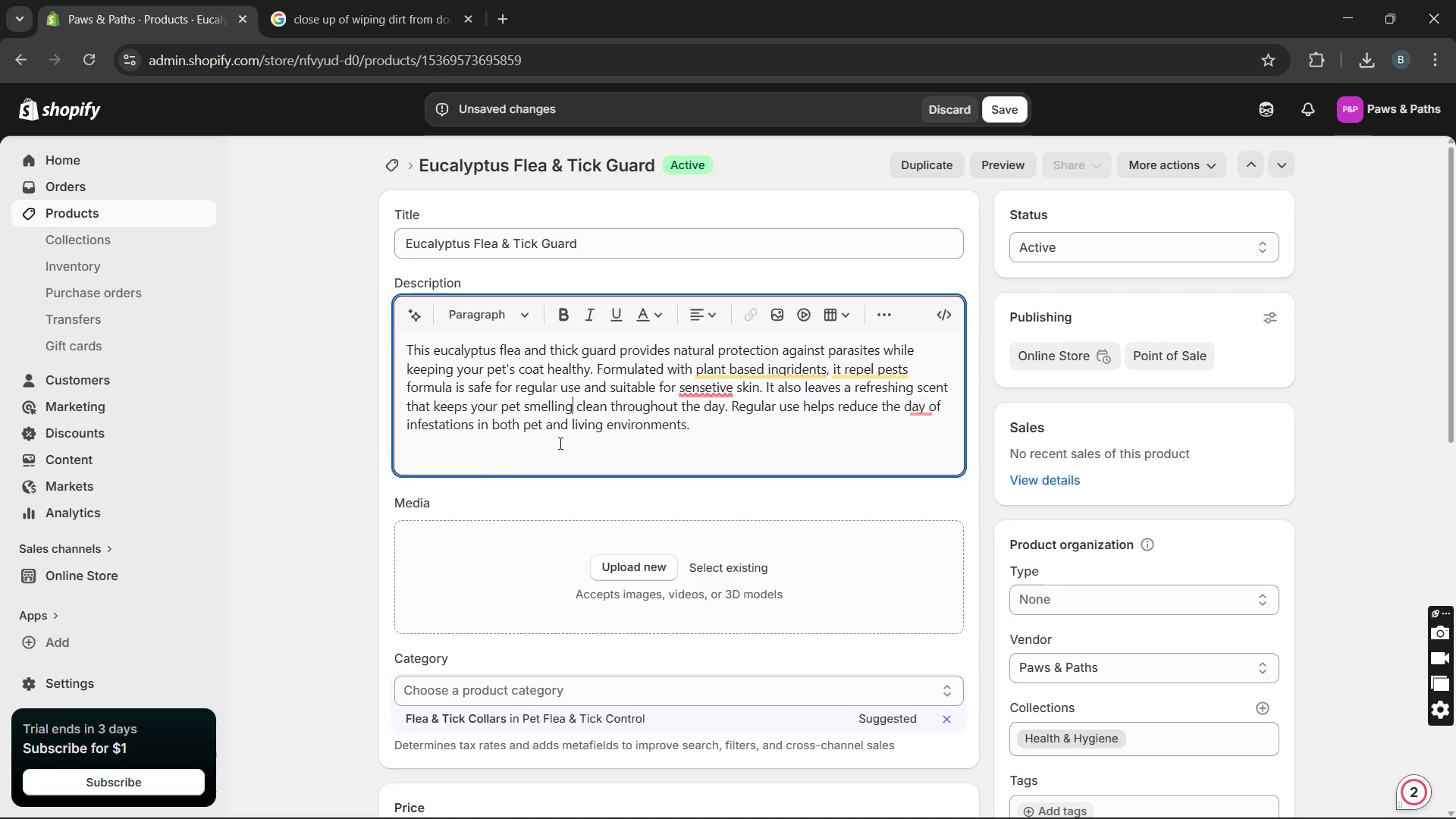 
key(Unknown)
 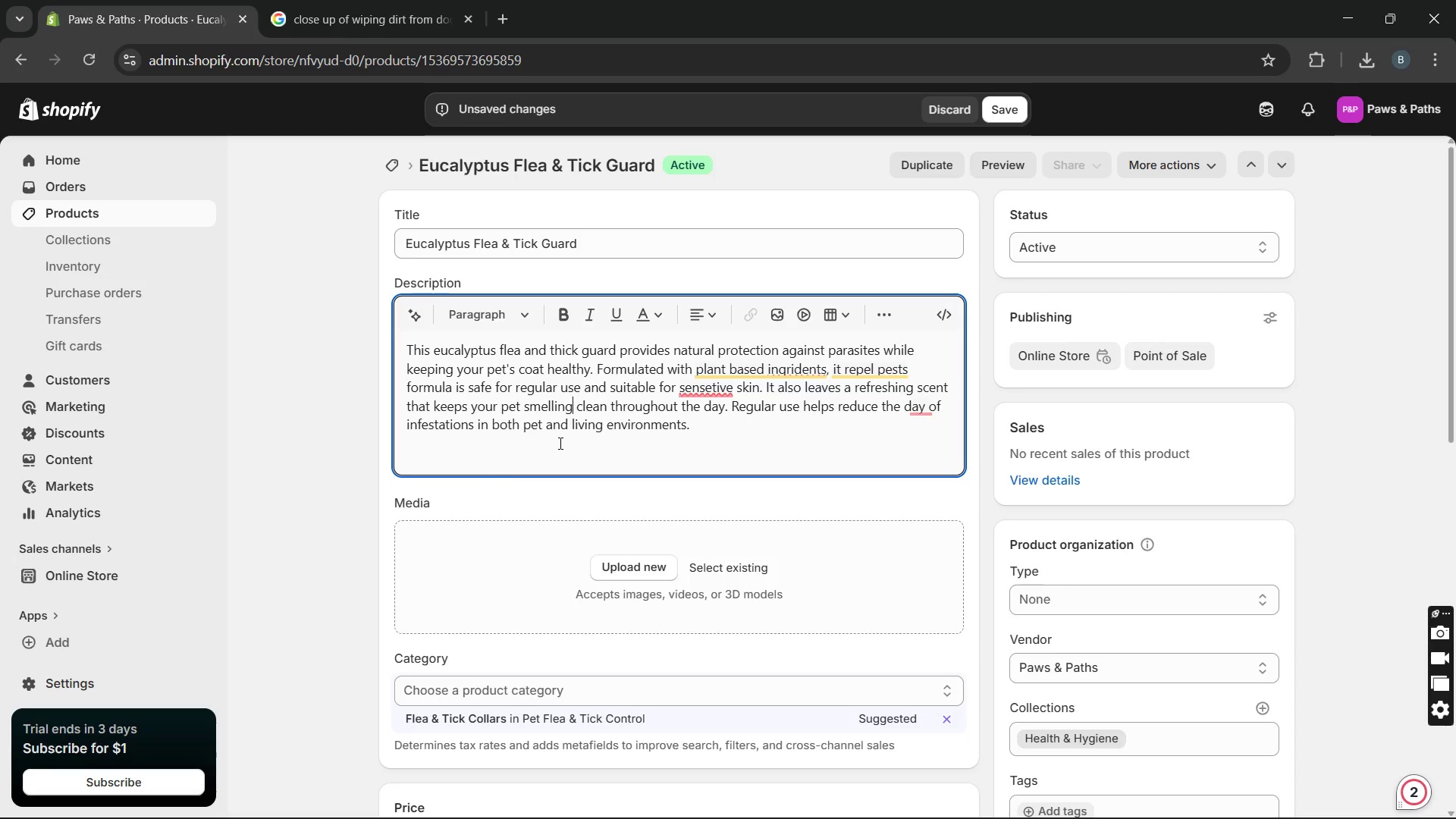 
key(Unknown)
 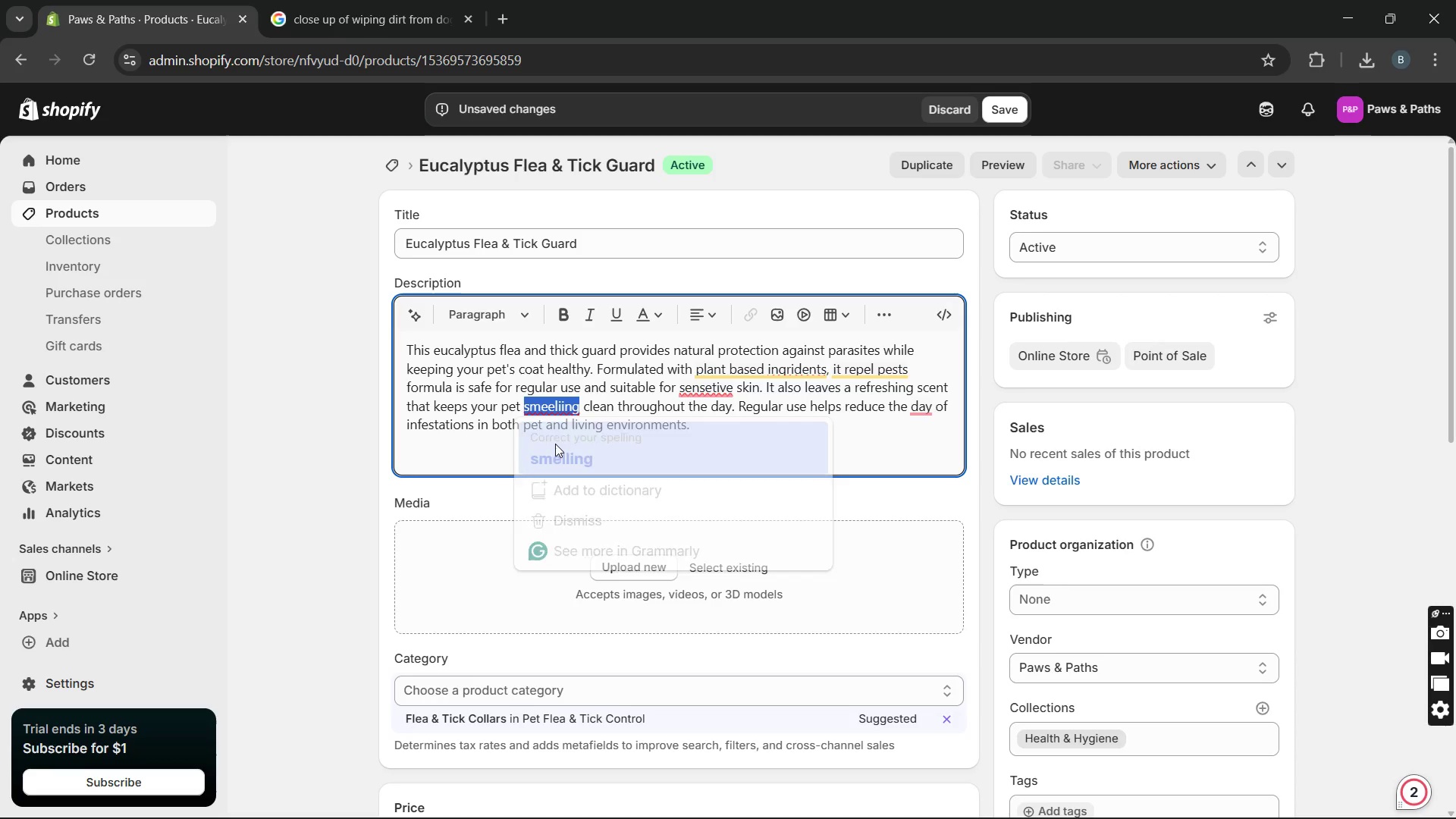 
key(Unknown)
 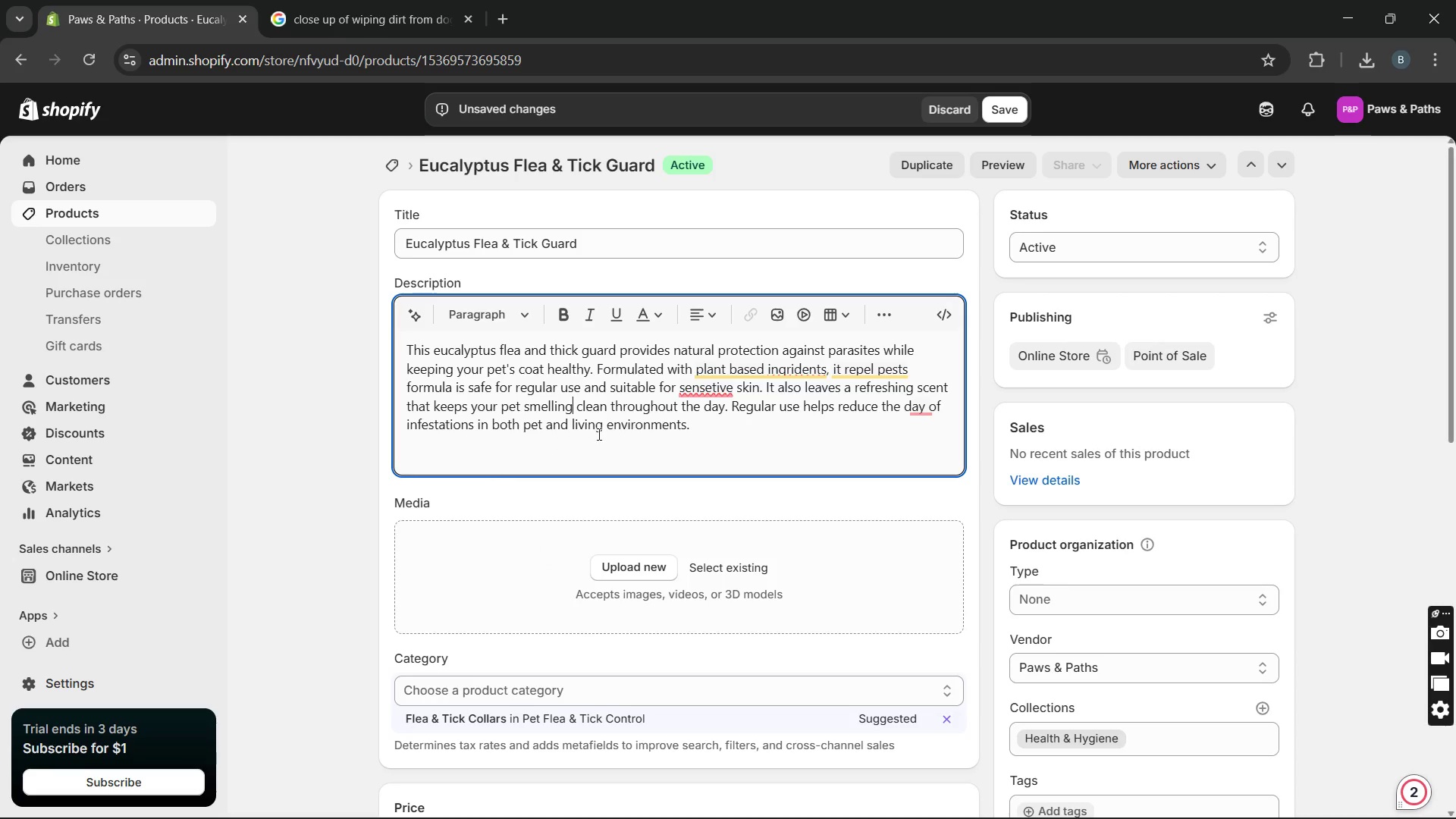 
key(Unknown)
 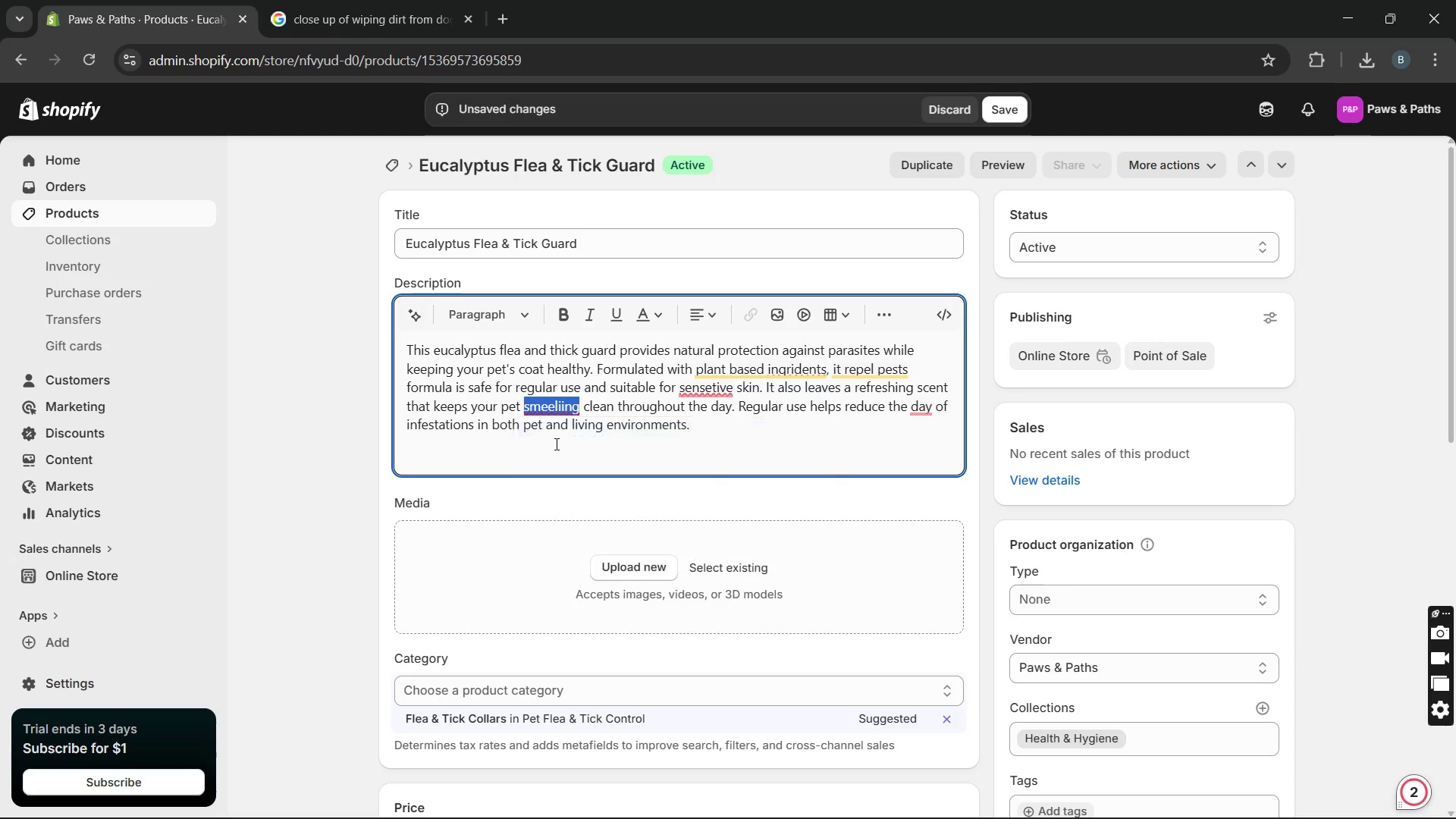 
hold_key(key=Unknown, duration=8.02)
 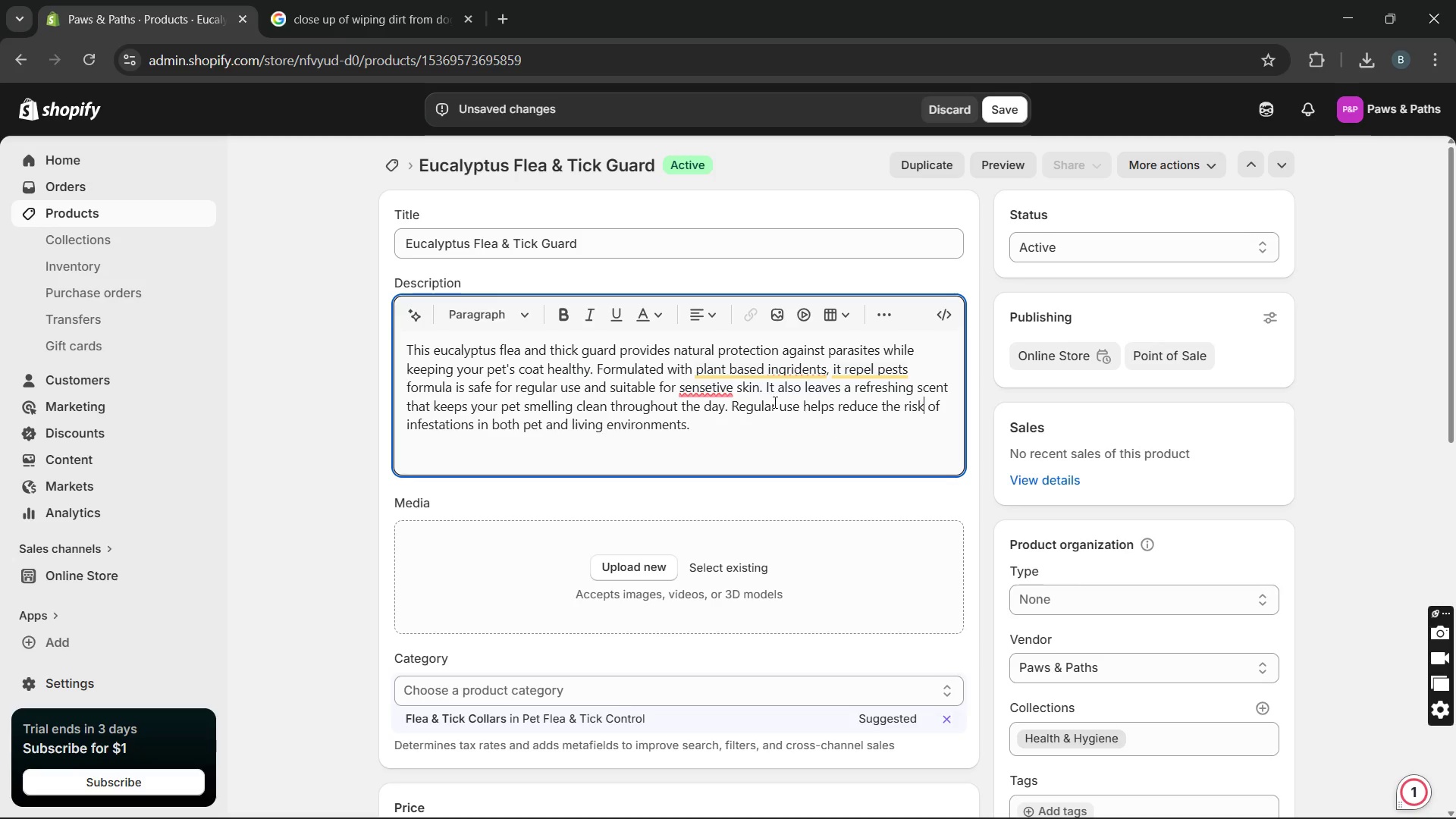 
left_click([919, 460])
 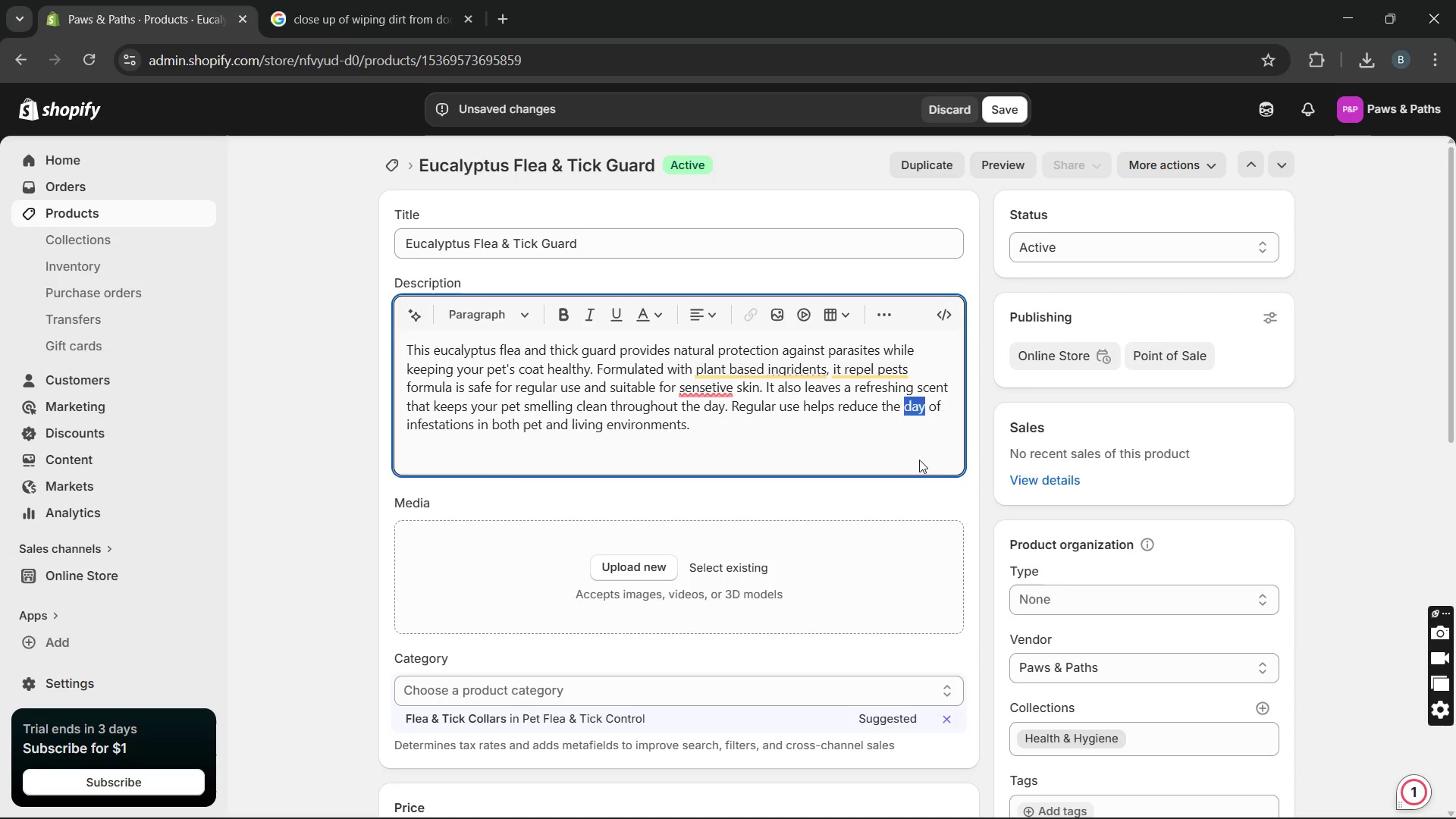 
key(Unknown)
 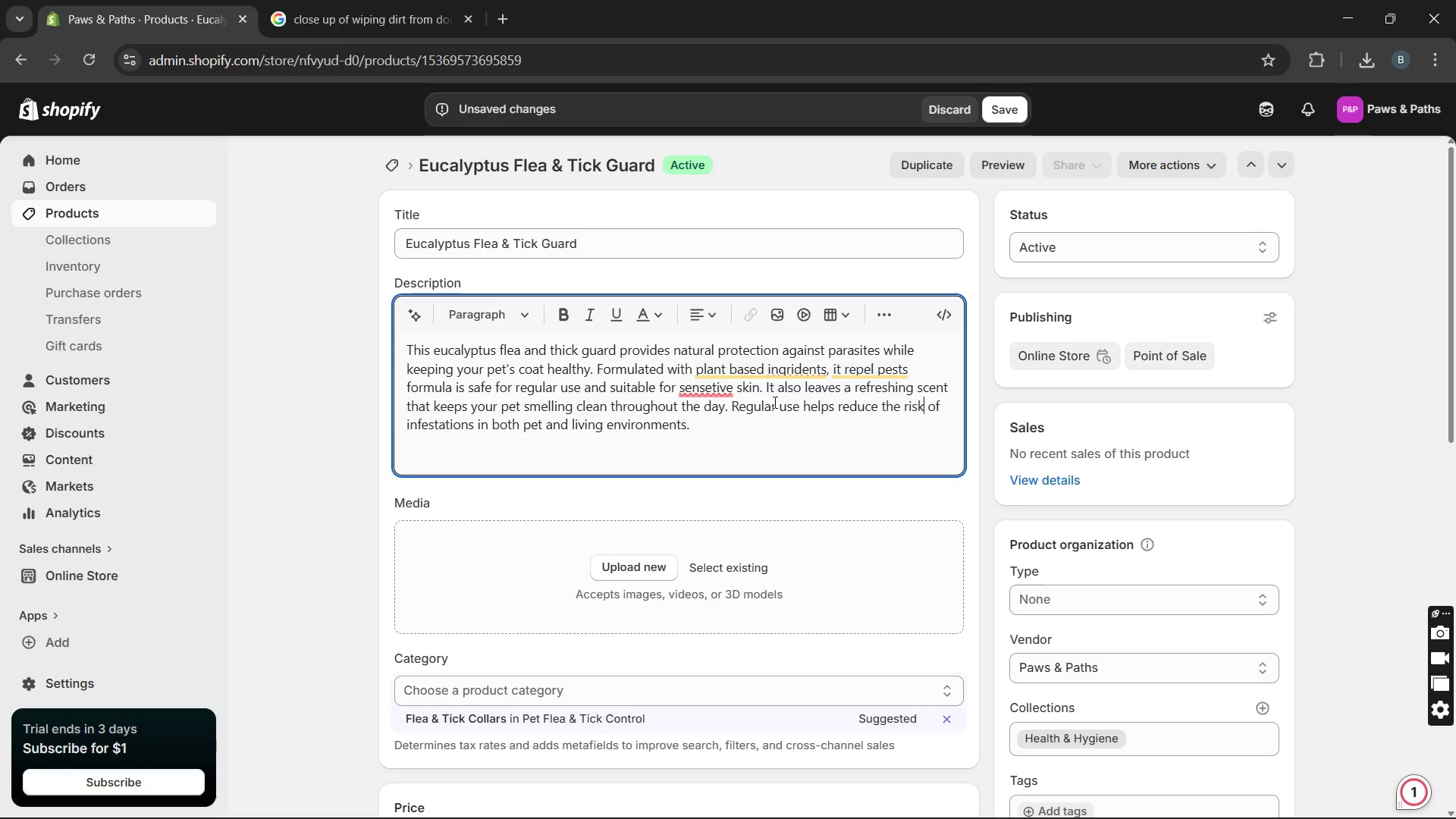 
key(Unknown)
 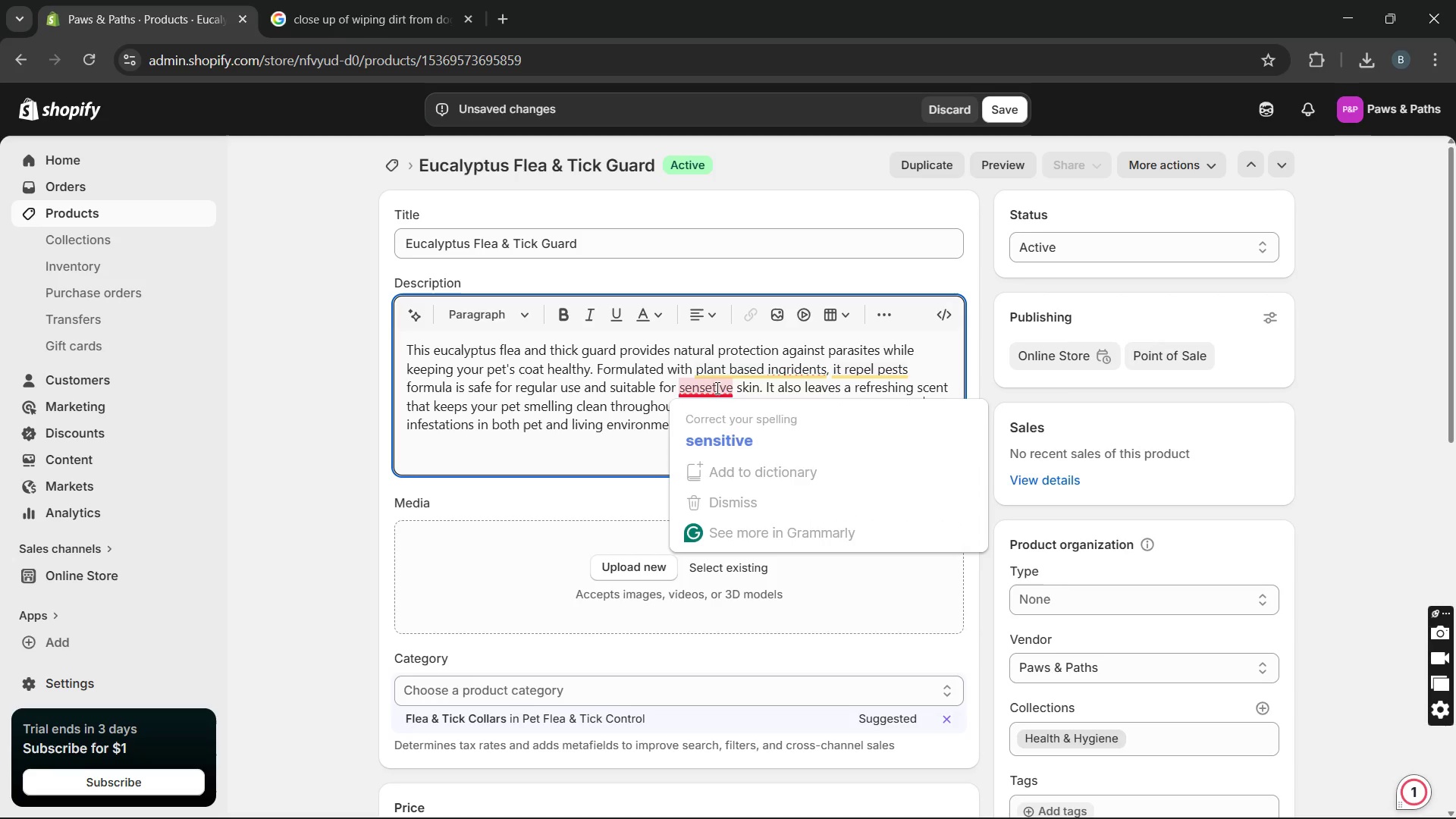 
left_click([720, 419])
 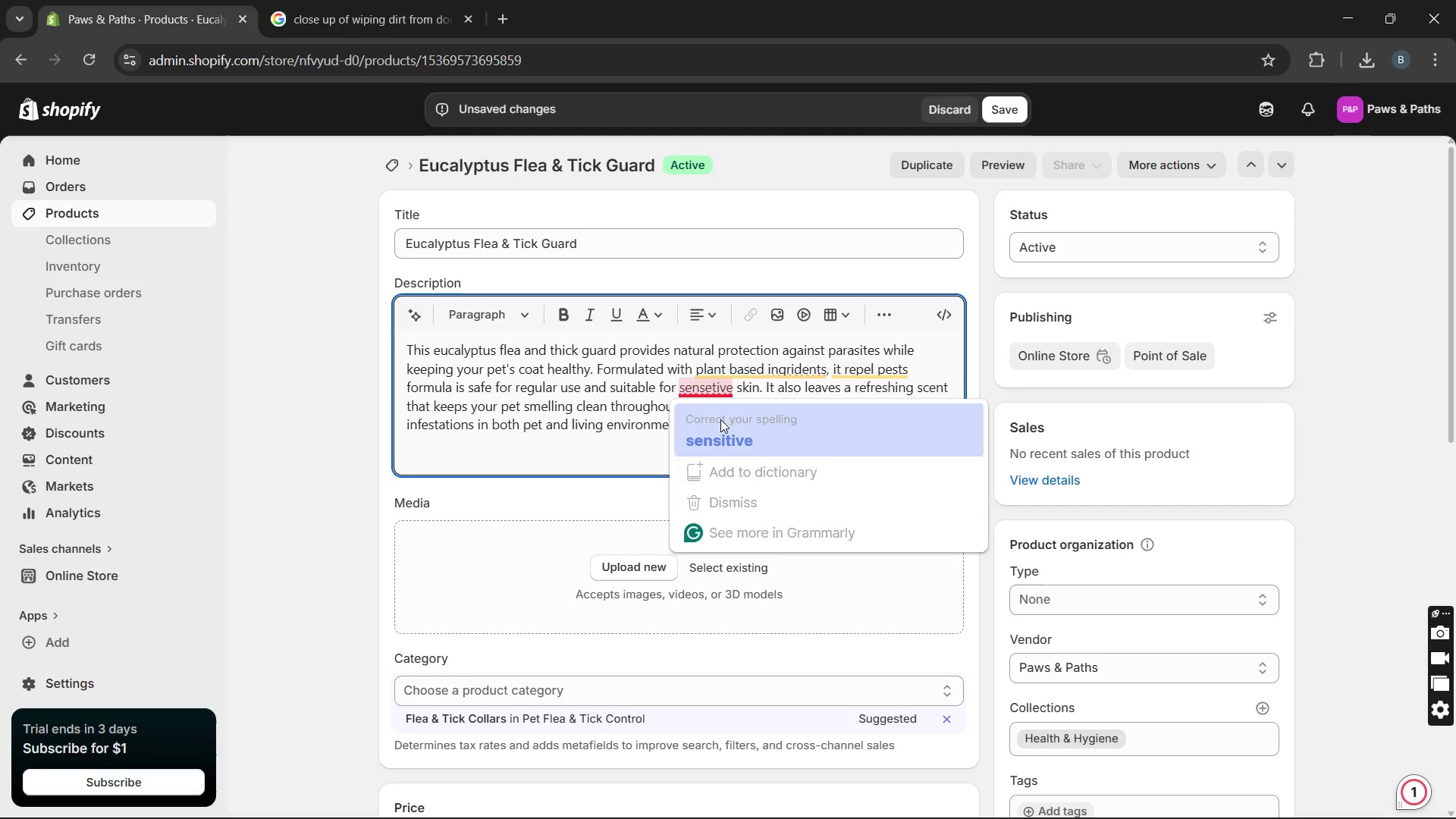 
key(Unknown)
 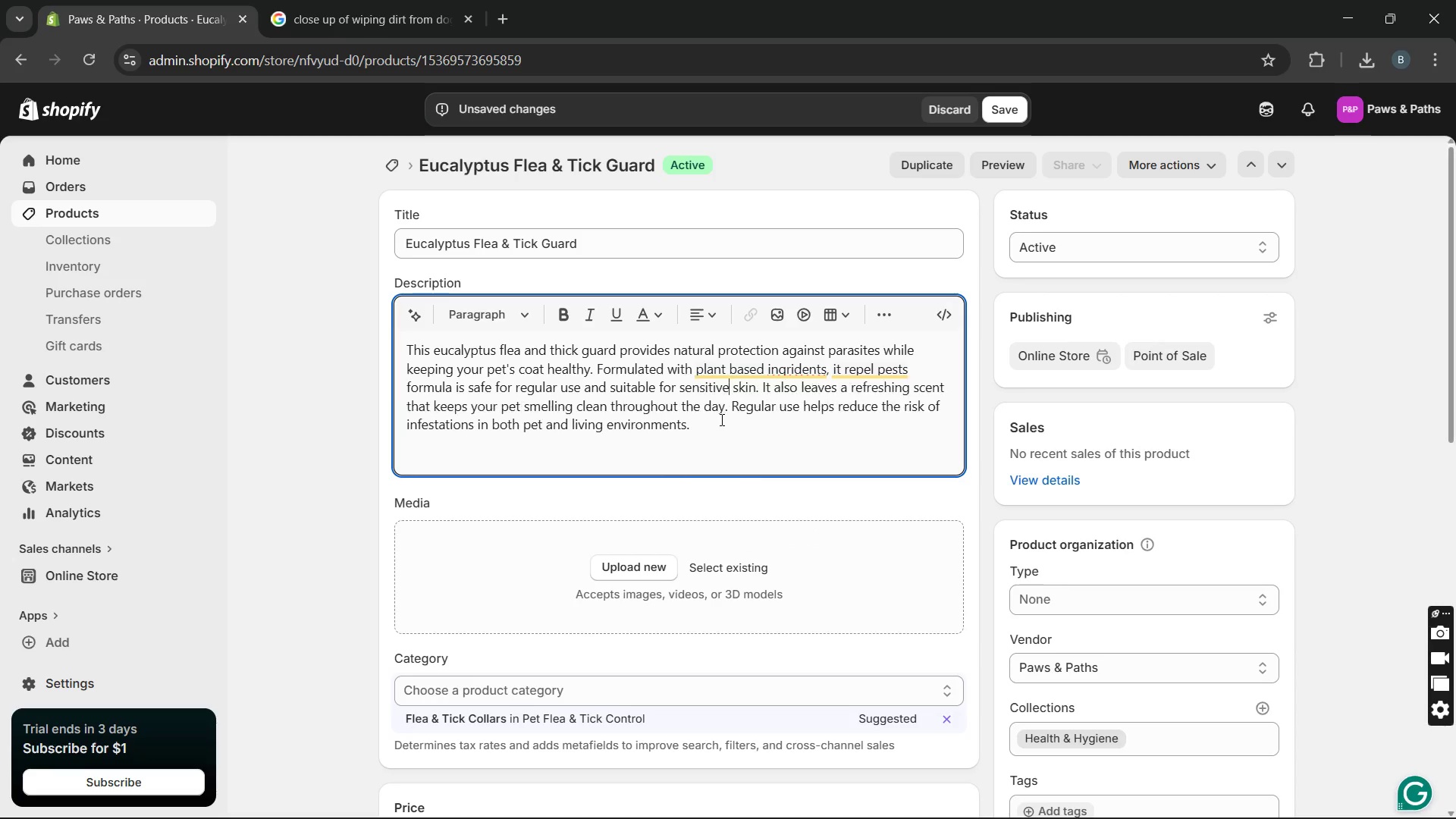 
key(Unknown)
 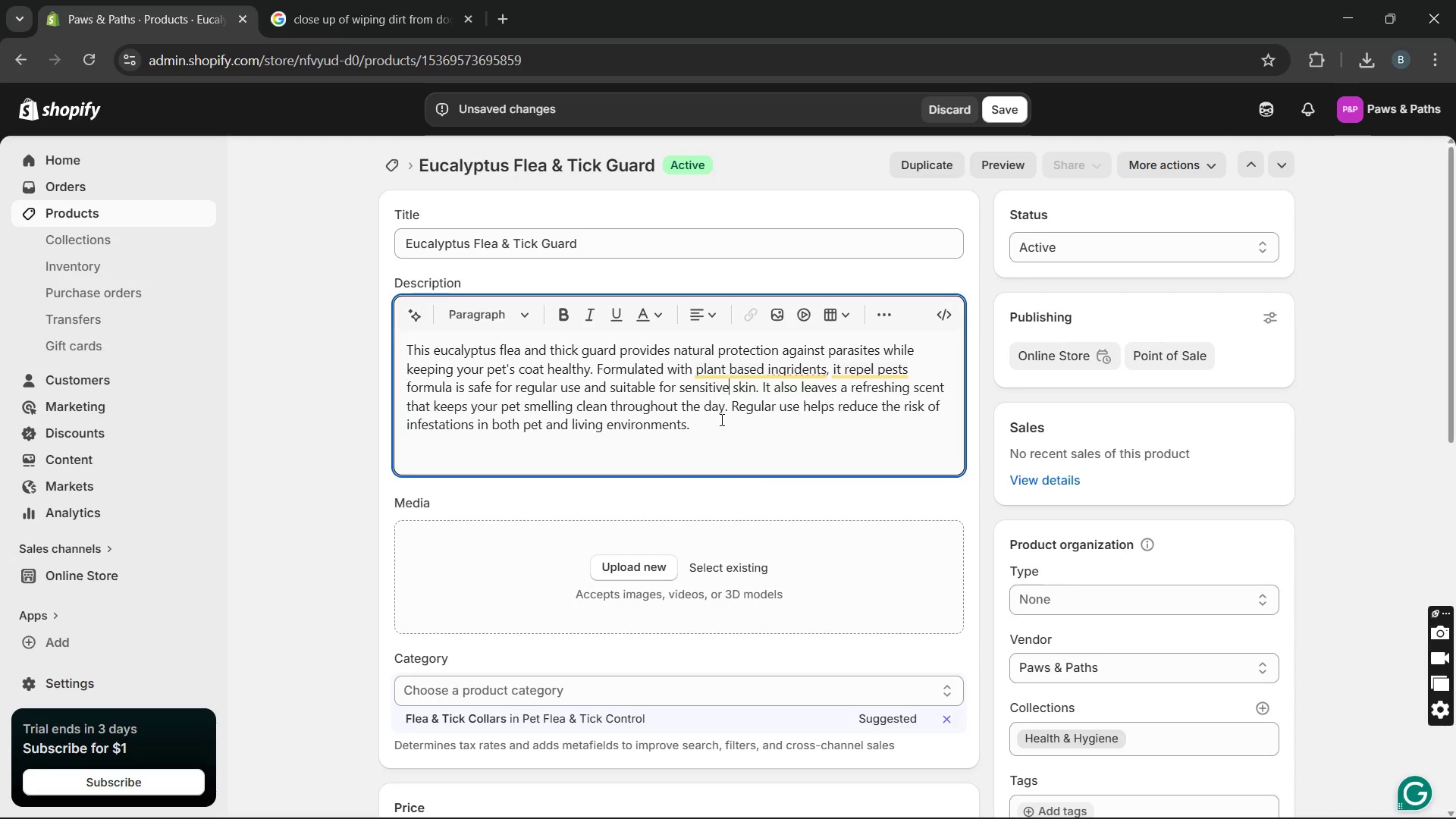 
key(Unknown)
 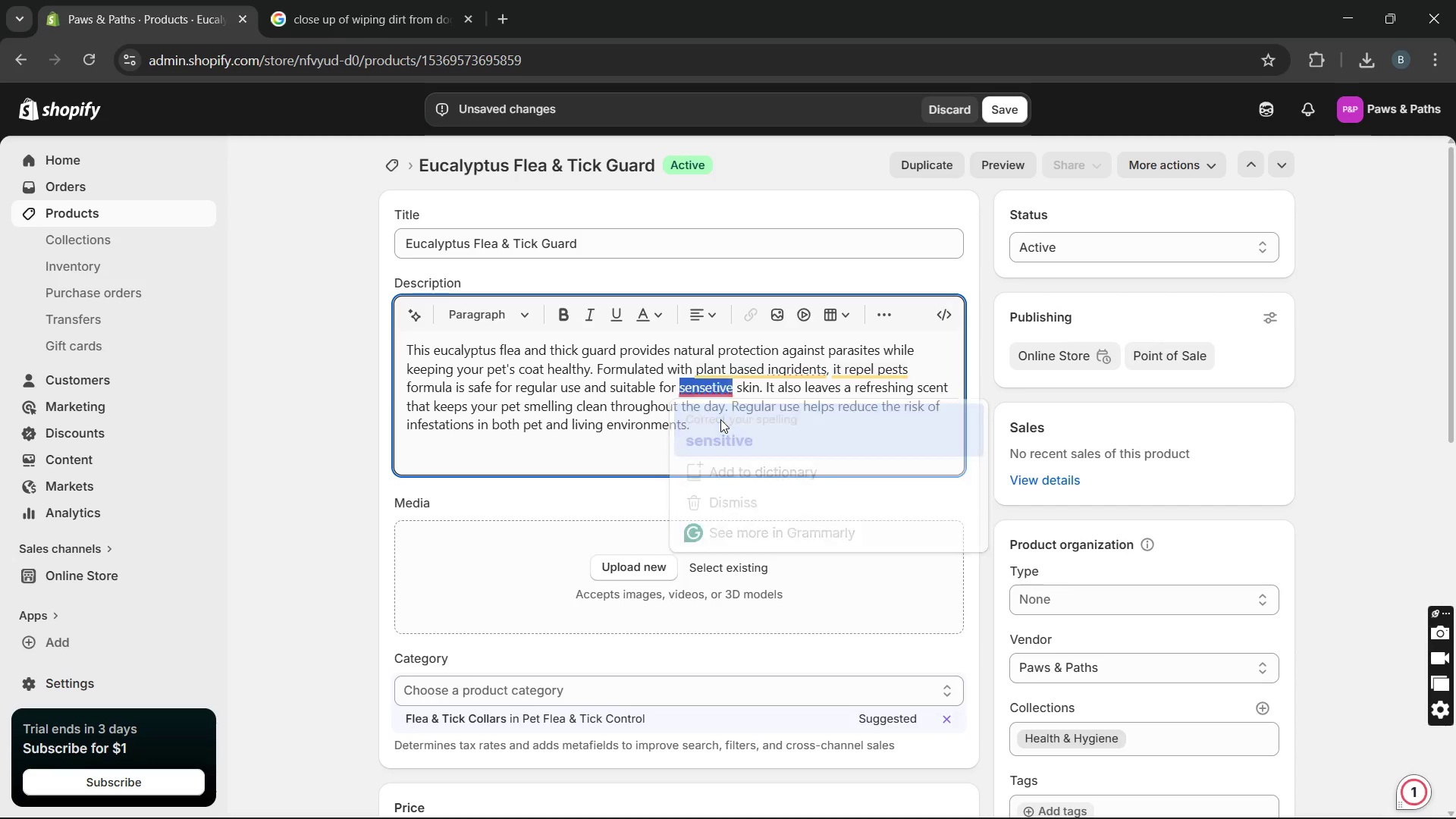 
key(Unknown)
 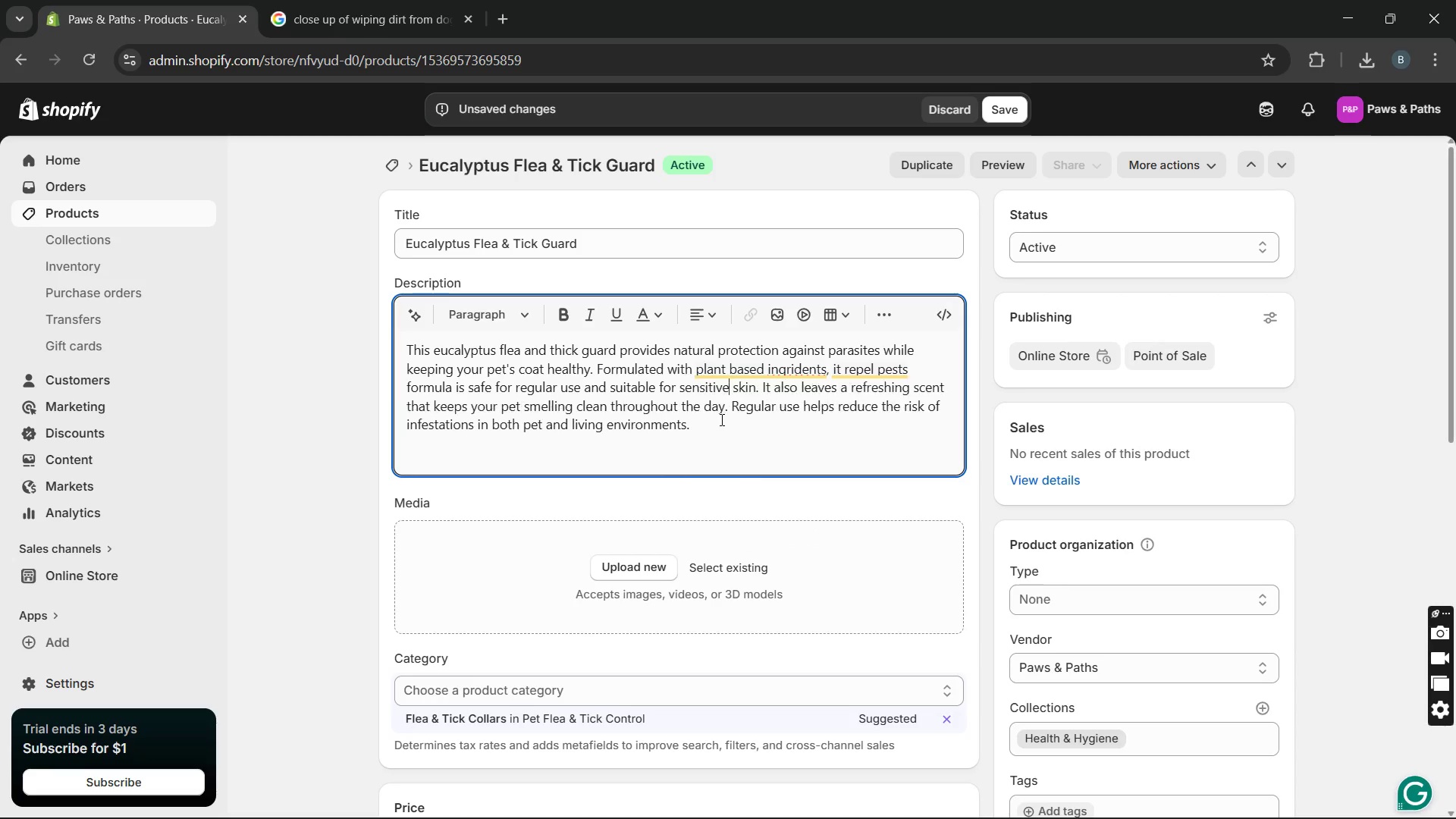 
key(Unknown)
 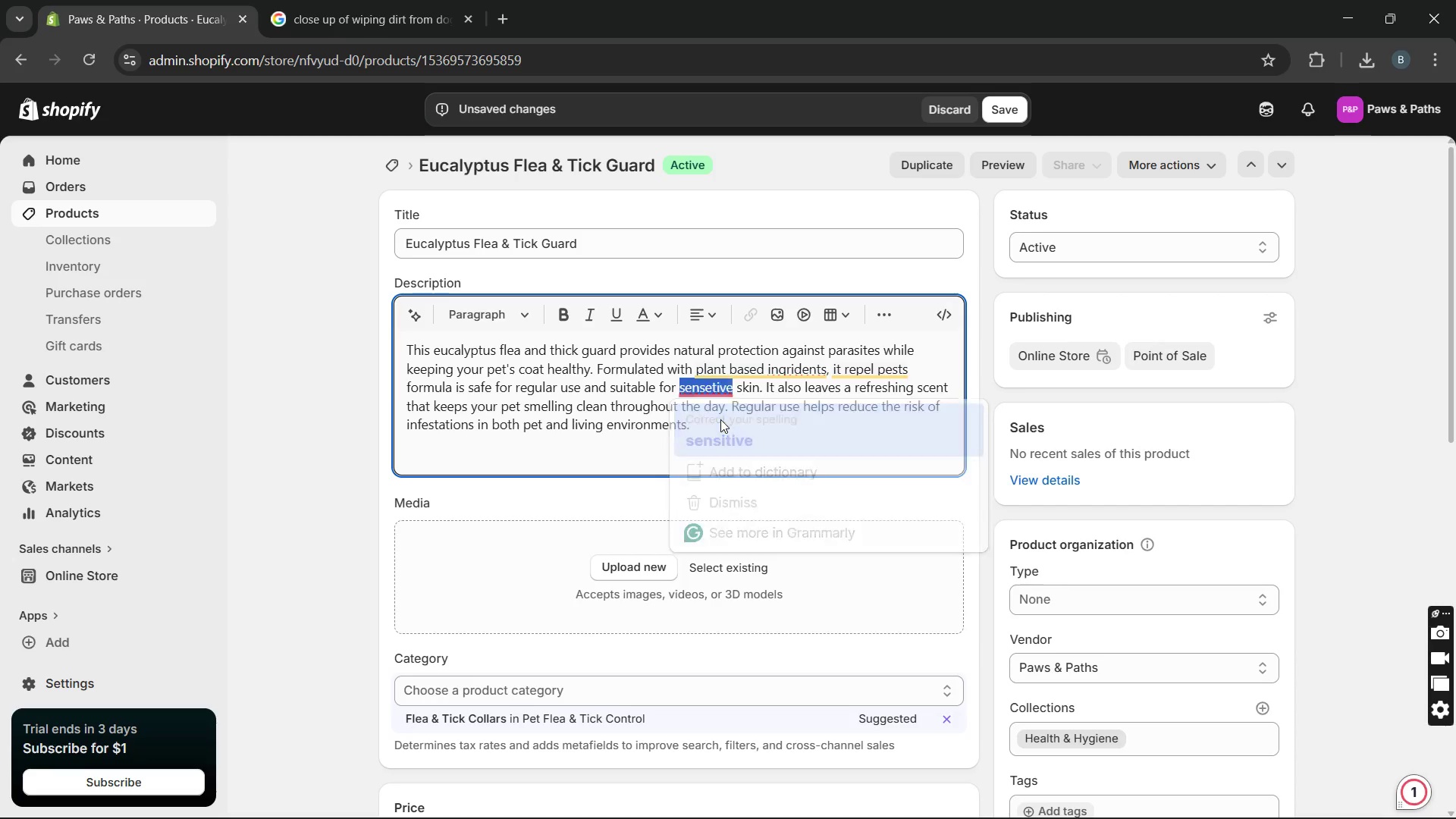 
key(Unknown)
 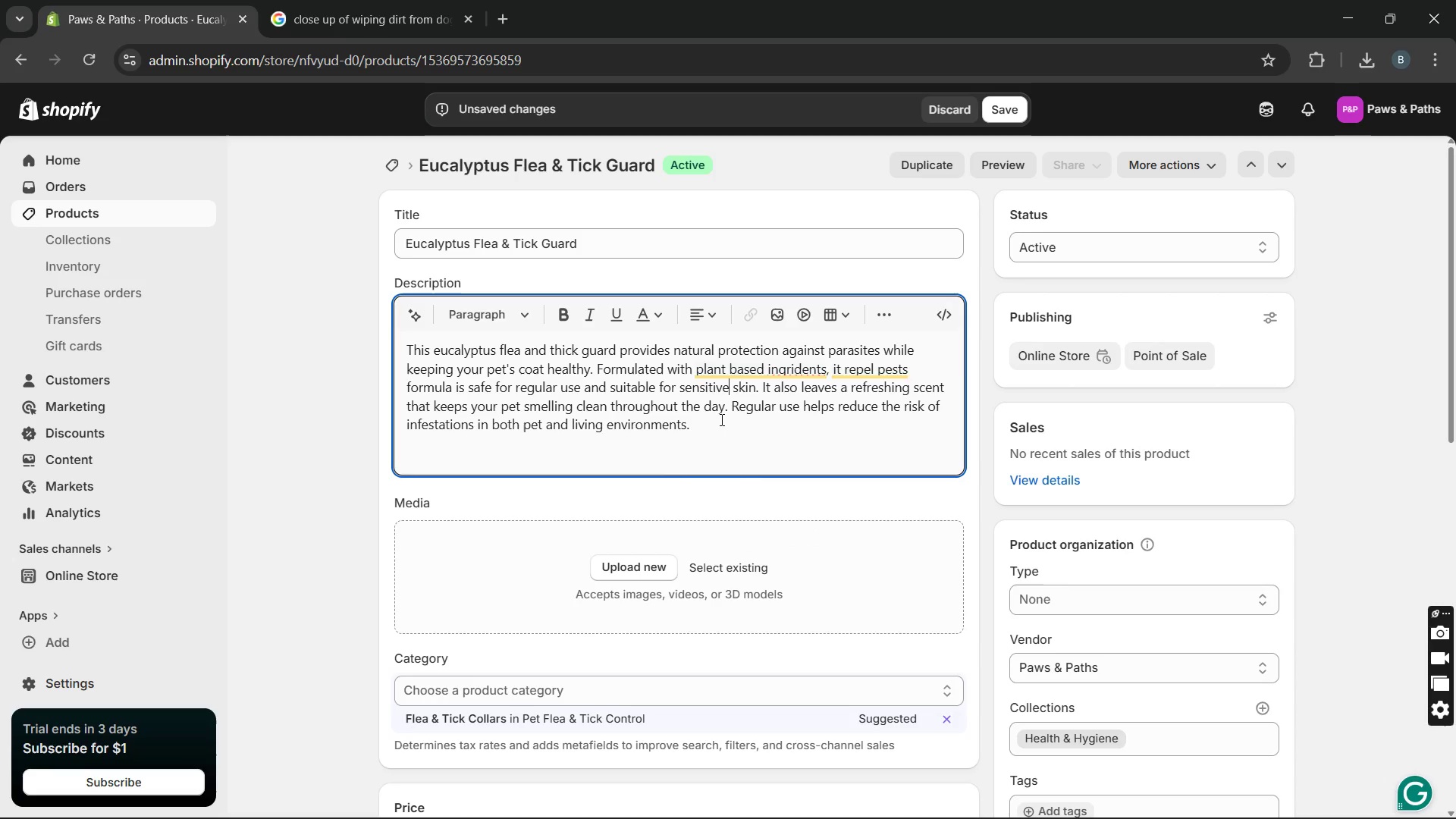 
key(Unknown)
 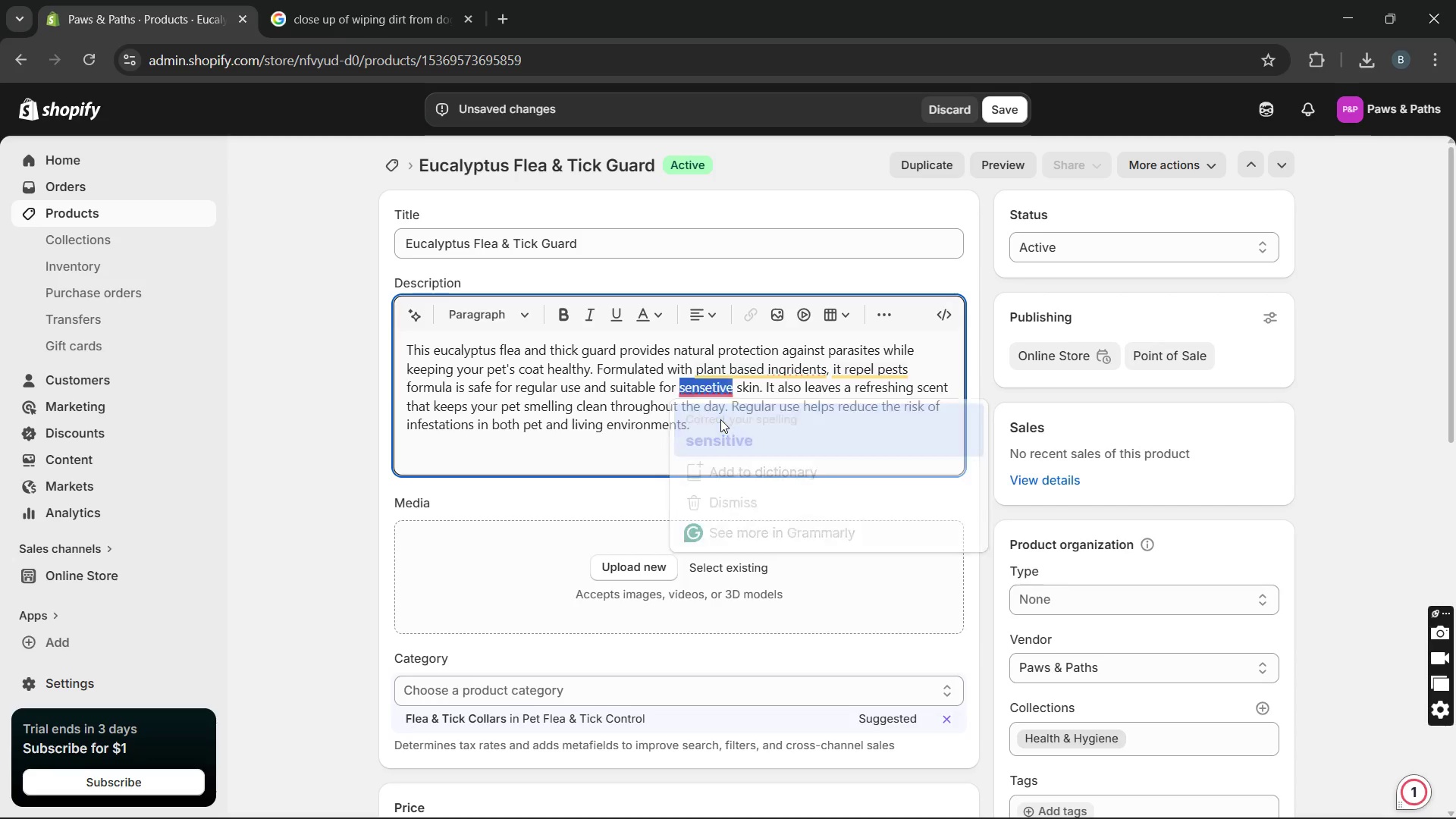 
key(Unknown)
 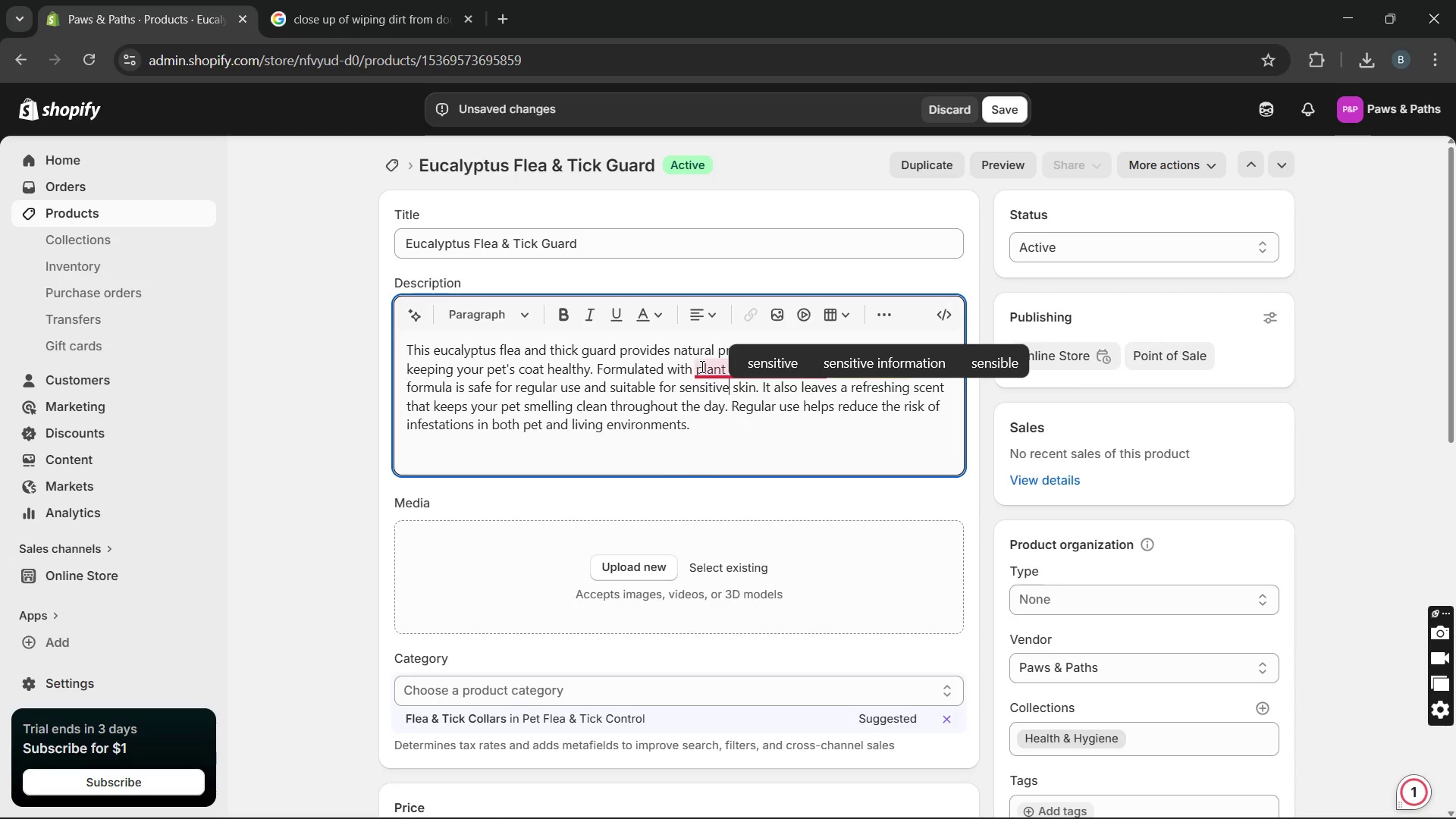 
key(Unknown)
 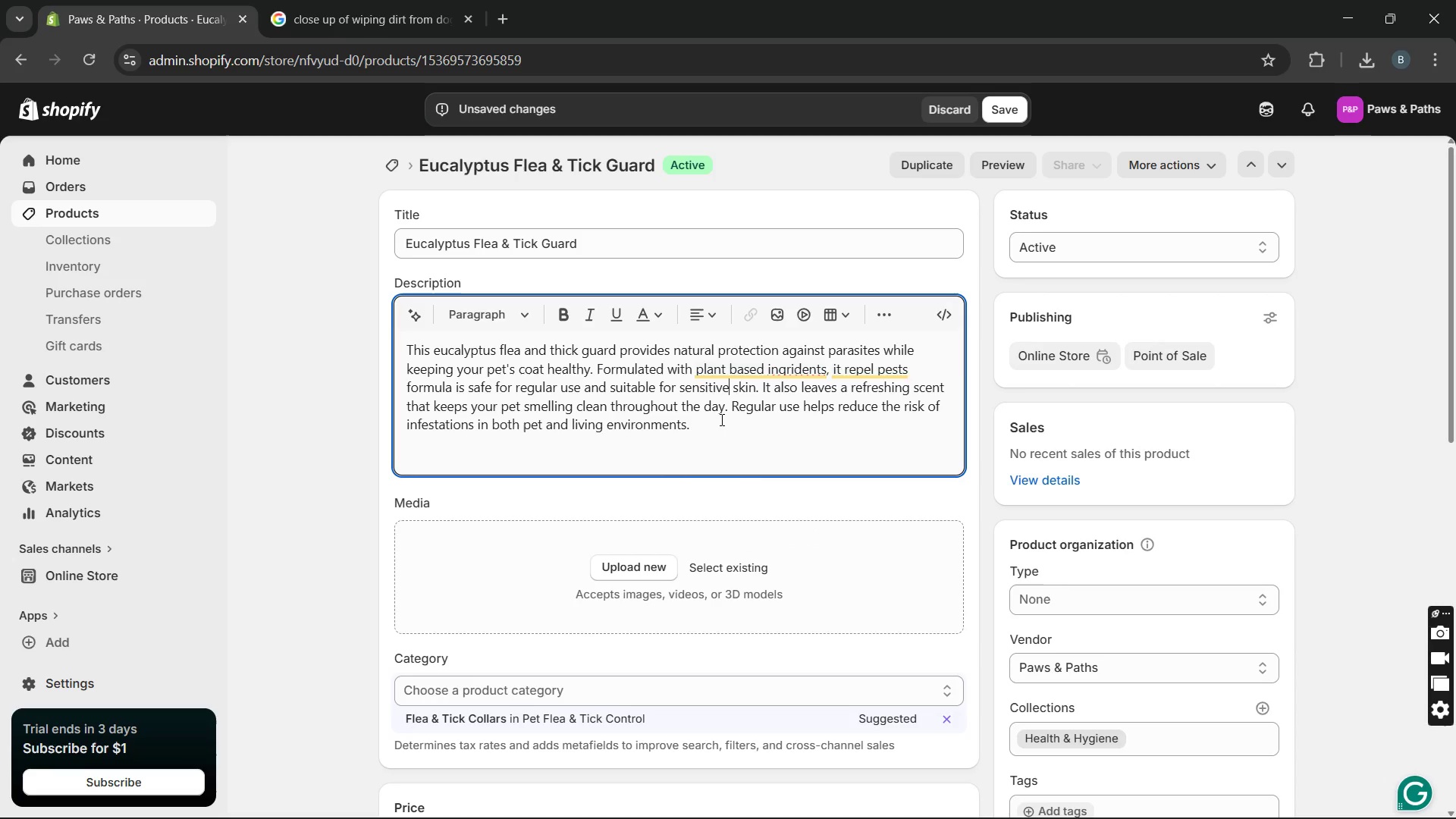 
mouse_move([704, 369])
 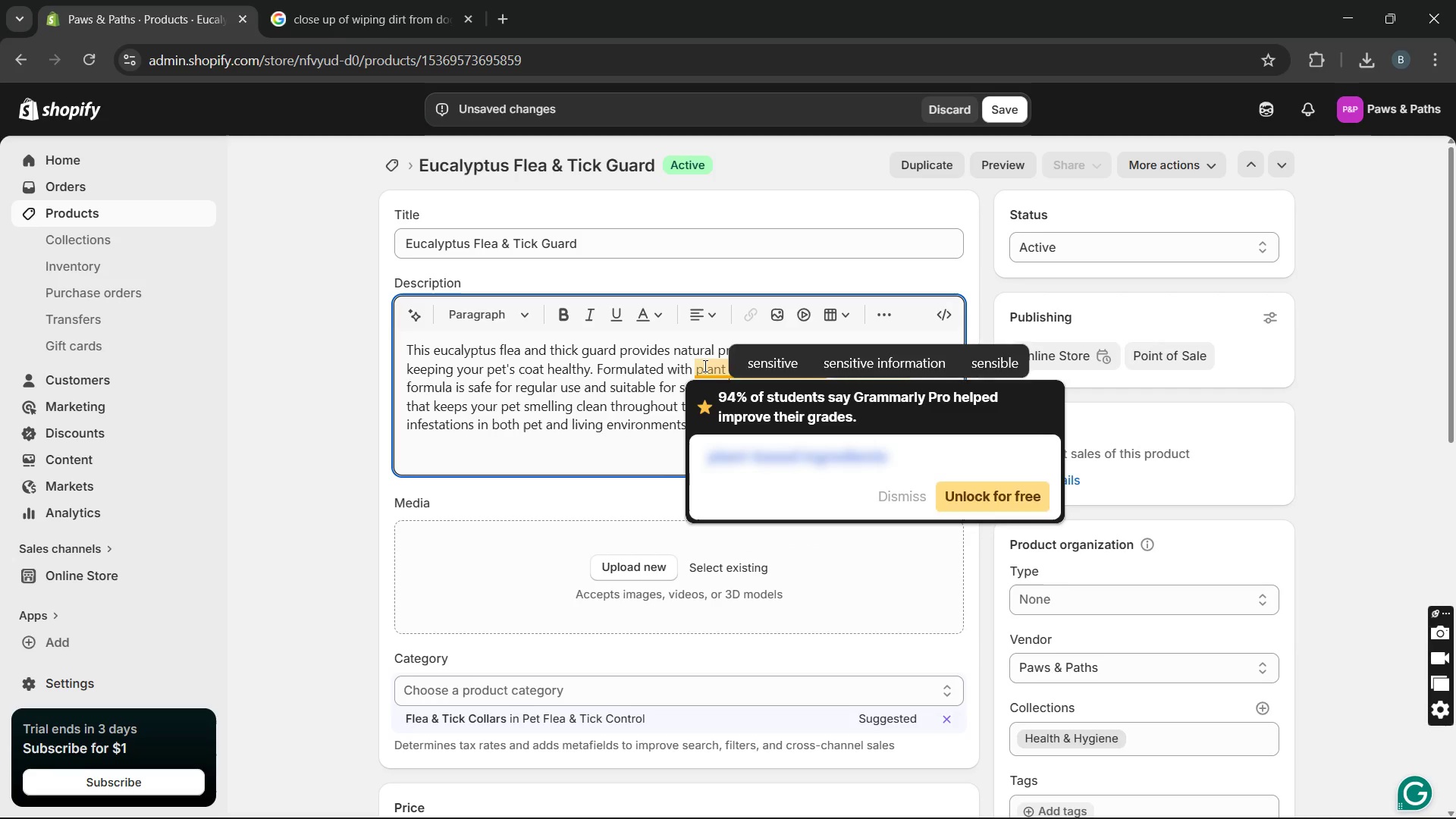 
left_click([704, 366])
 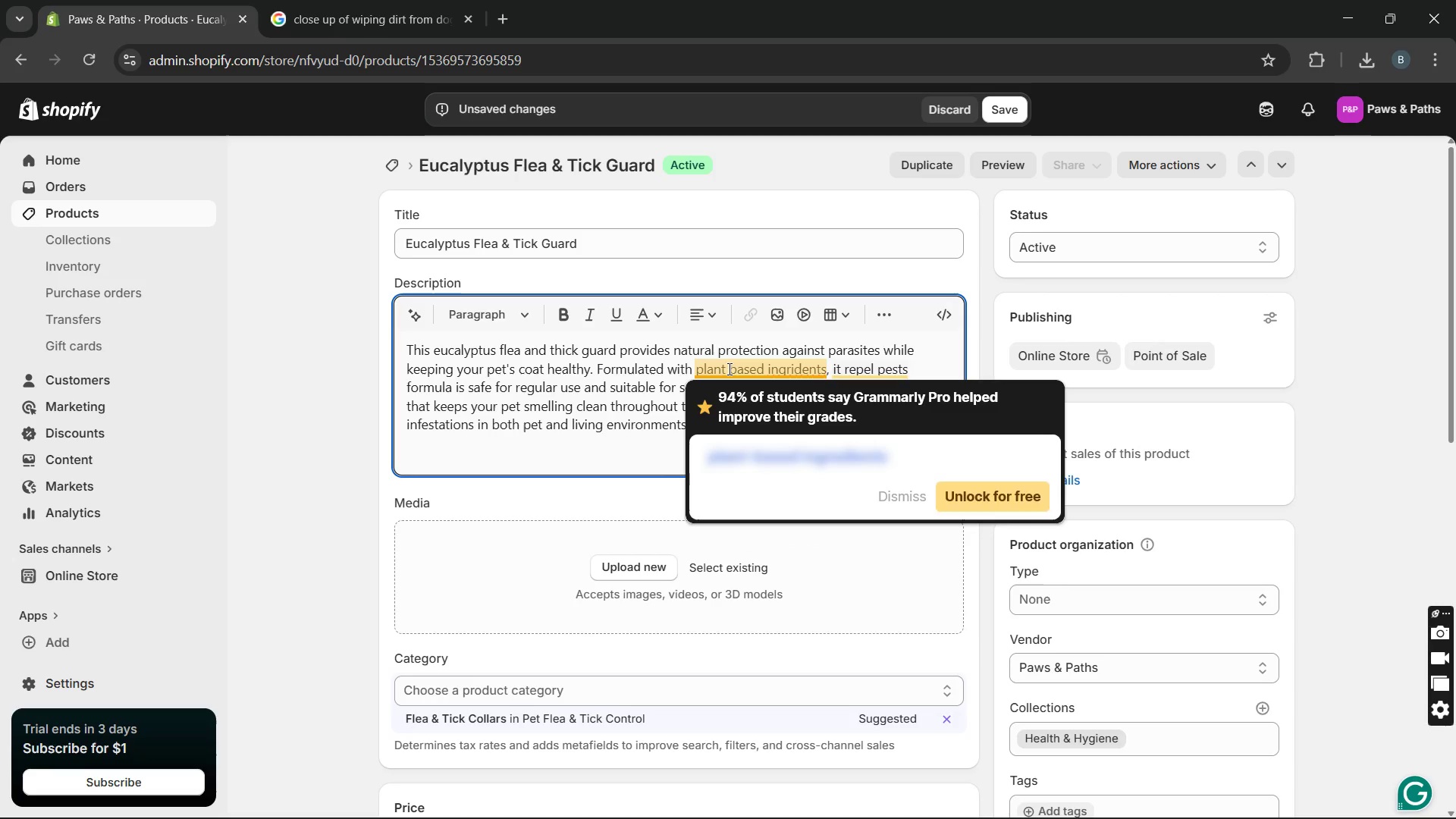 
left_click([730, 369])
 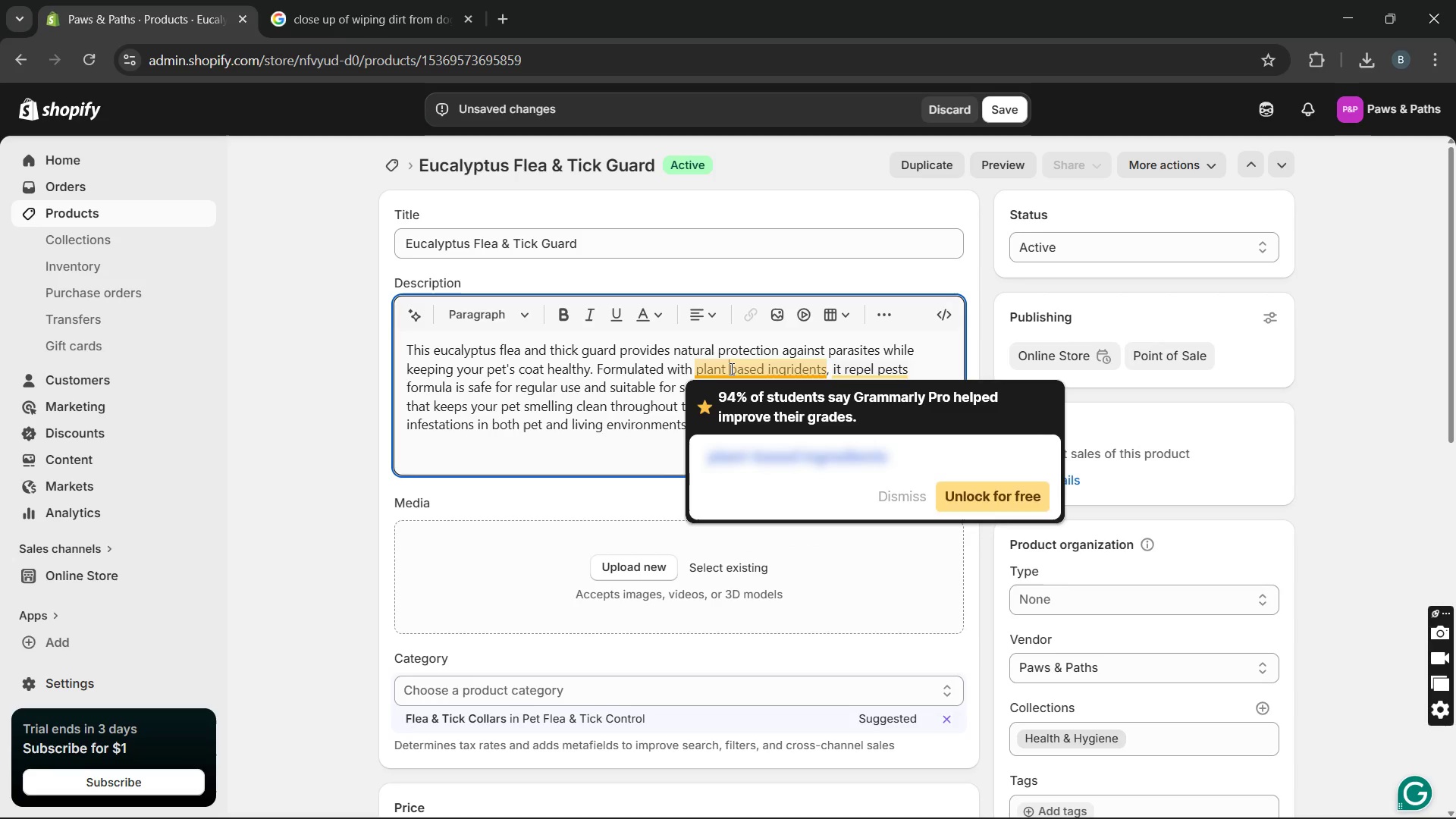 
key(Backspace)
 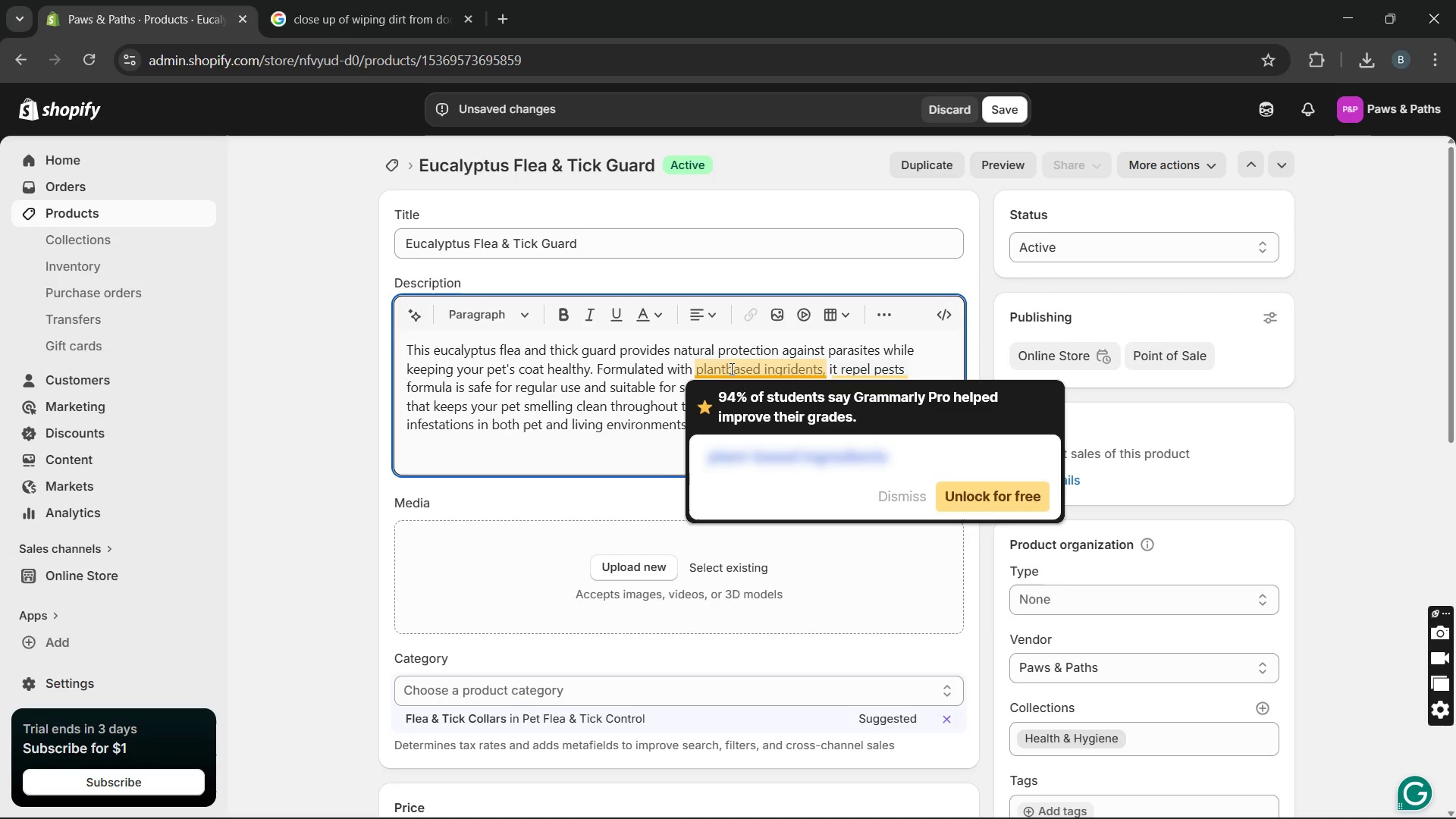 
key(Minus)
 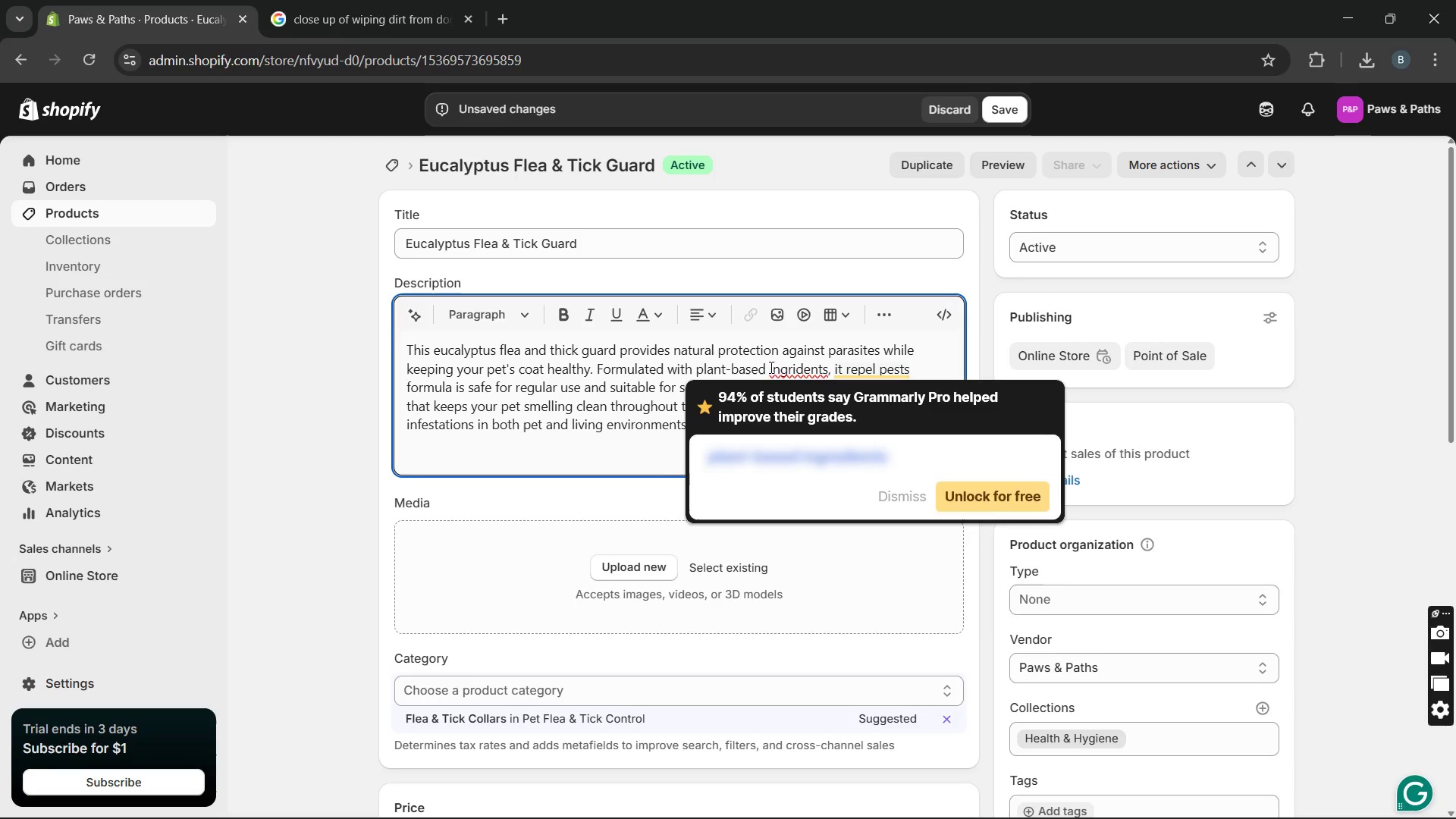 
mouse_move([791, 386])
 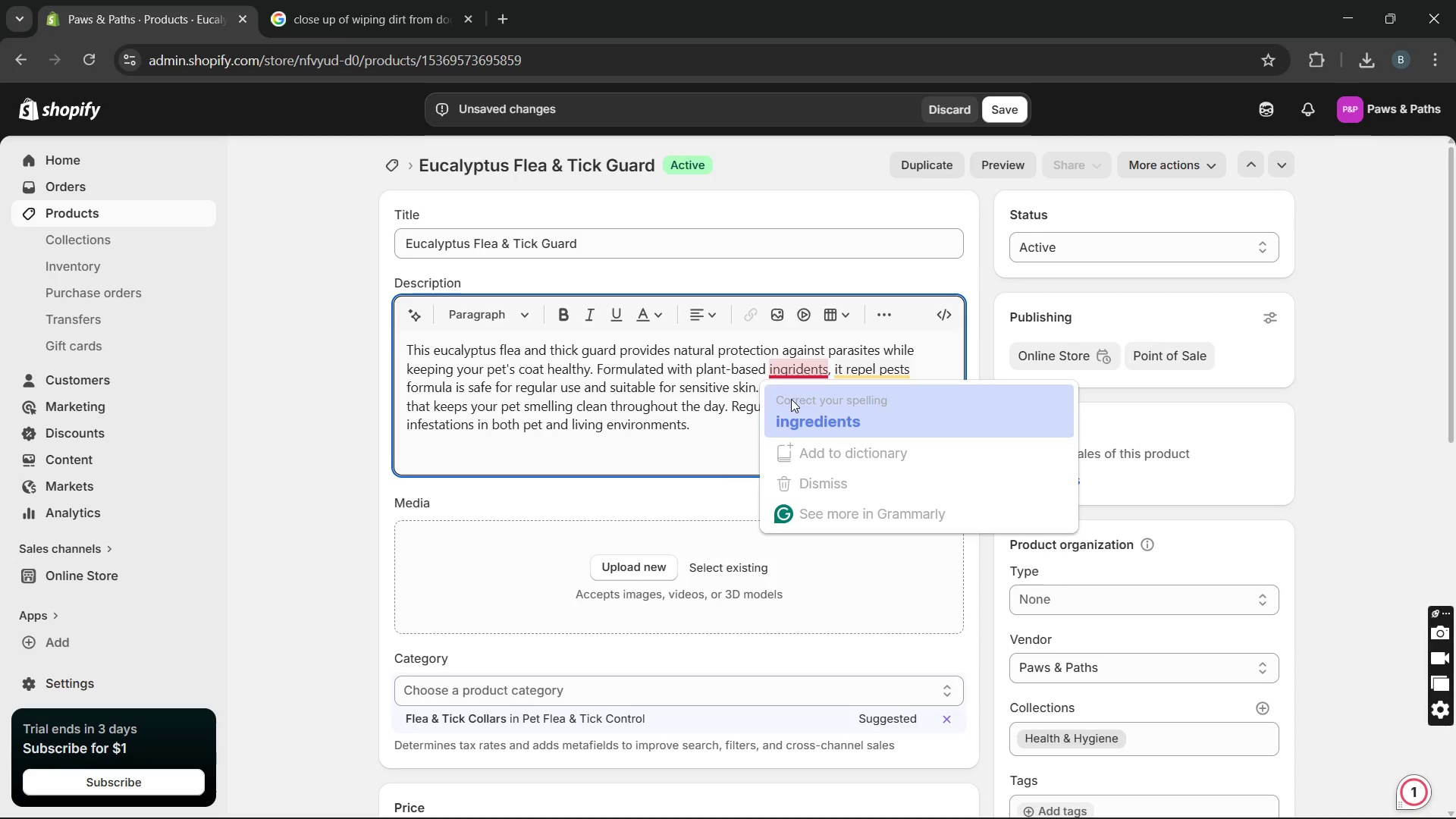 
left_click([791, 399])
 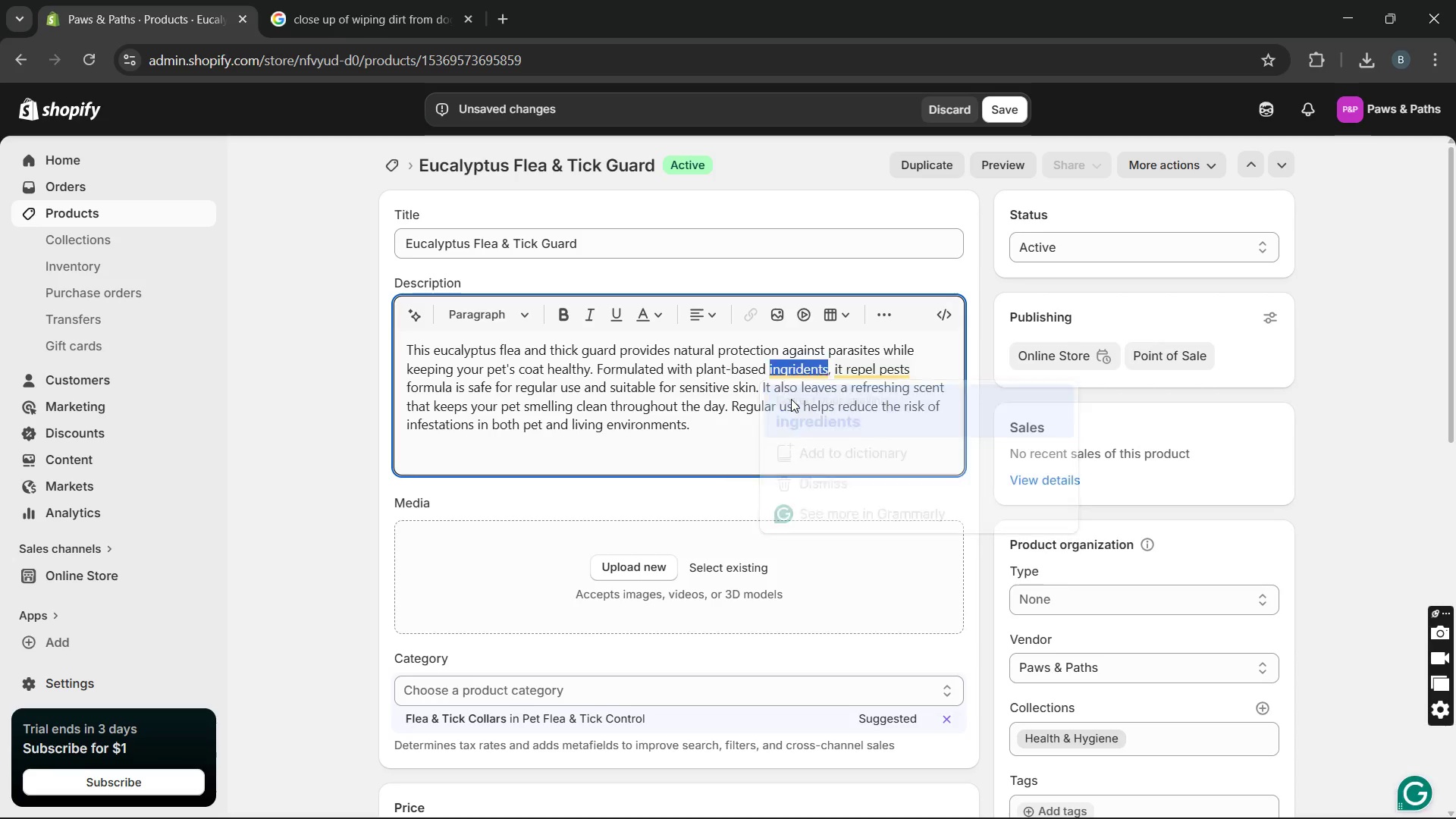 
key(Unknown)
 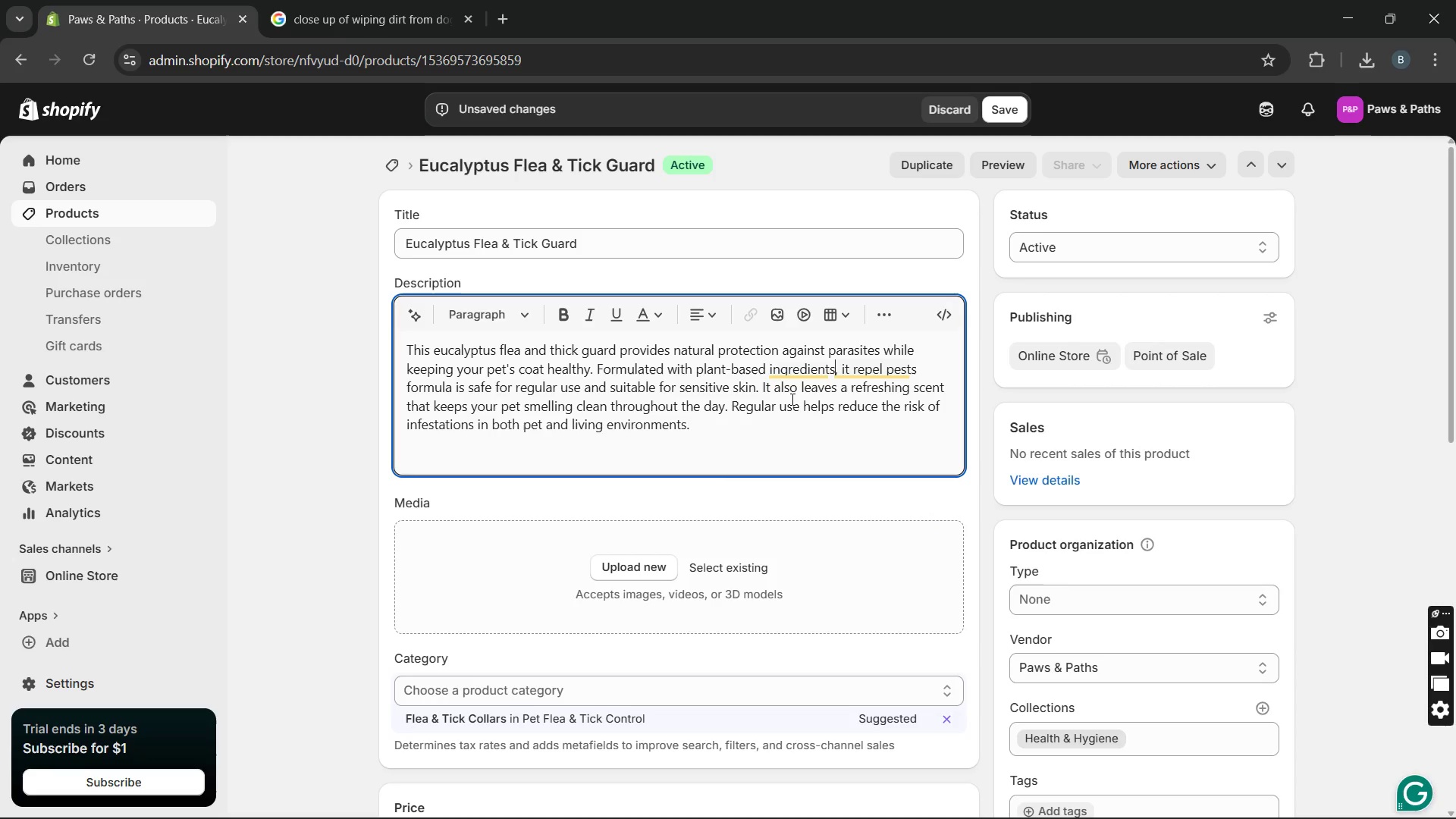 
key(Unknown)
 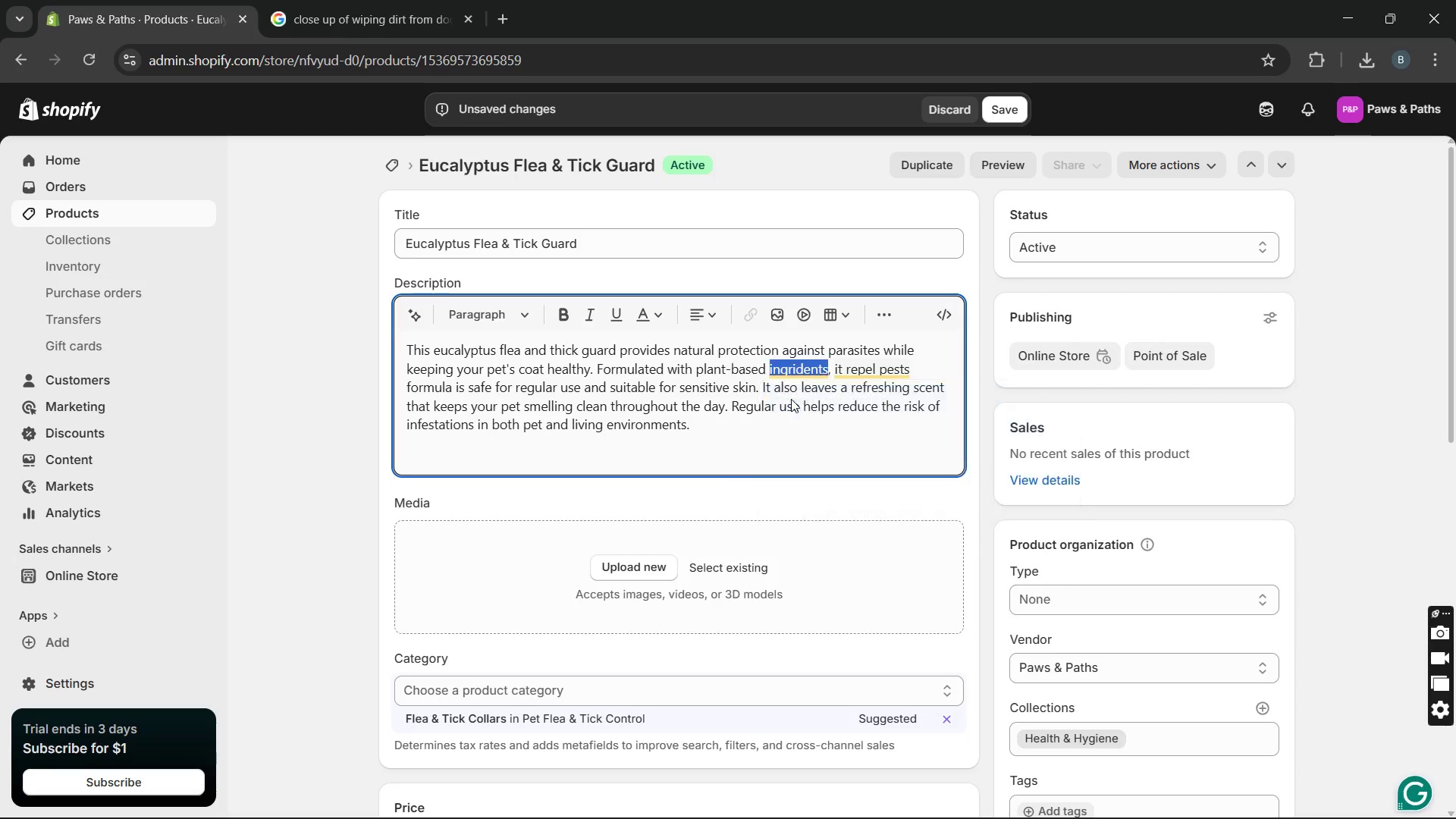 
key(Unknown)
 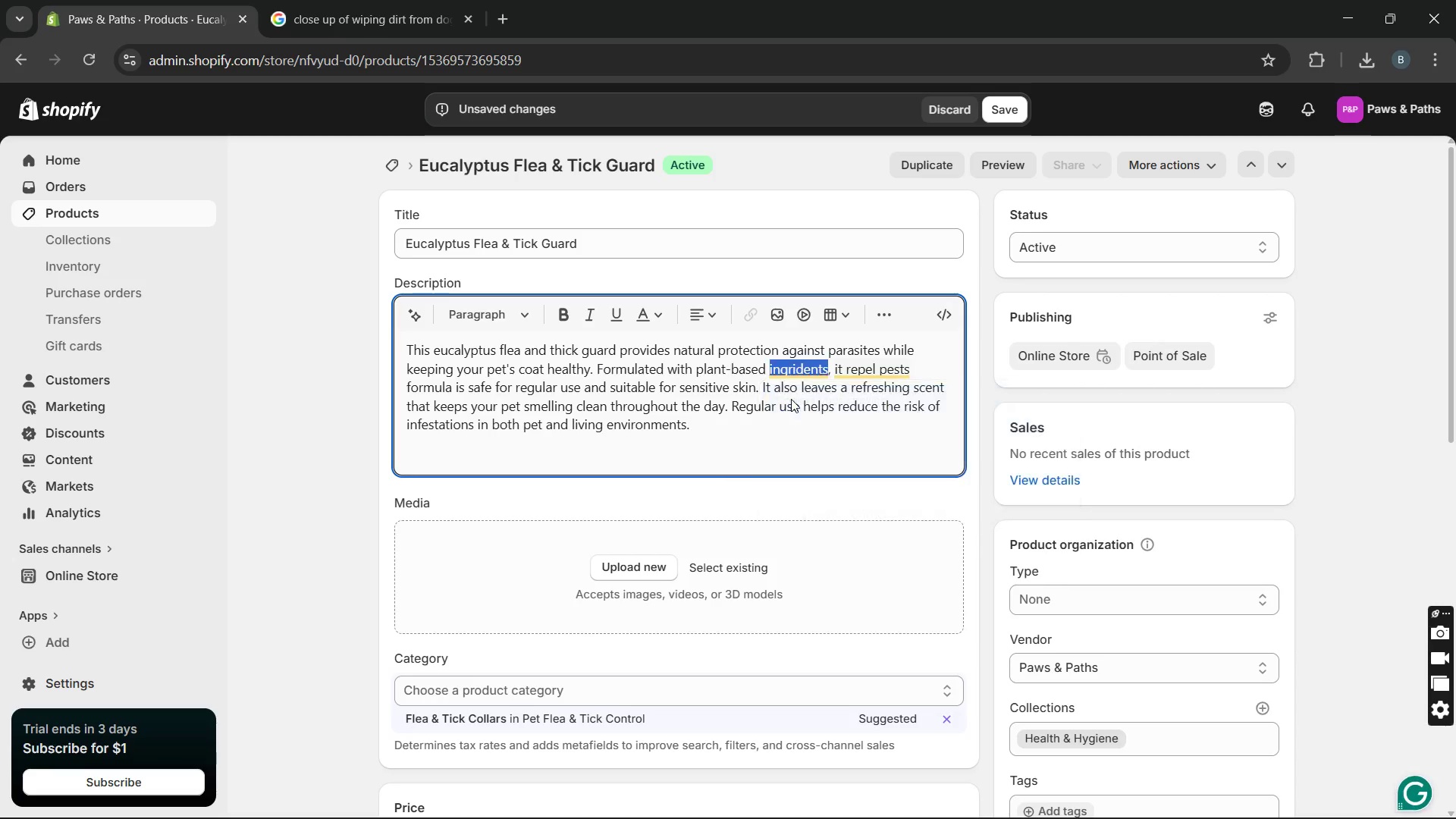 
key(Unknown)
 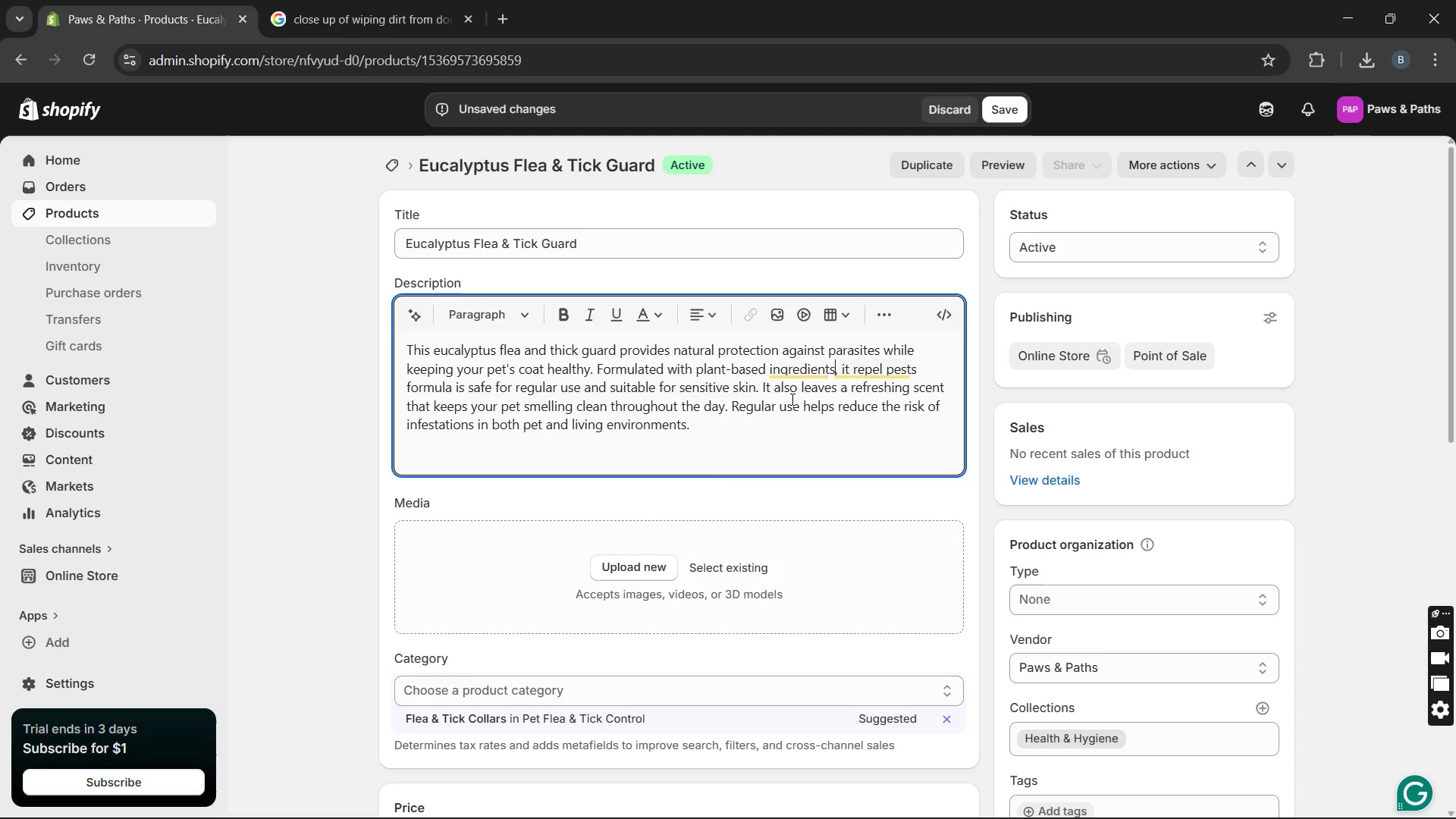 
key(Unknown)
 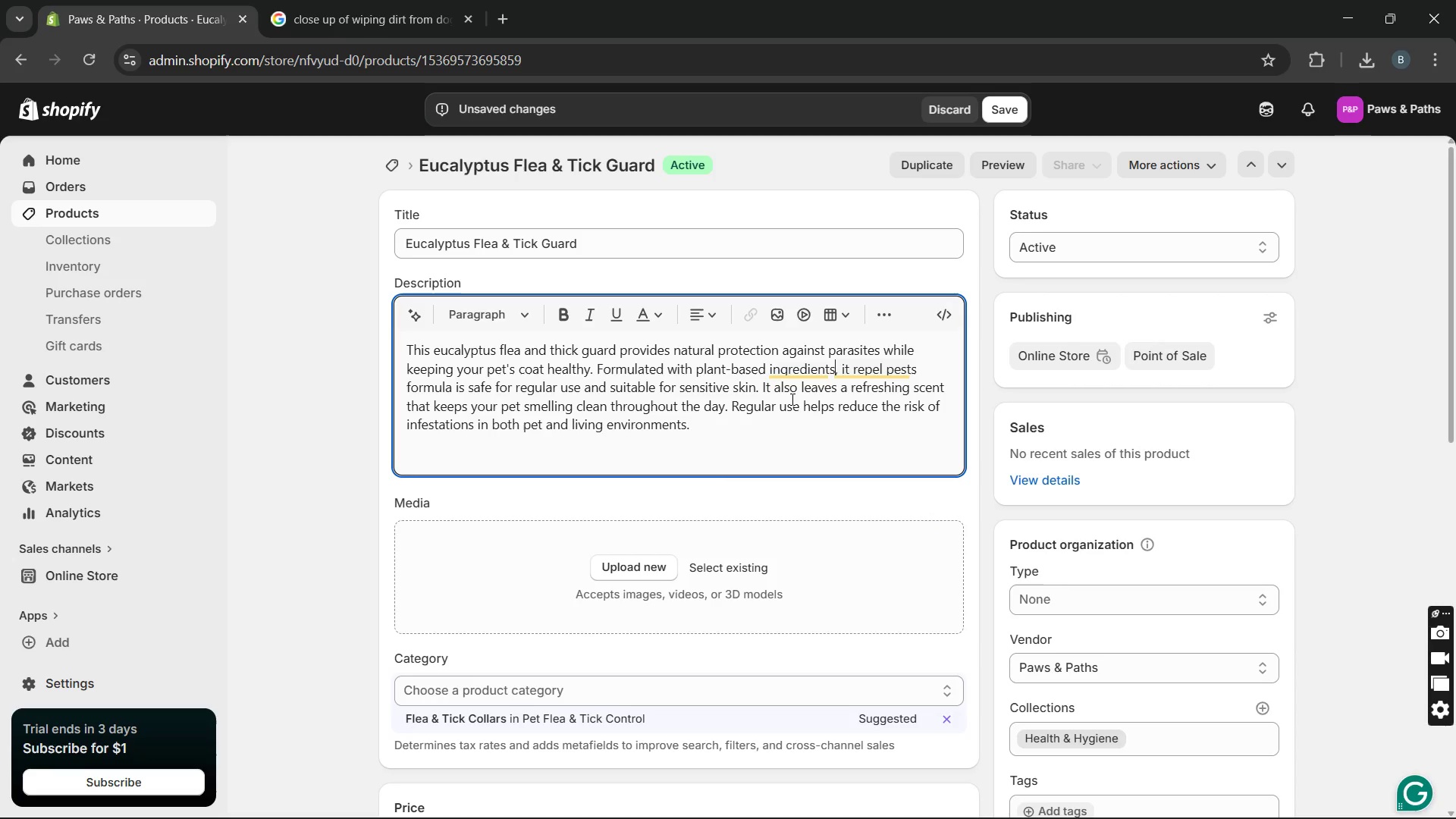 
key(Unknown)
 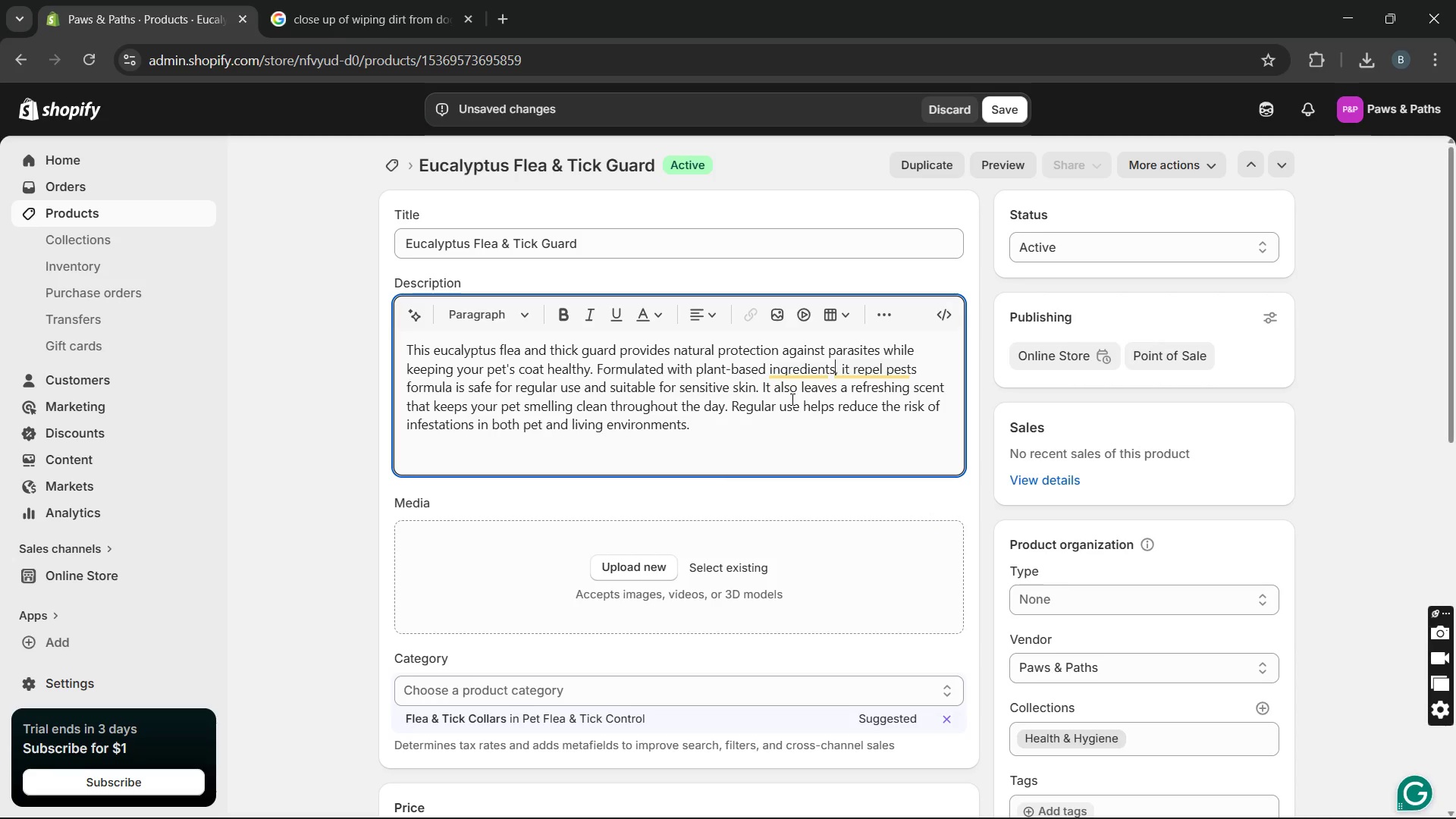 
key(Unknown)
 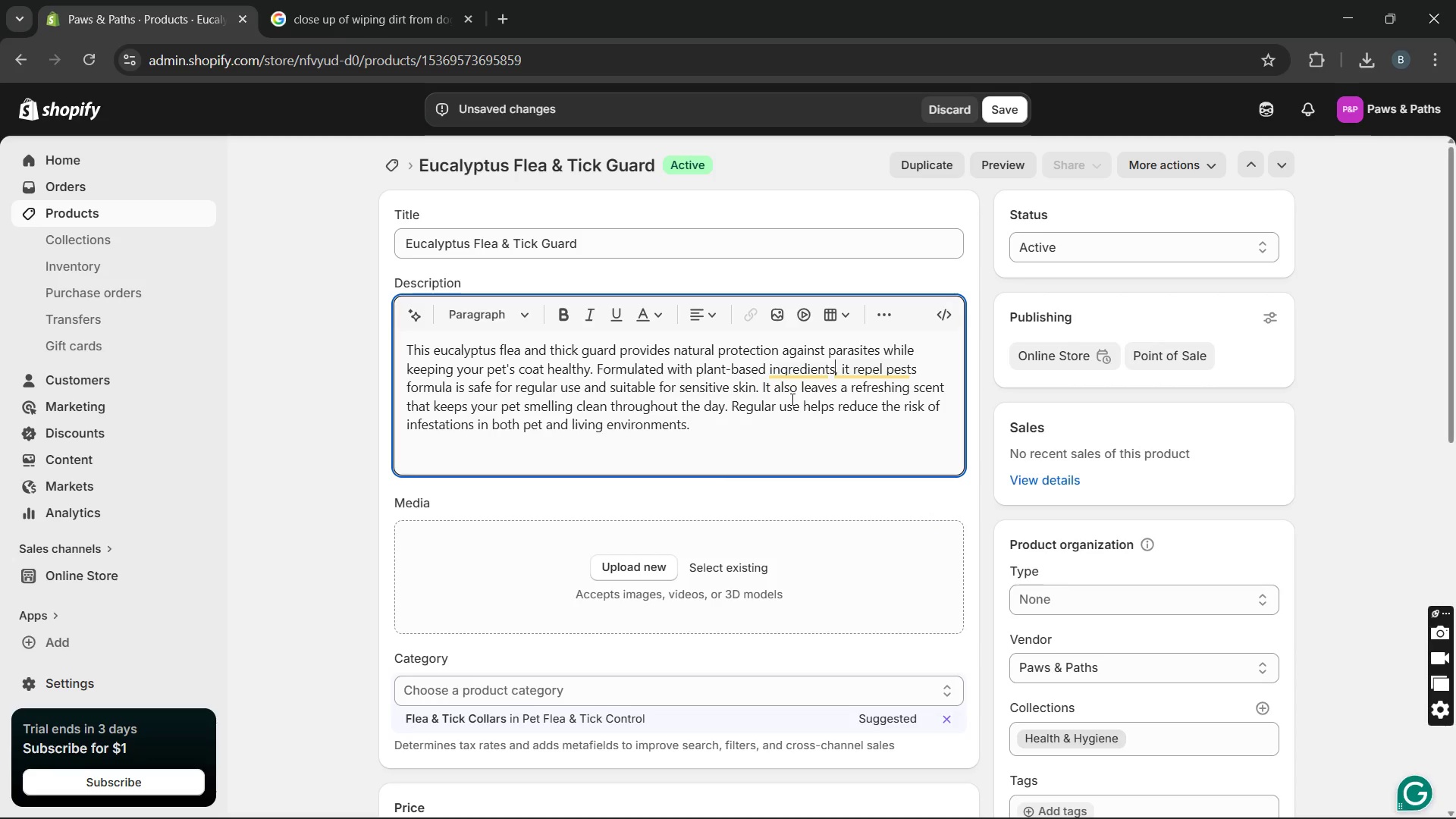 
key(Unknown)
 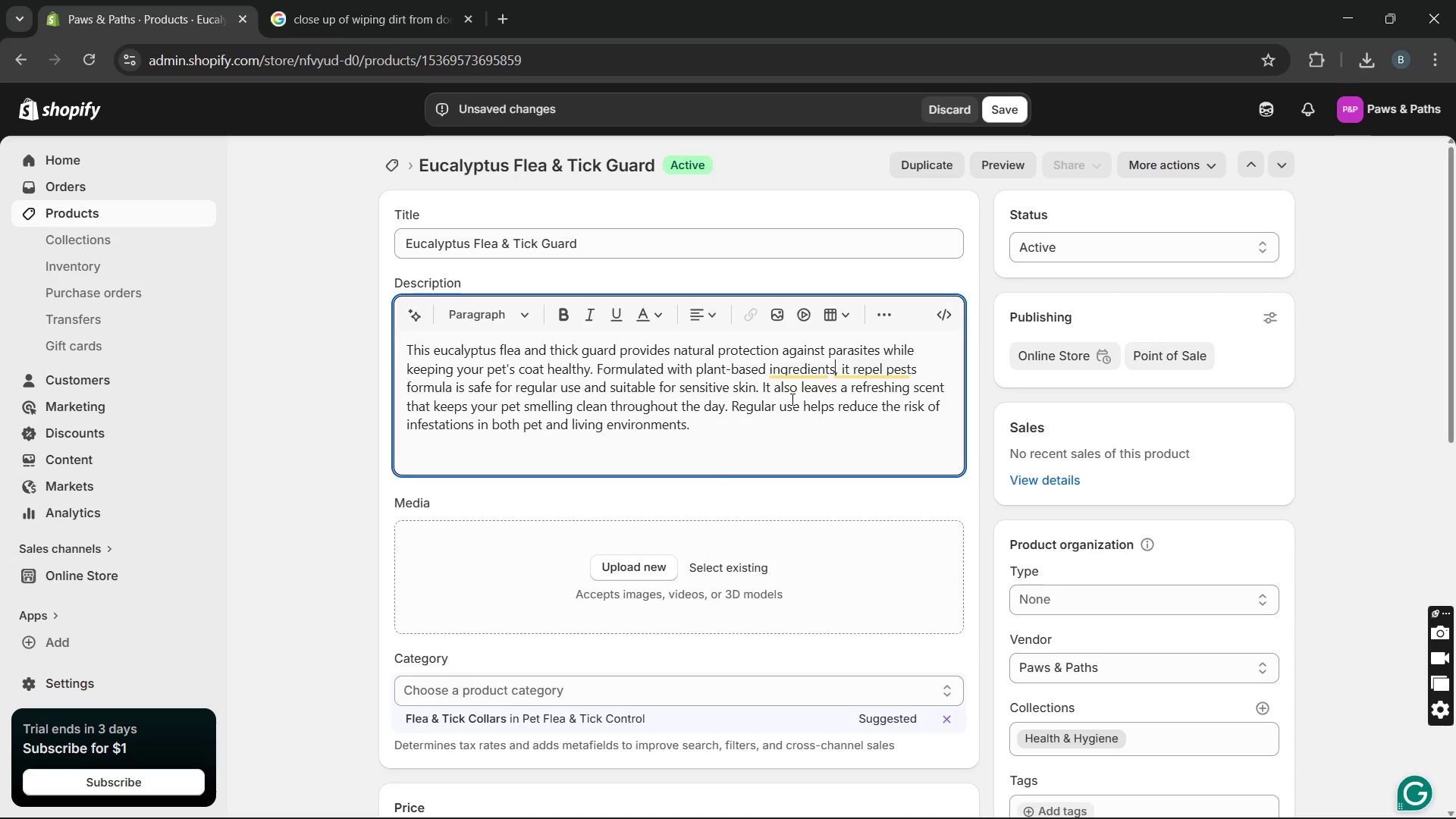 
key(Unknown)
 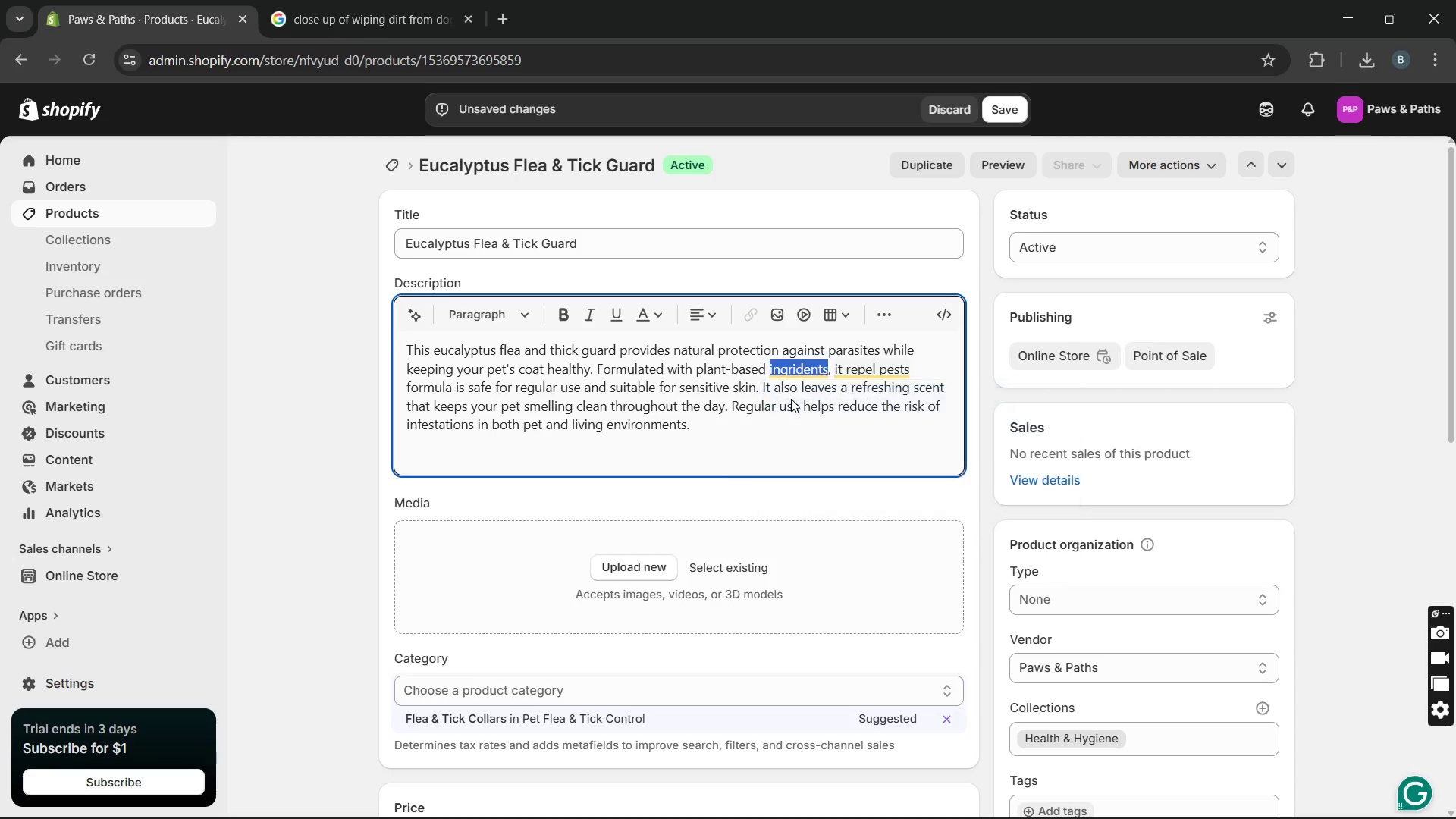 
key(Unknown)
 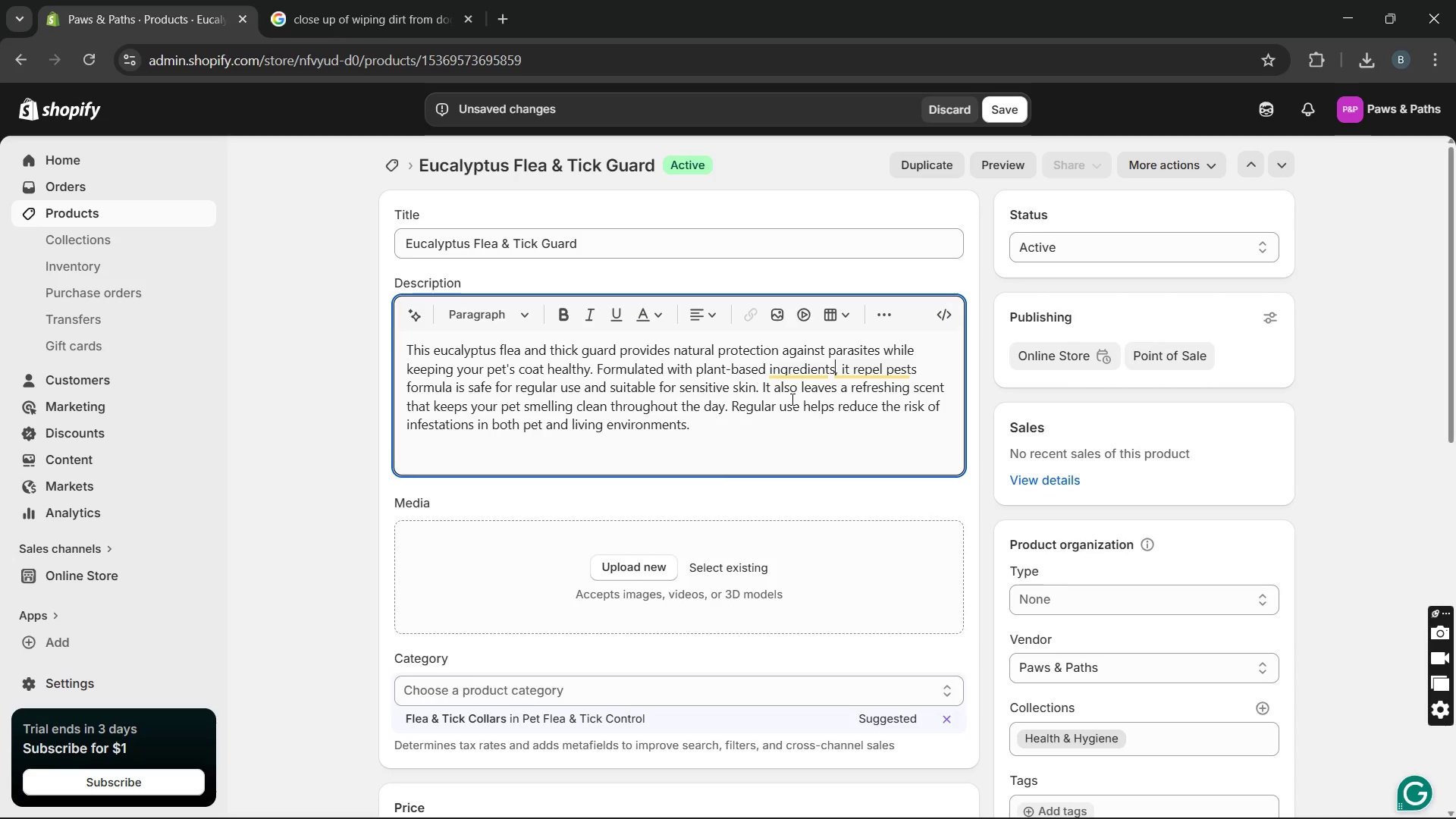 
key(Unknown)
 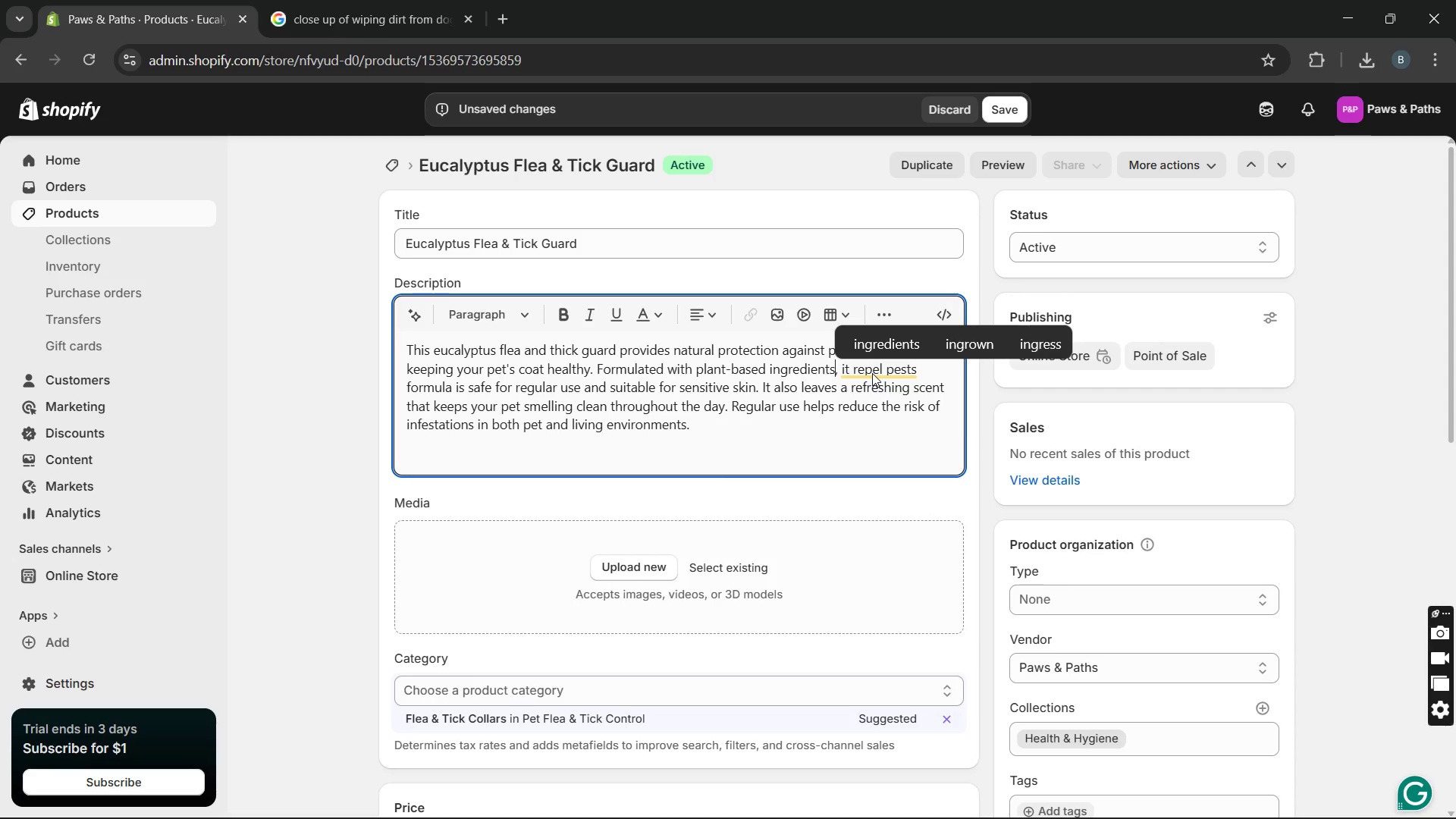 
wait(6.38)
 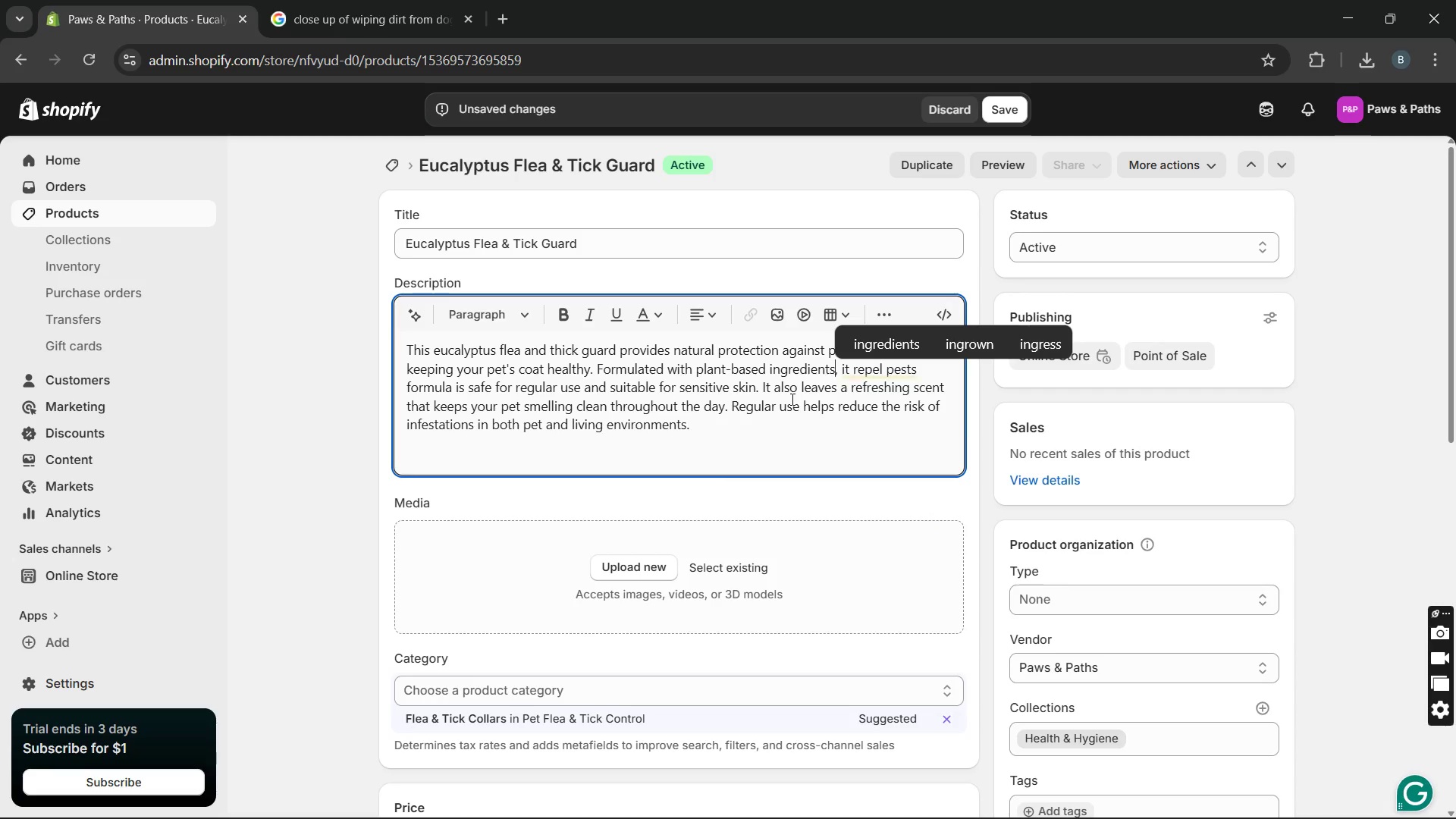 
left_click([883, 372])
 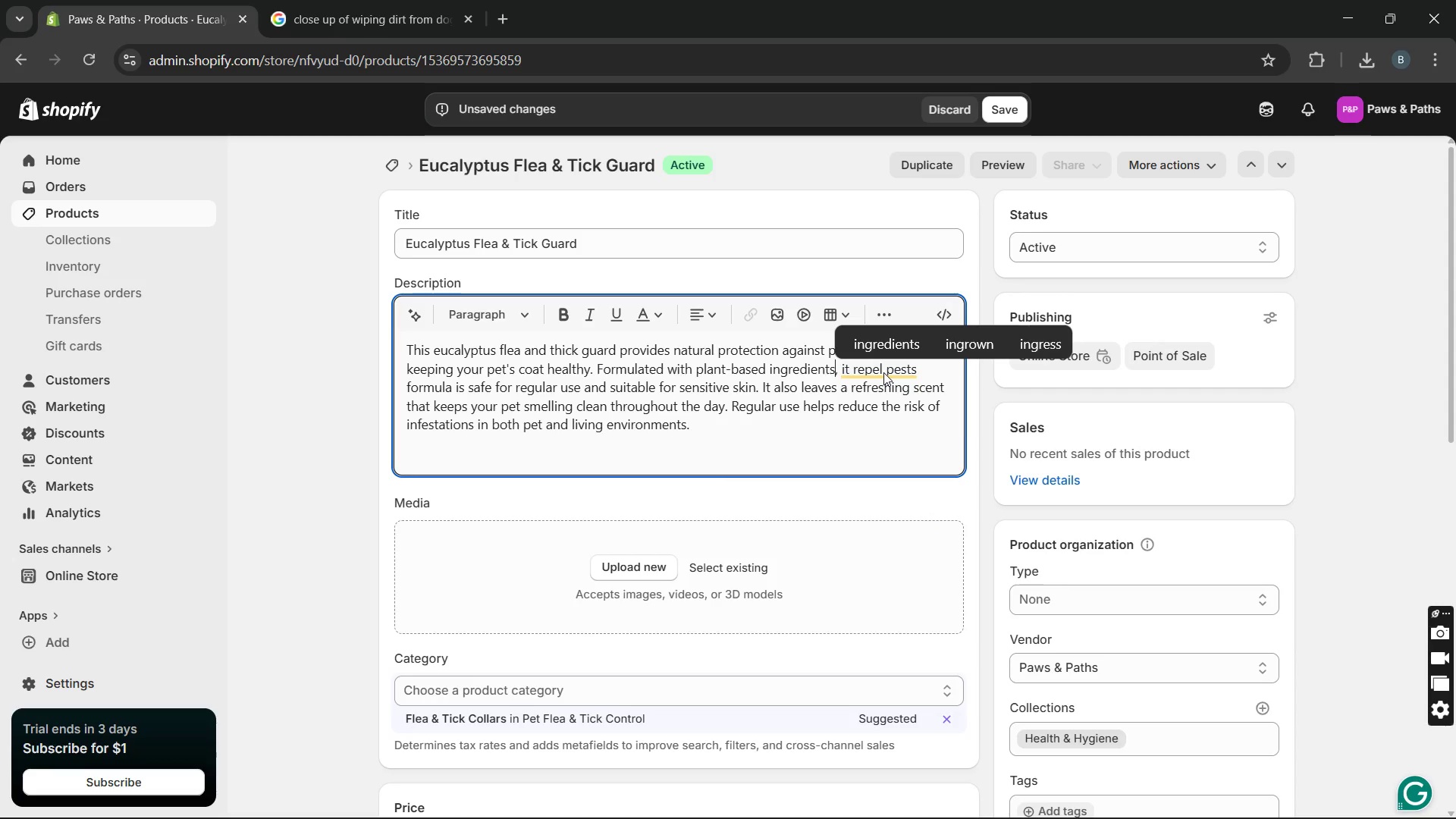 
left_click([883, 372])
 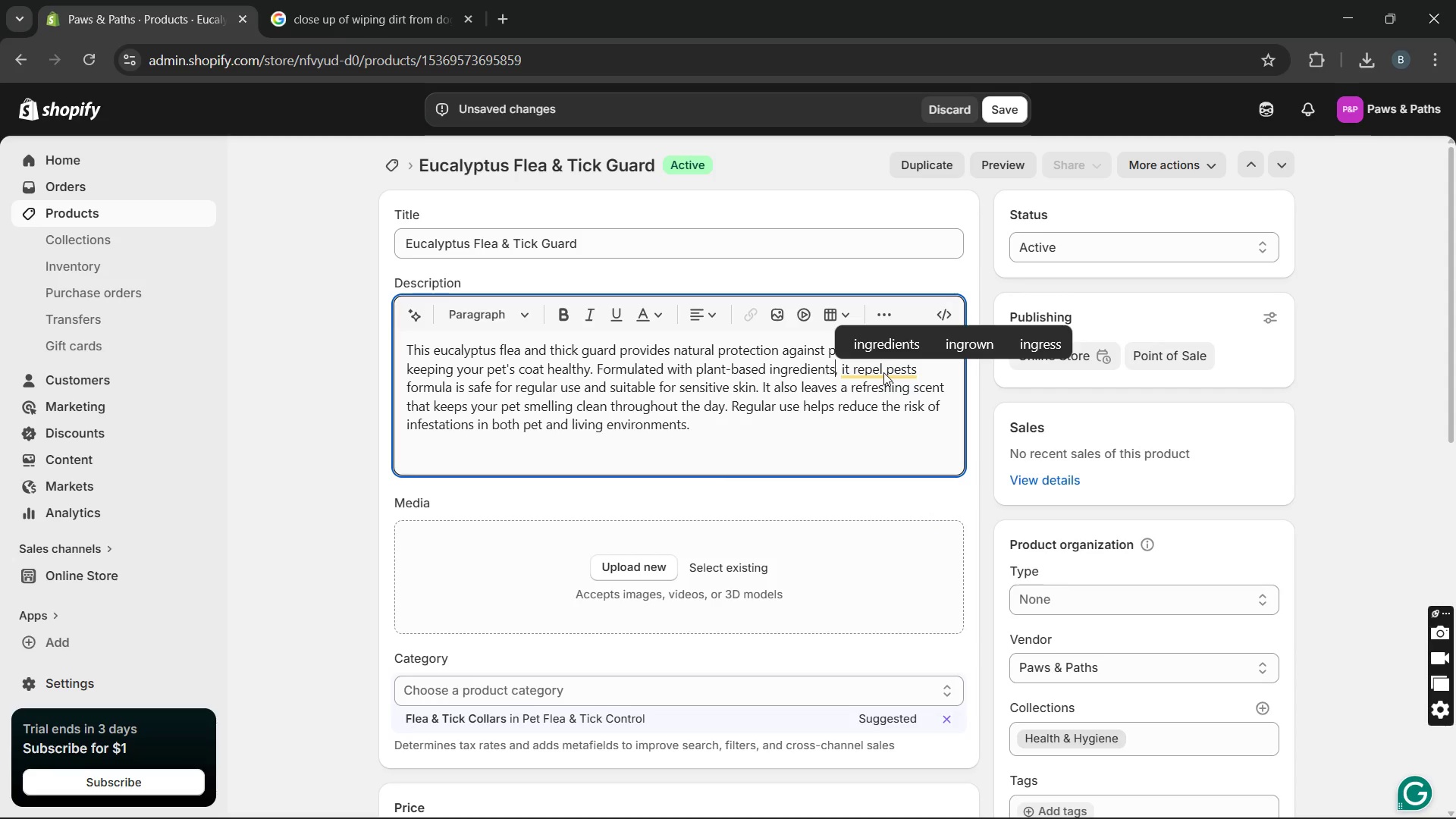 
key(ArrowRight)
 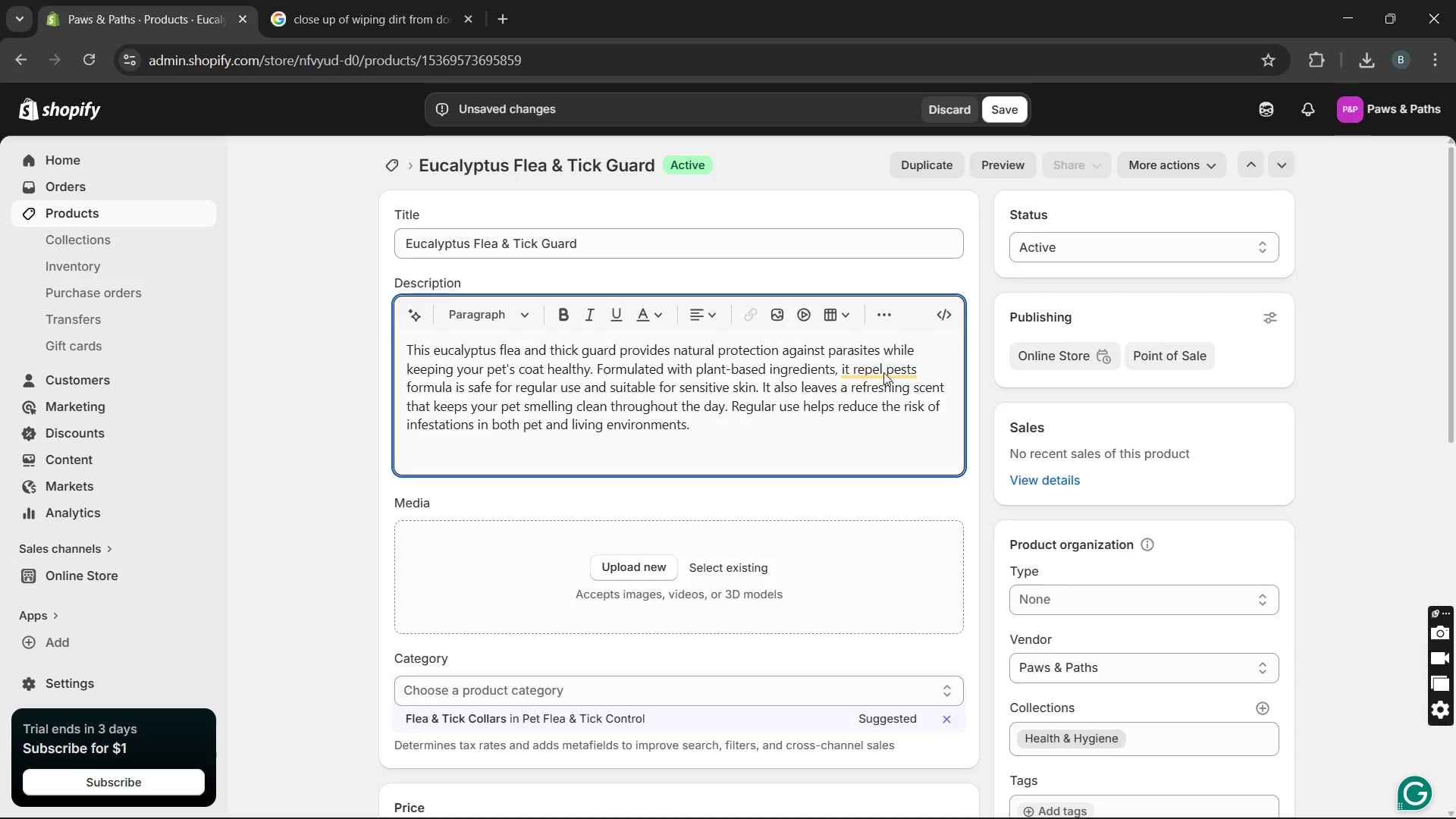 
hold_key(key=ArrowRight, duration=0.7)
 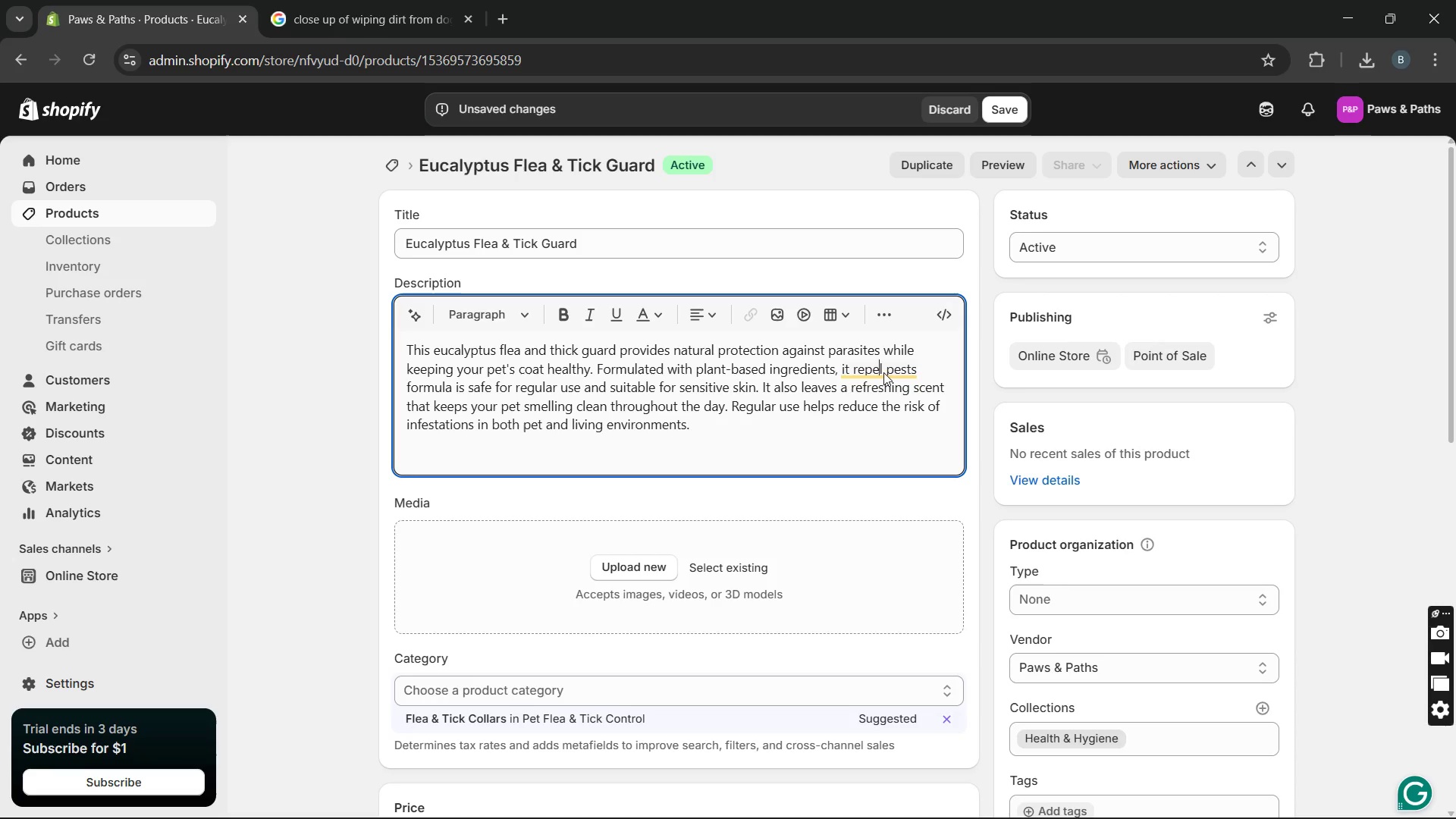 
key(ArrowRight)
 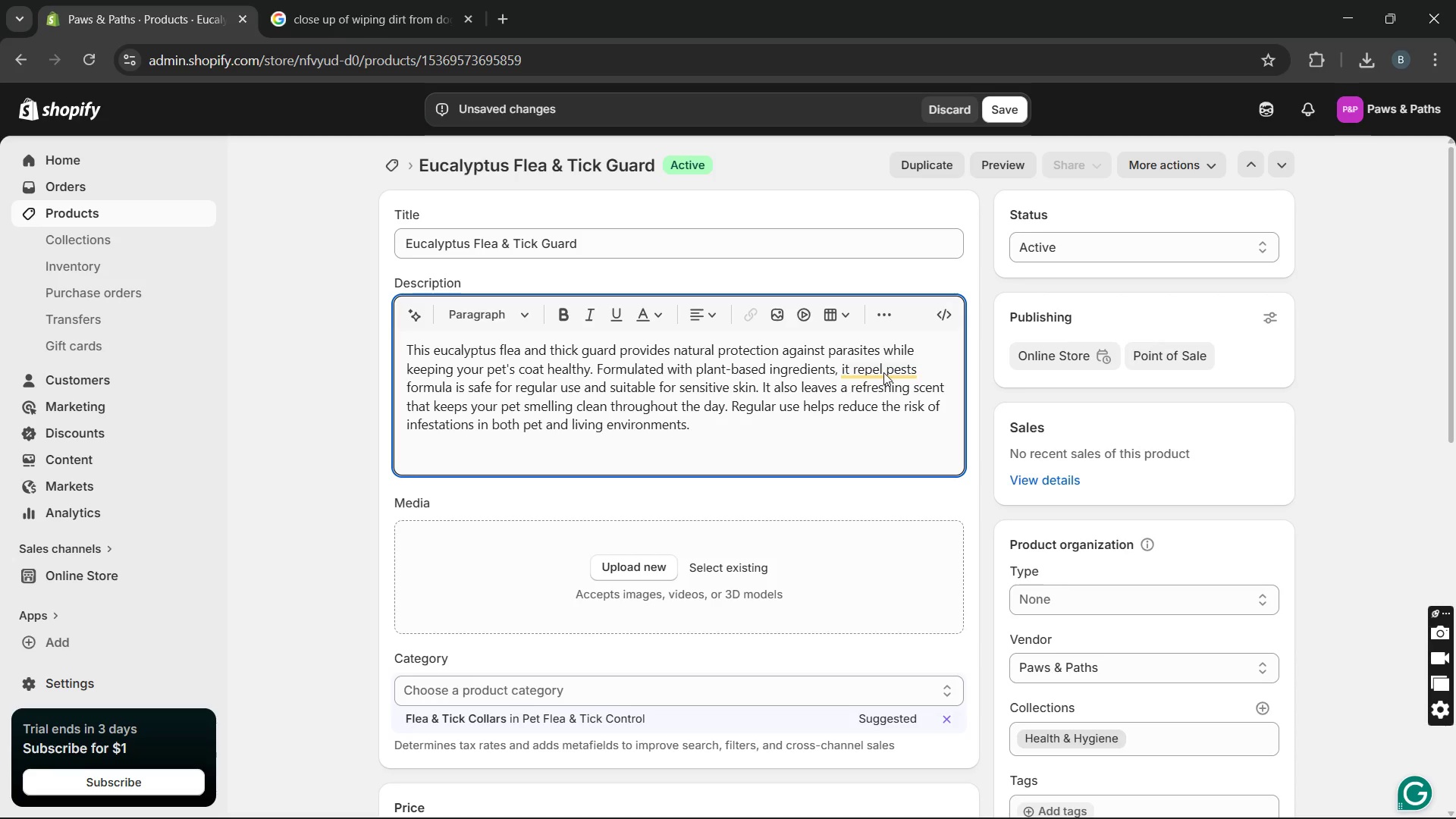 
key(S)
 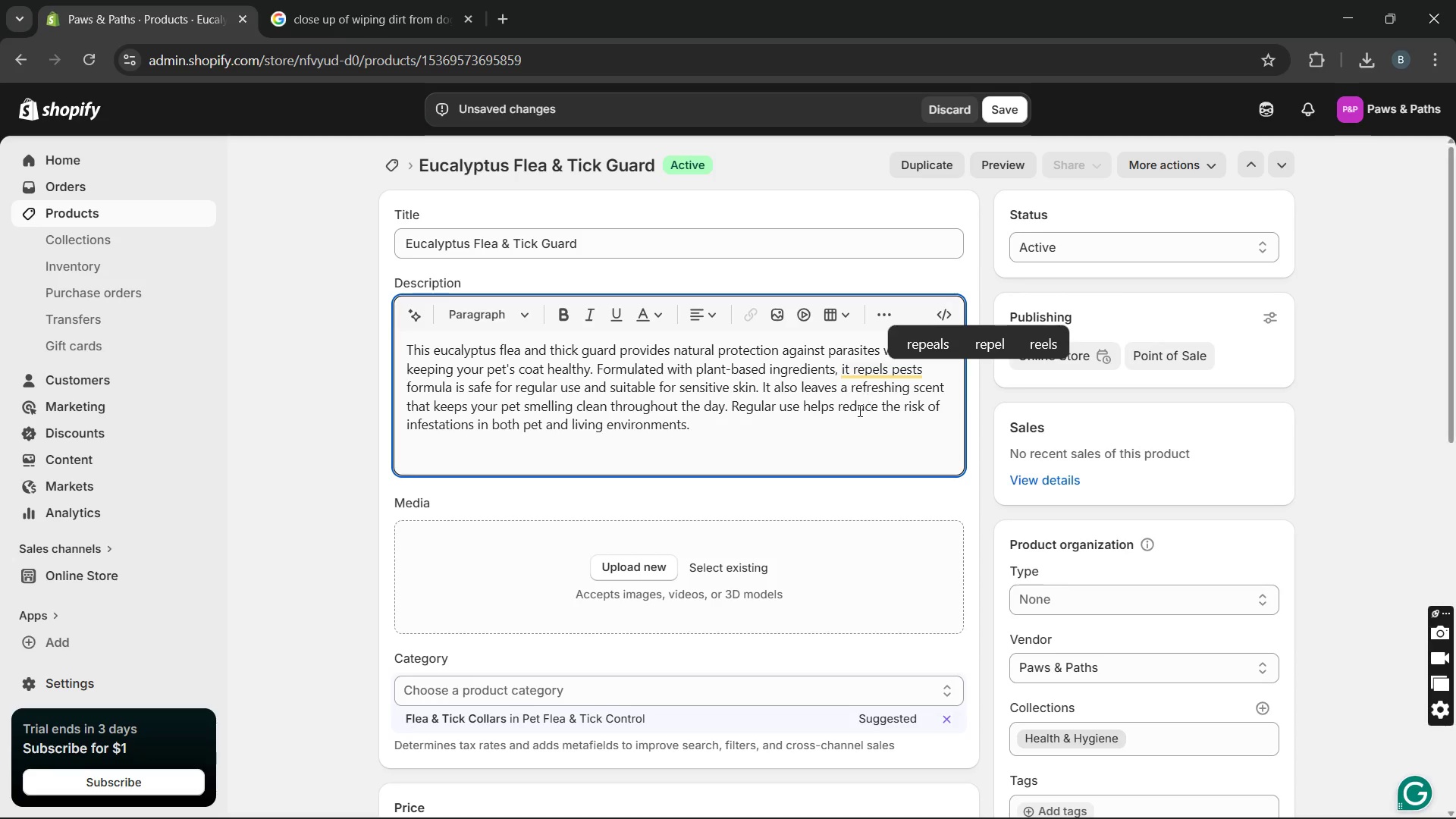 
left_click([858, 412])
 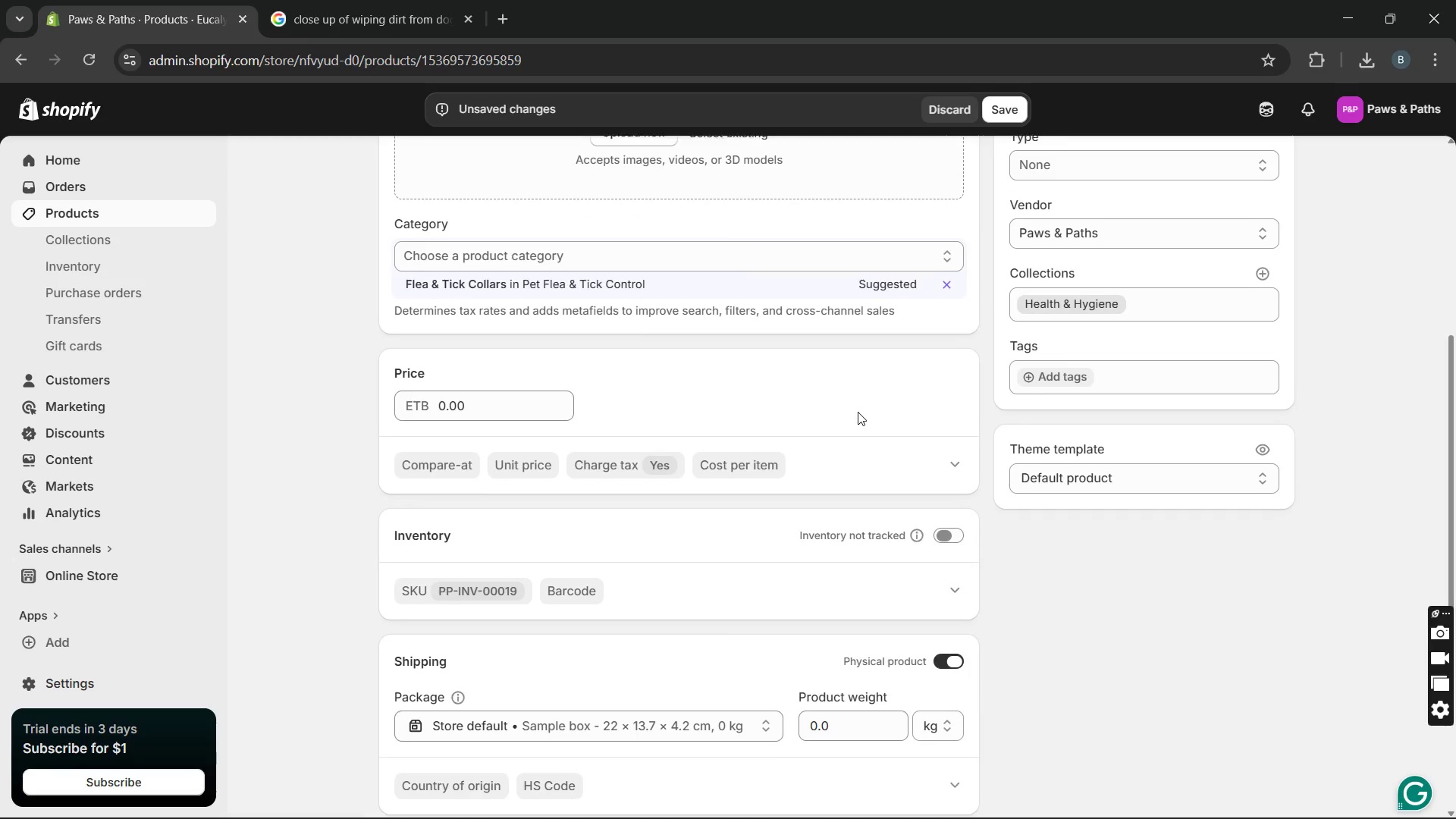 
wait(6.41)
 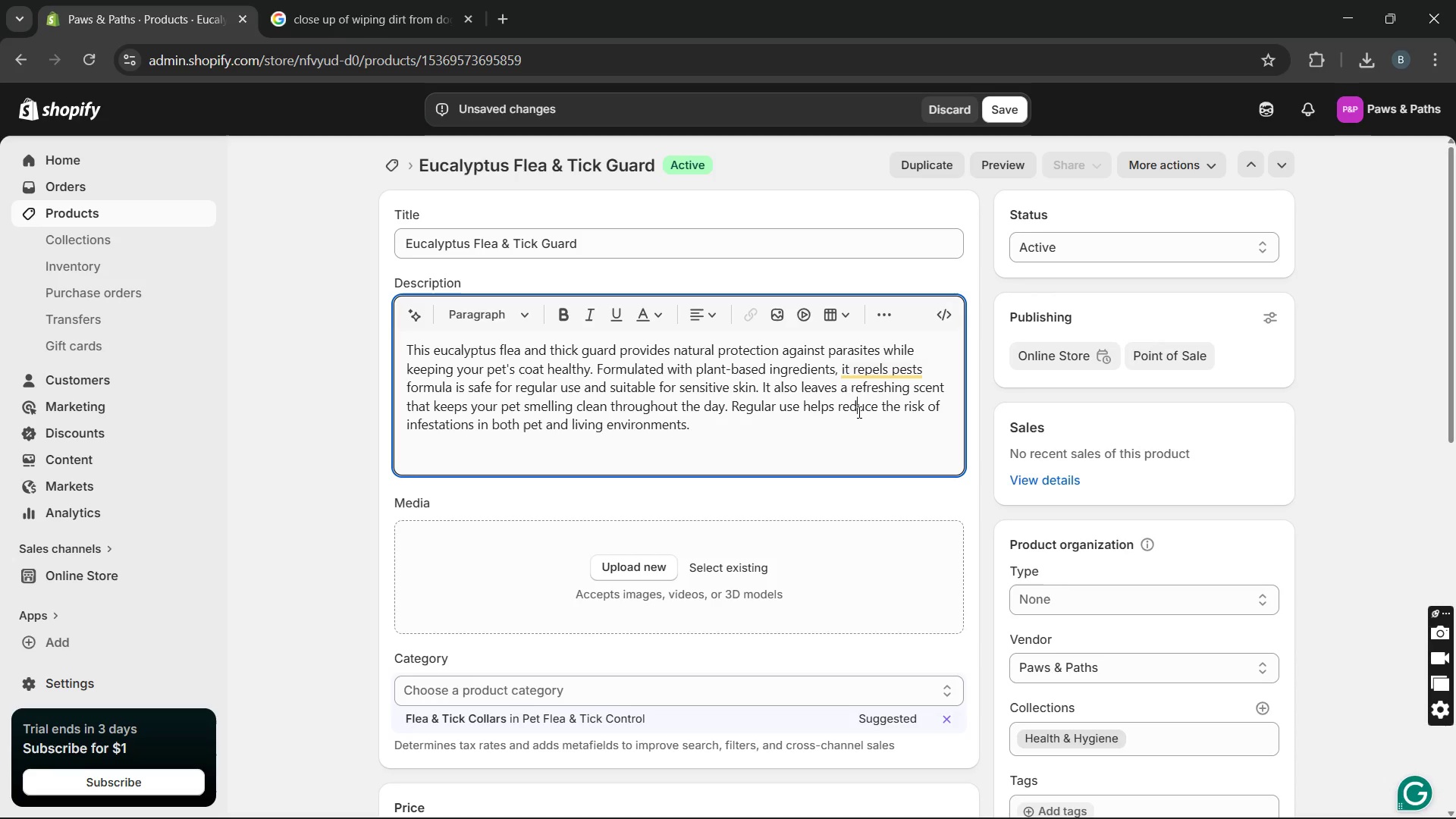 
left_click([953, 380])
 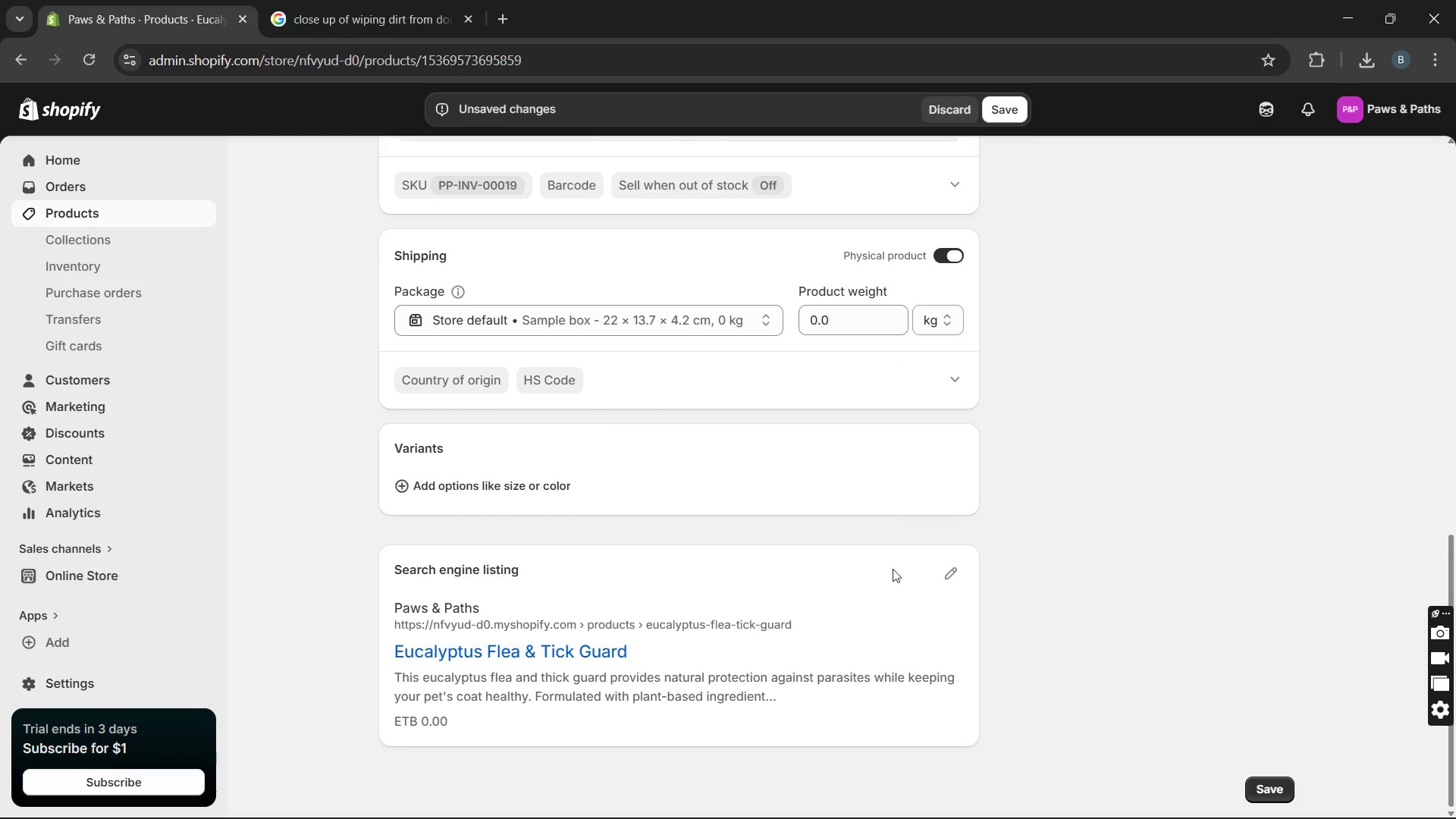 
left_click([951, 577])
 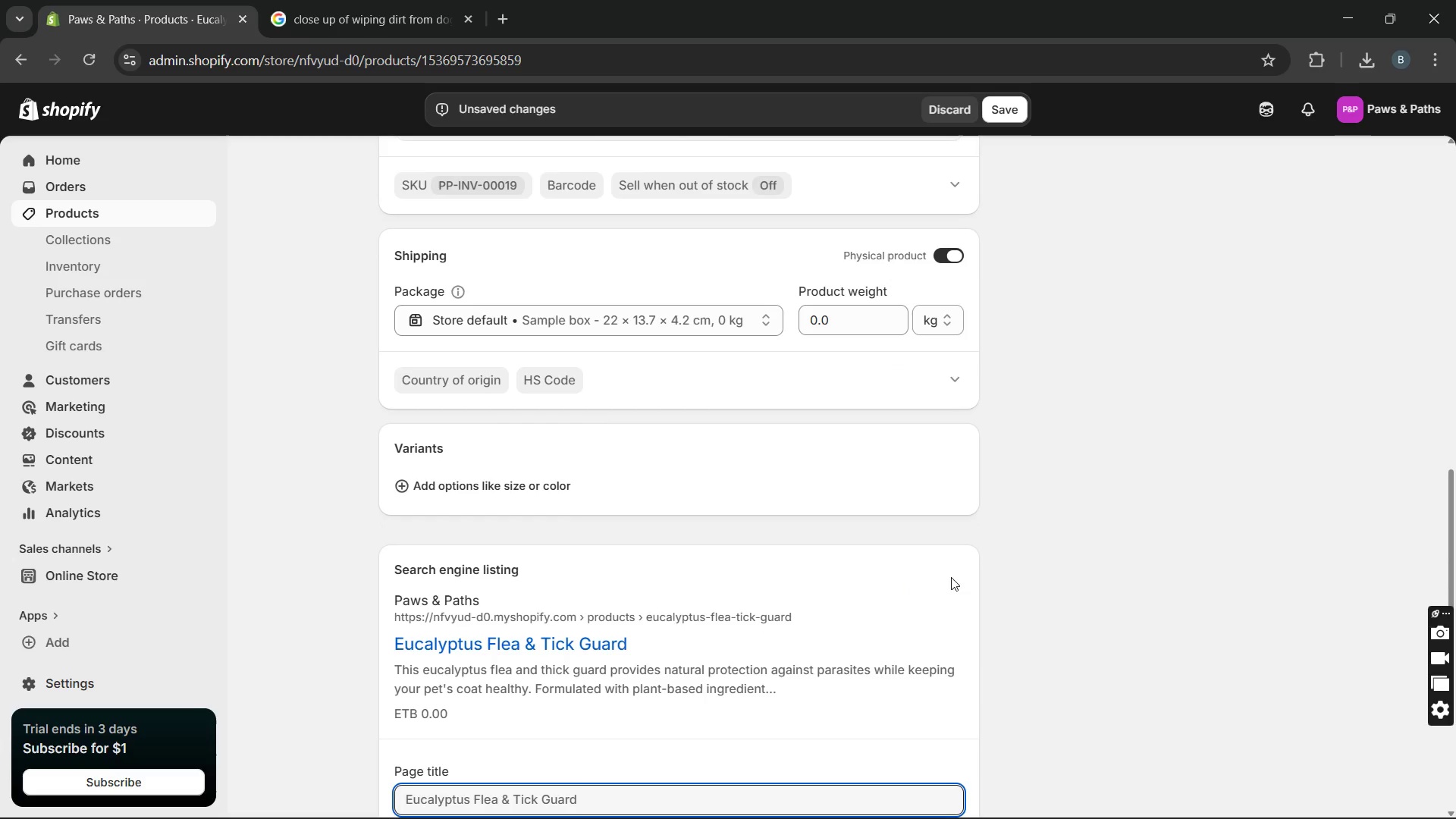 
wait(12.68)
 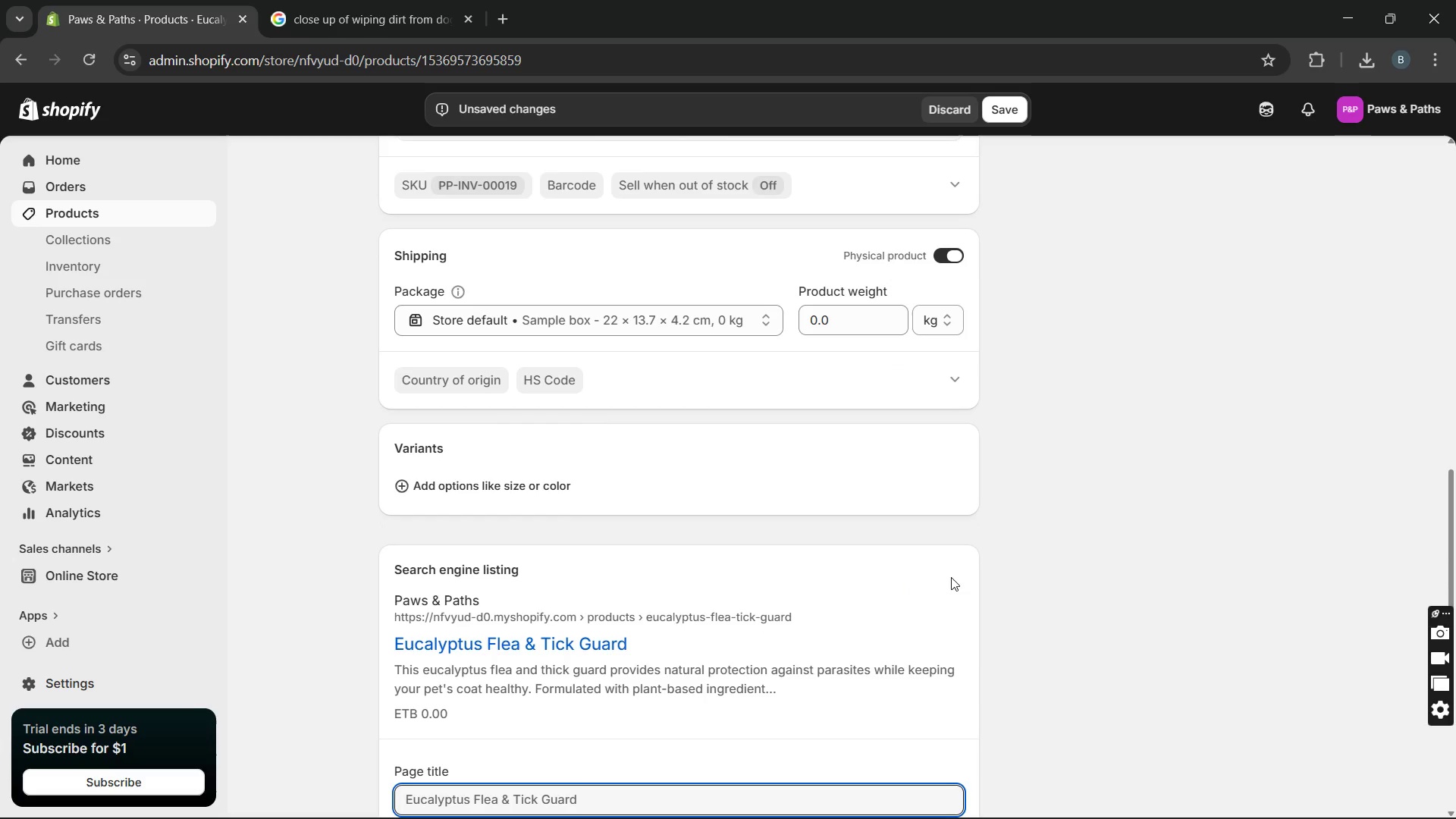 
mouse_move([924, 625])
 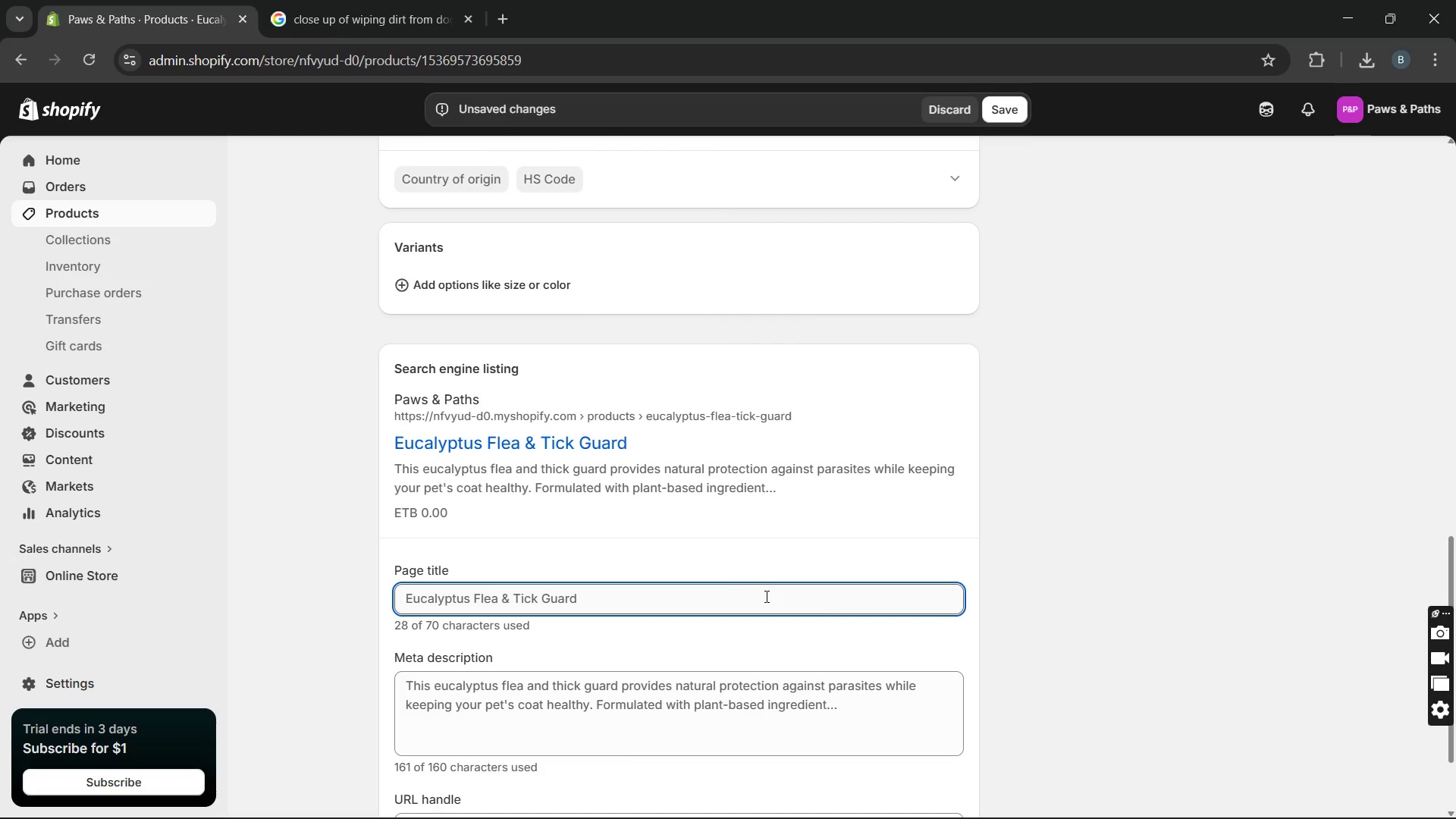 
left_click([765, 596])
 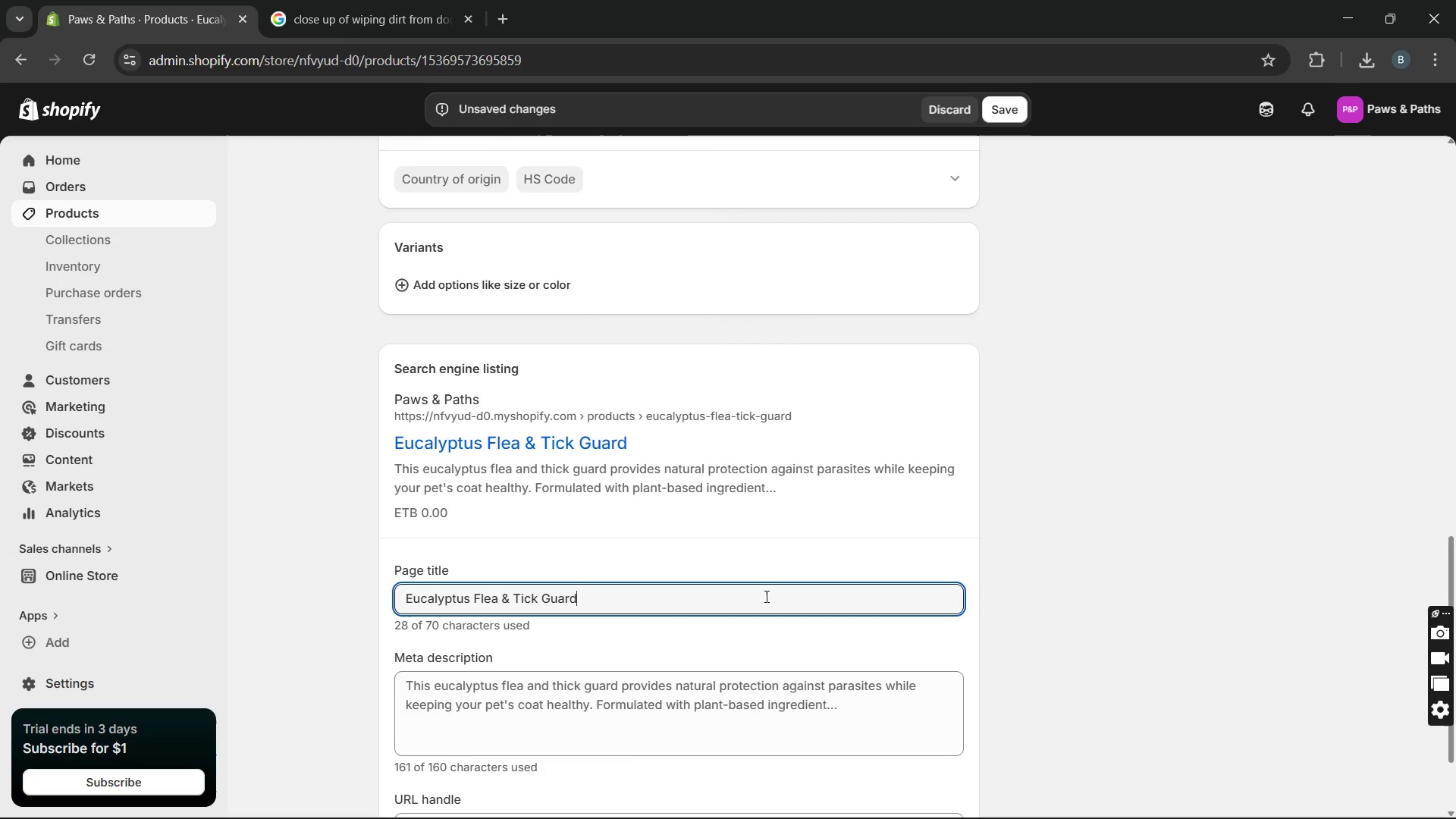 
left_click_drag(start_coordinate=[765, 596], to_coordinate=[541, 600])
 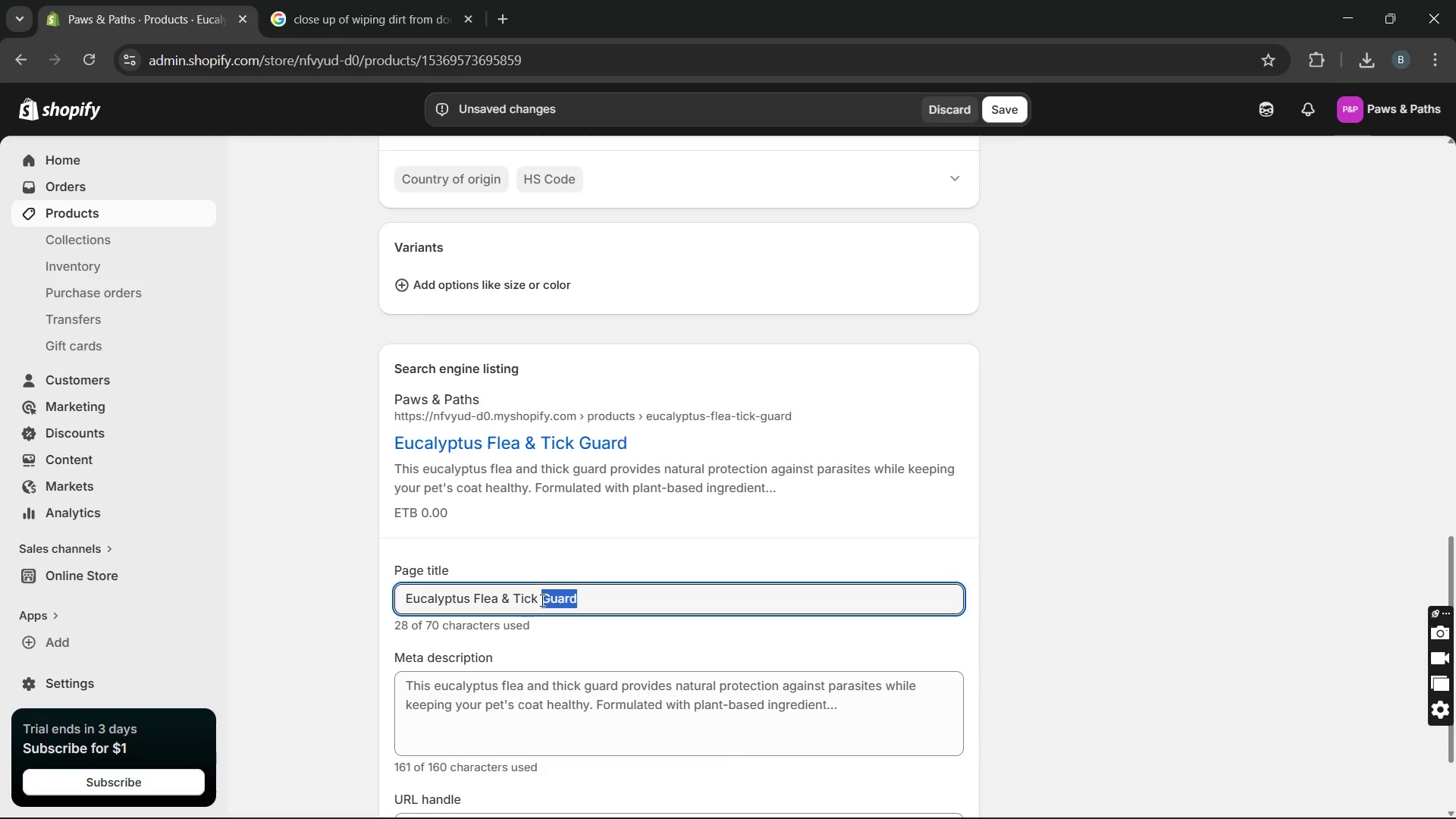 
type(Spray for [Break] dOGS)
 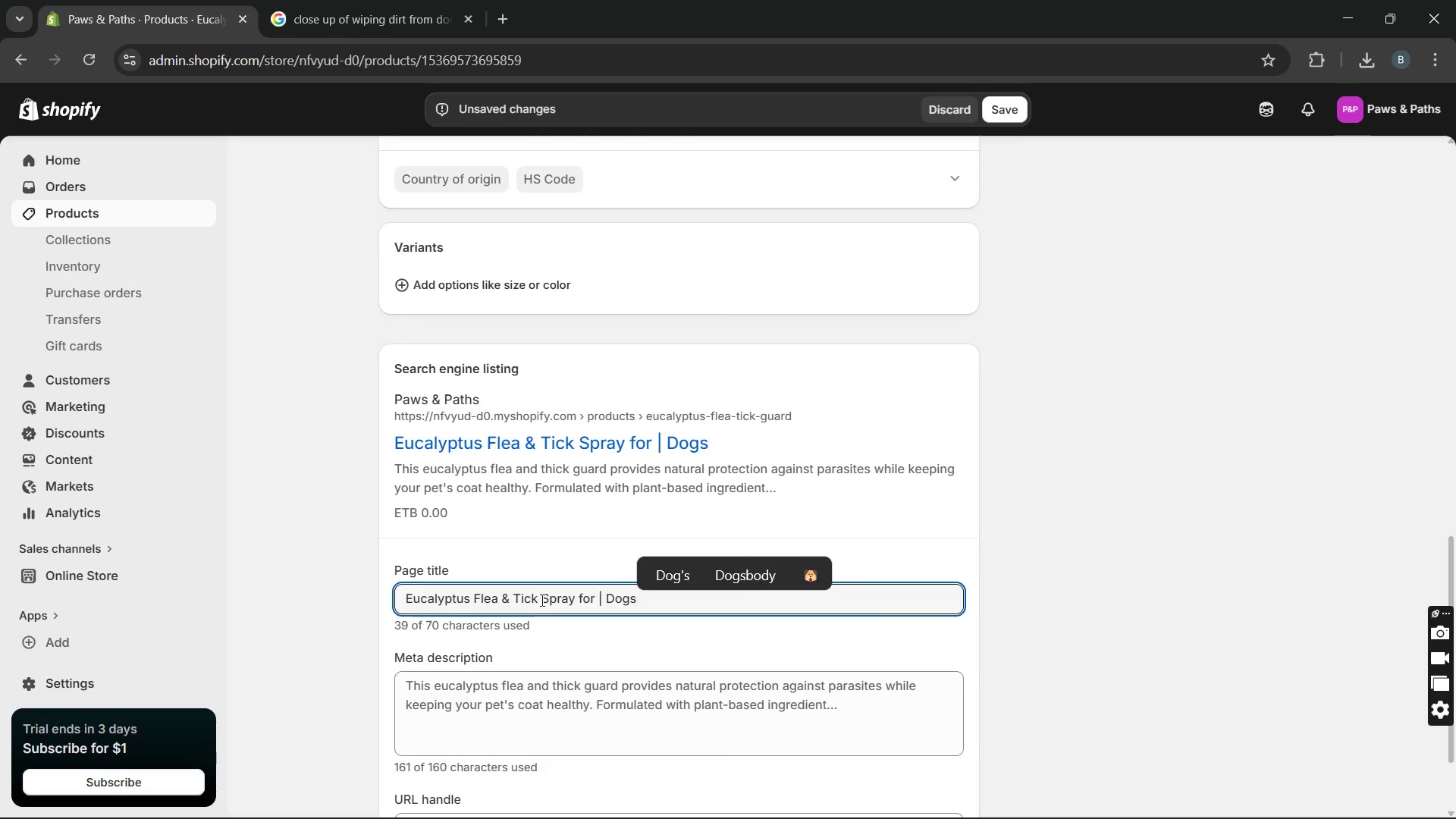 
hold_key(key=CapsLock, duration=0.44)
 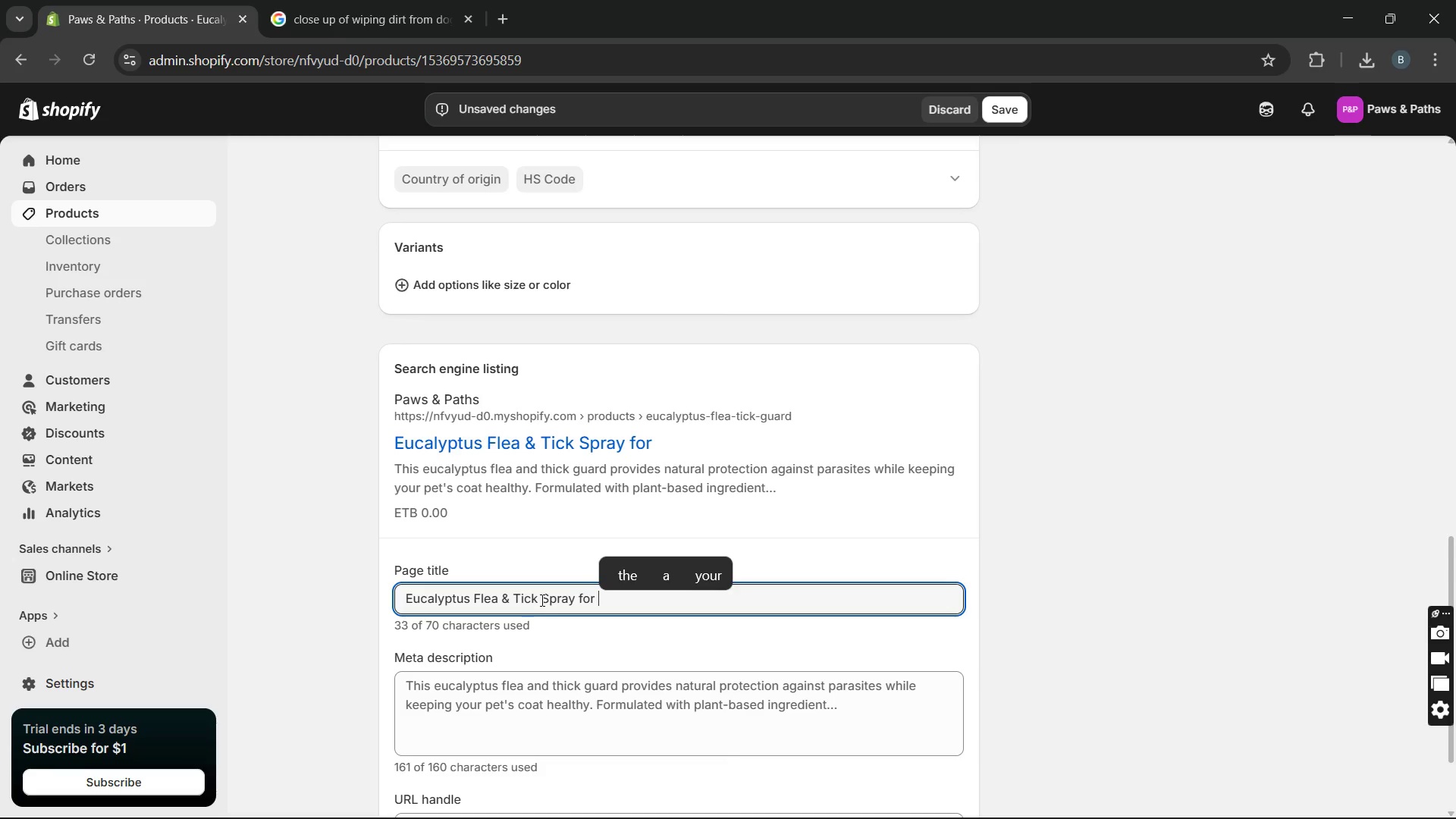 
key(ArrowLeft)
 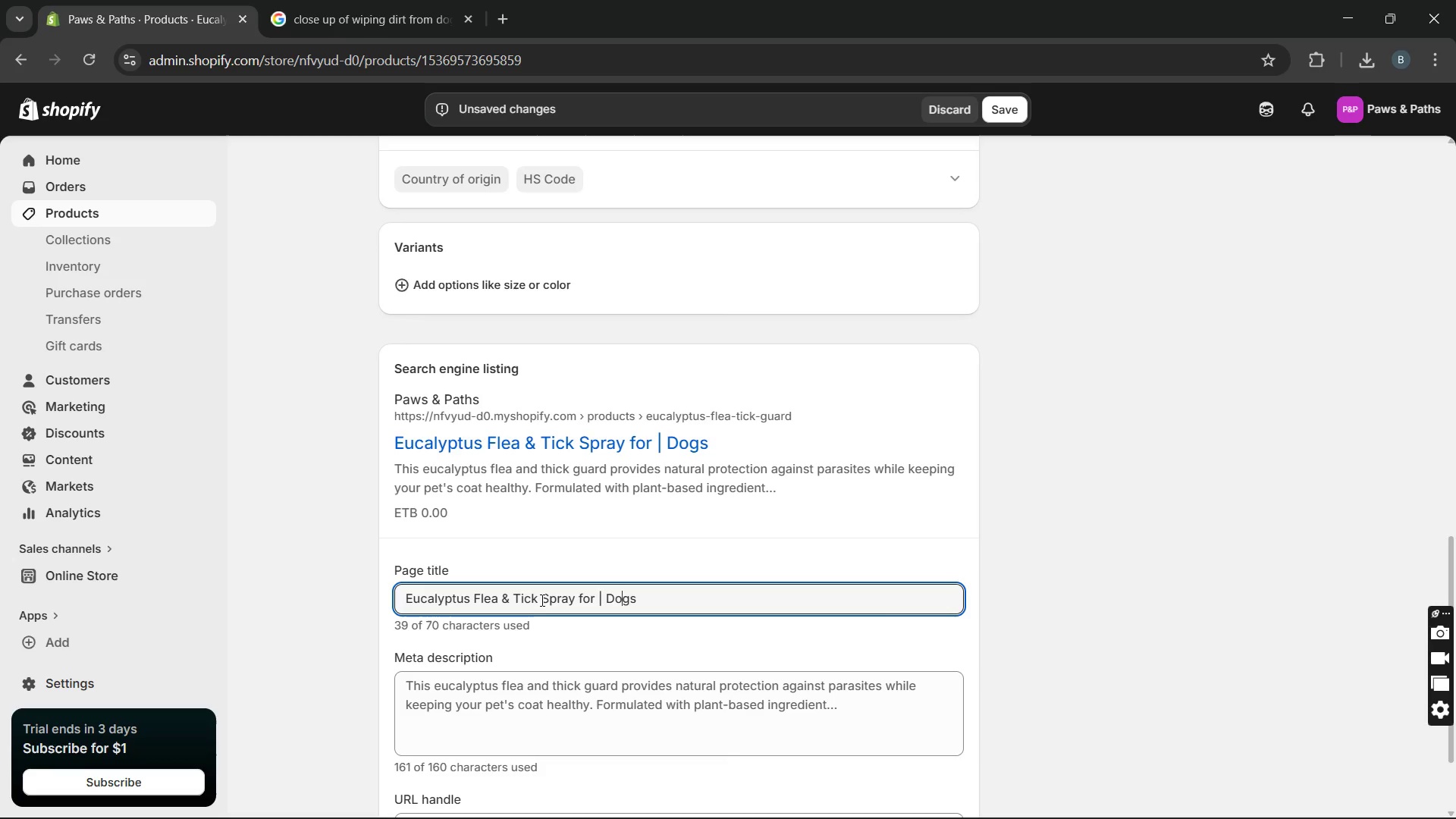 
key(ArrowLeft)
 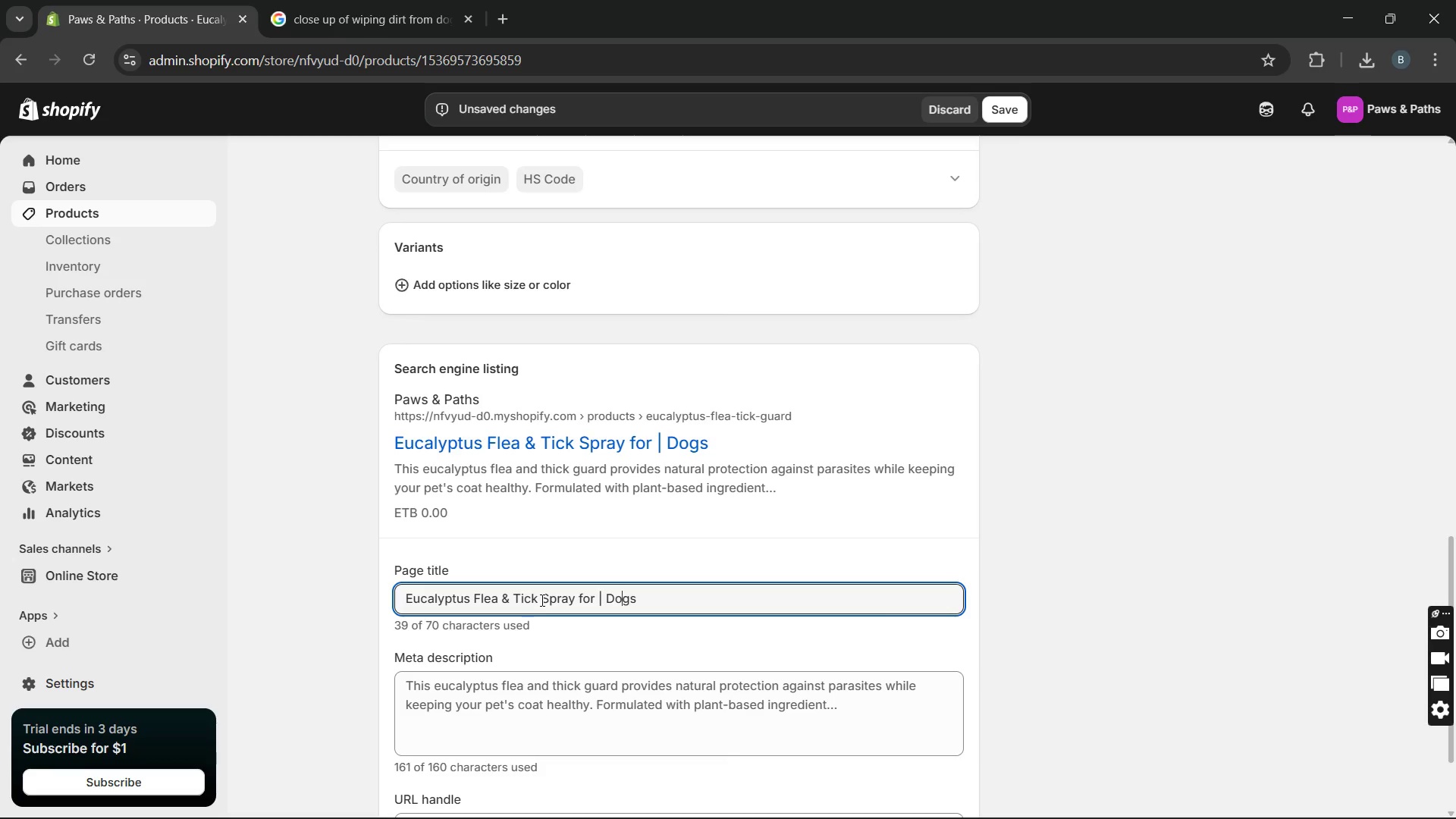 
key(ArrowLeft)
 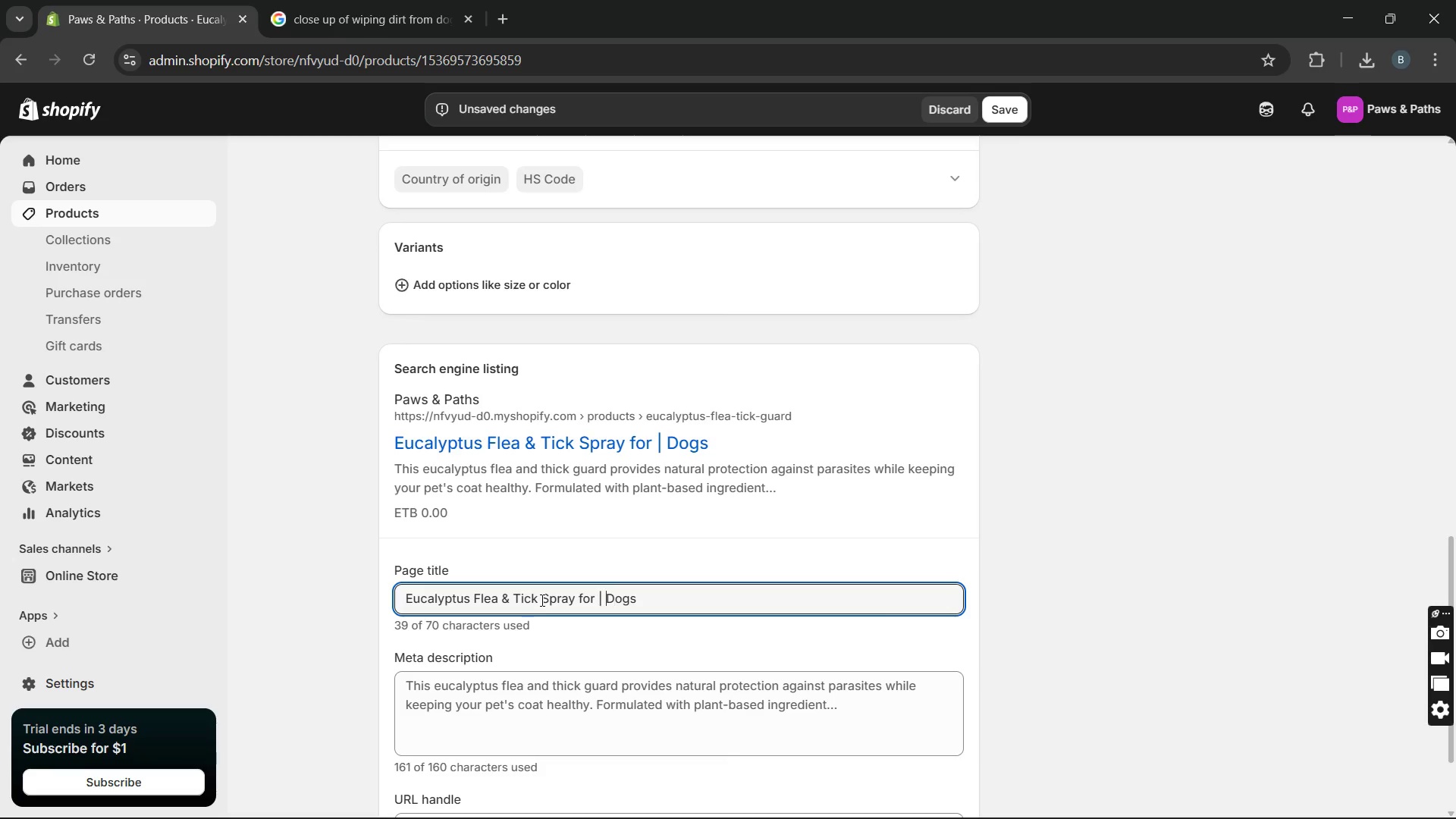 
key(ArrowLeft)
 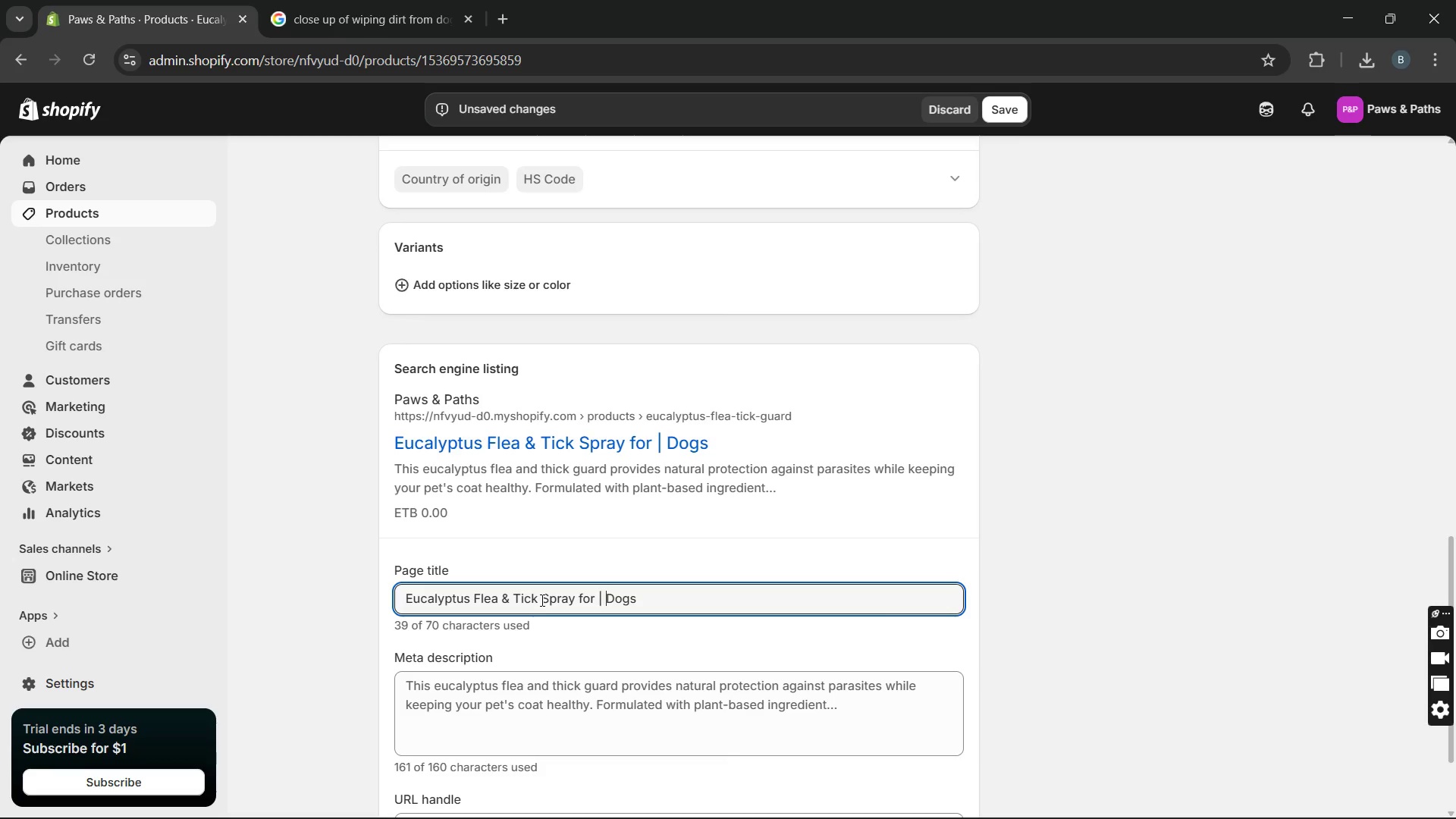 
key(ArrowLeft)
 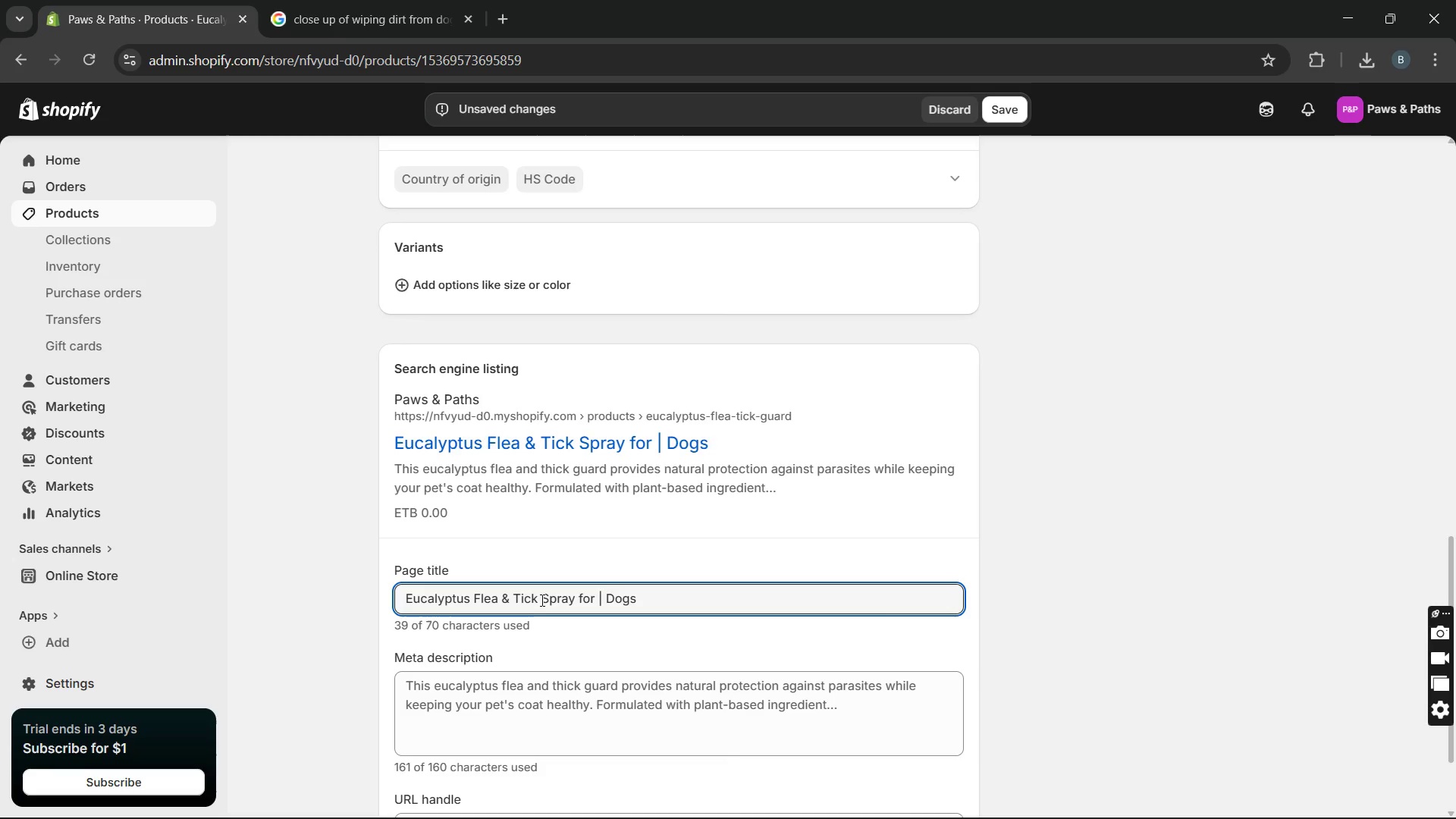 
key(Backspace)
 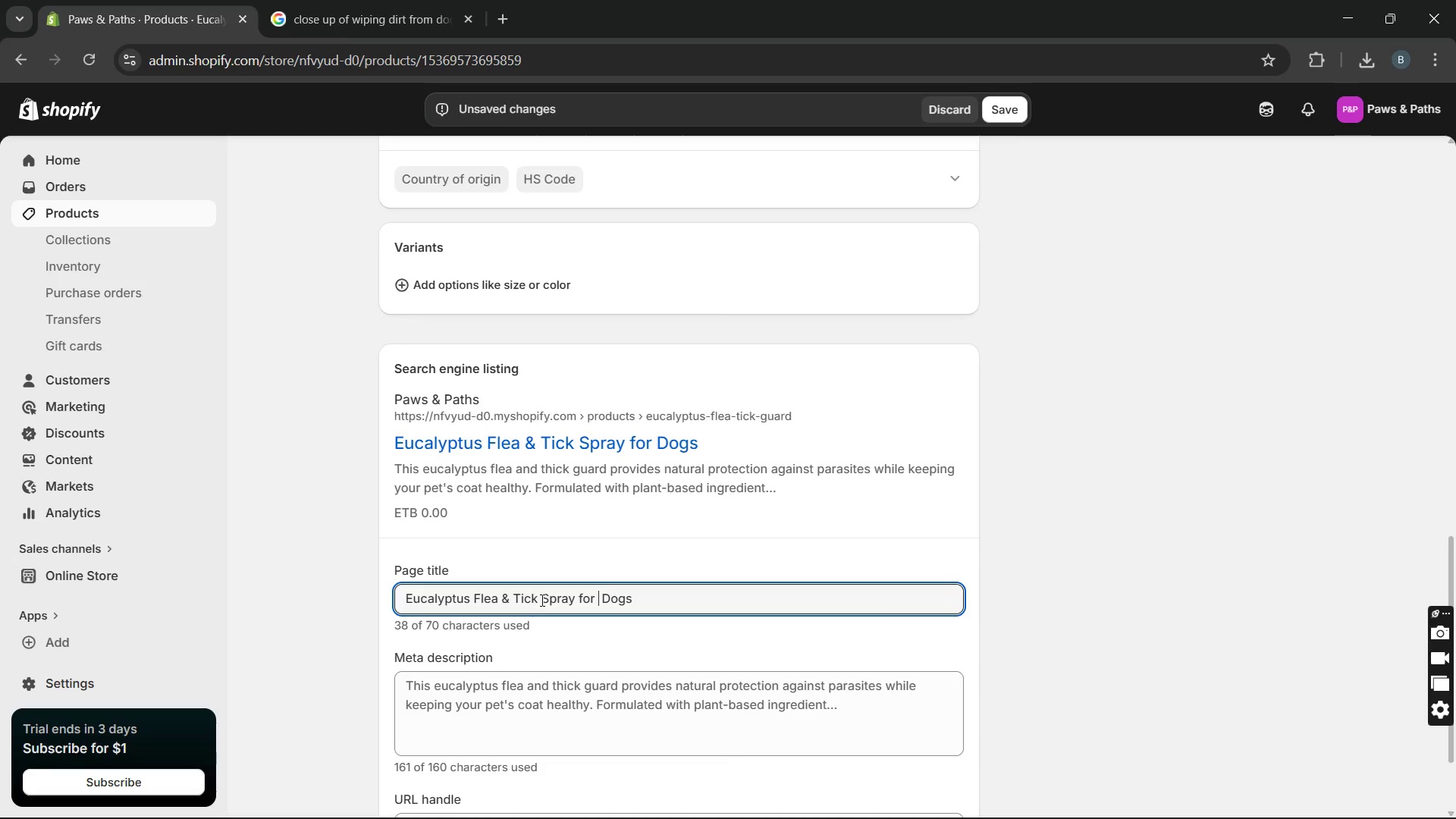 
key(Backspace)
 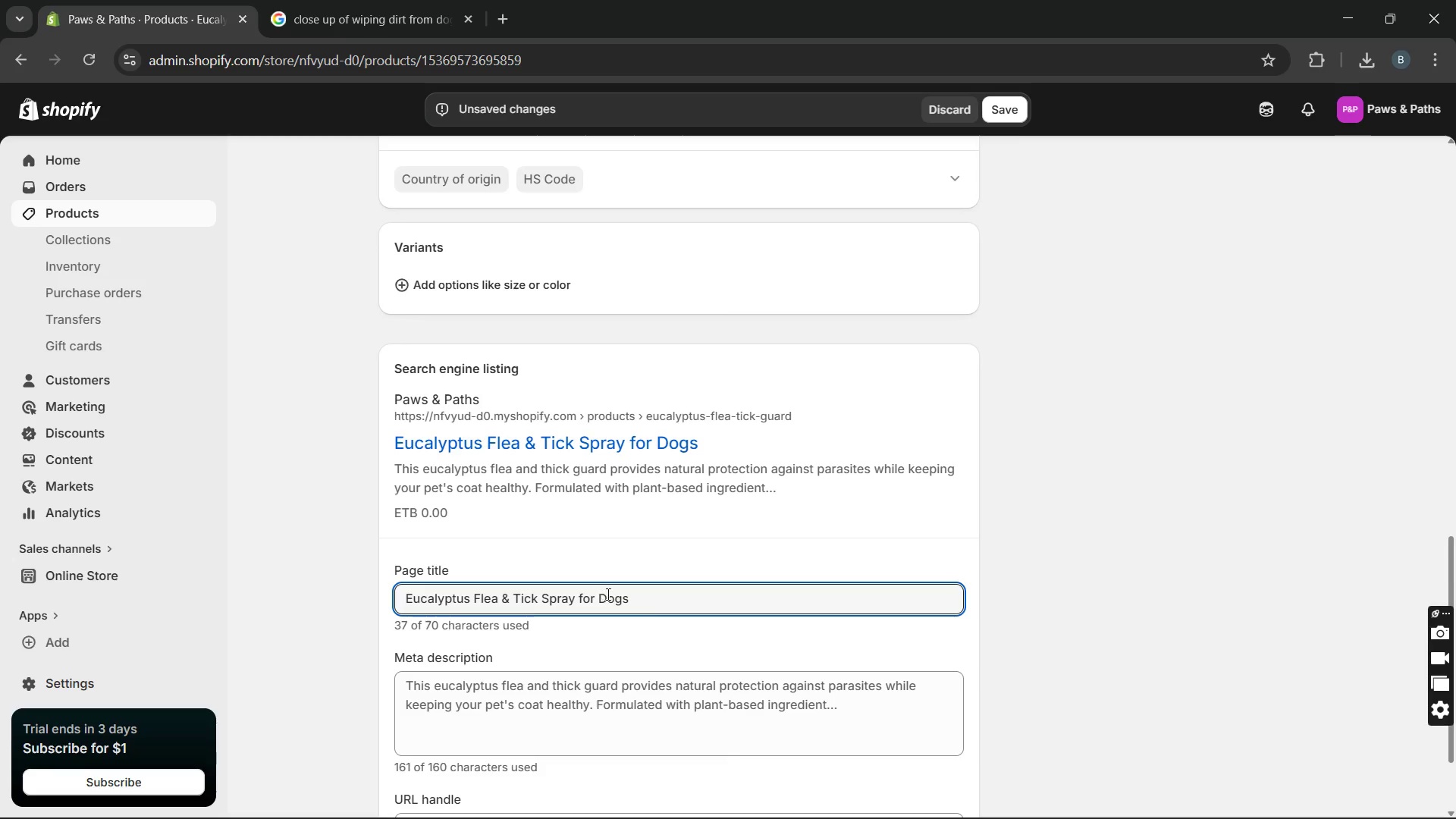 
left_click([662, 610])
 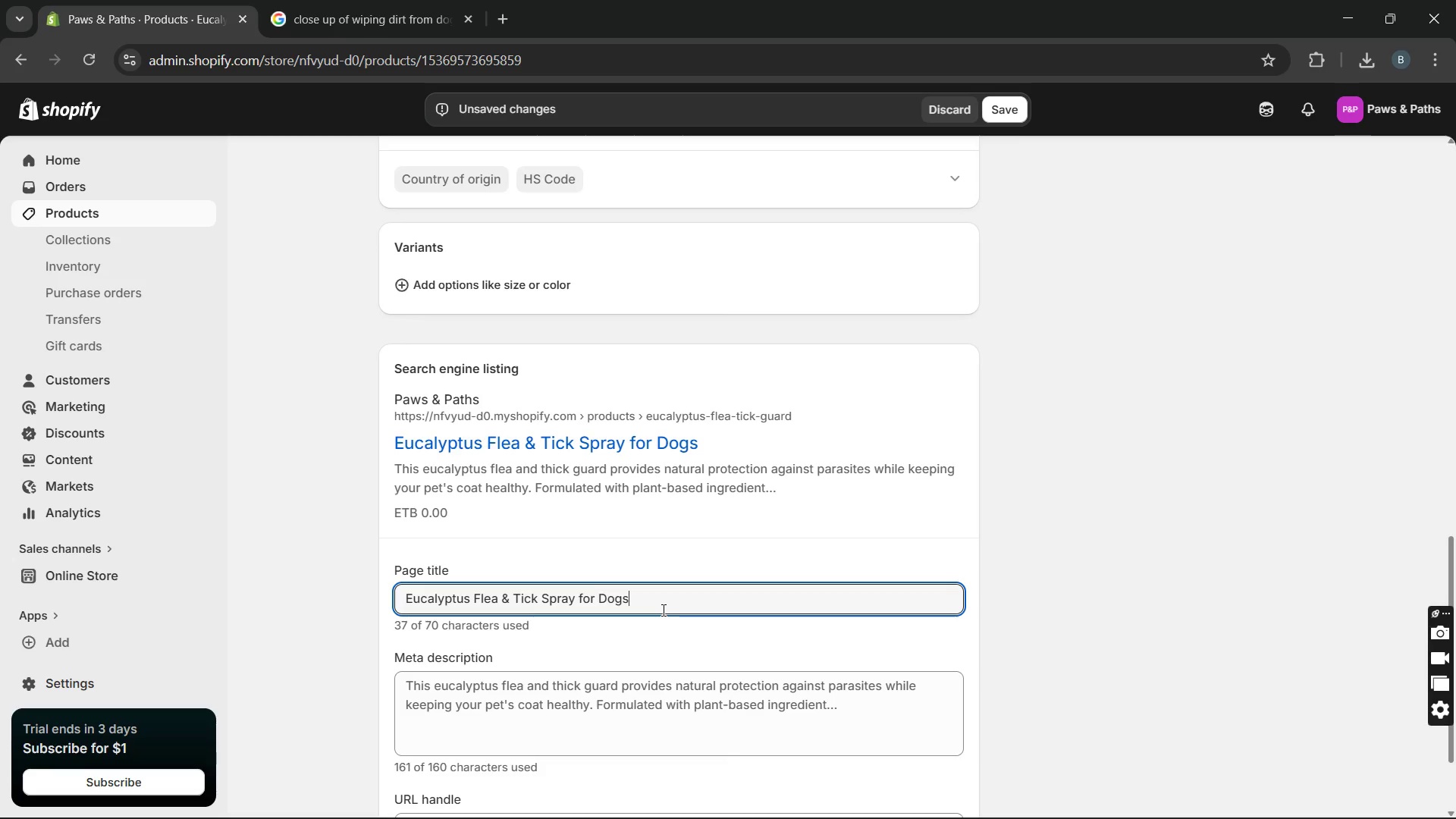 
key(Shift+Break)
 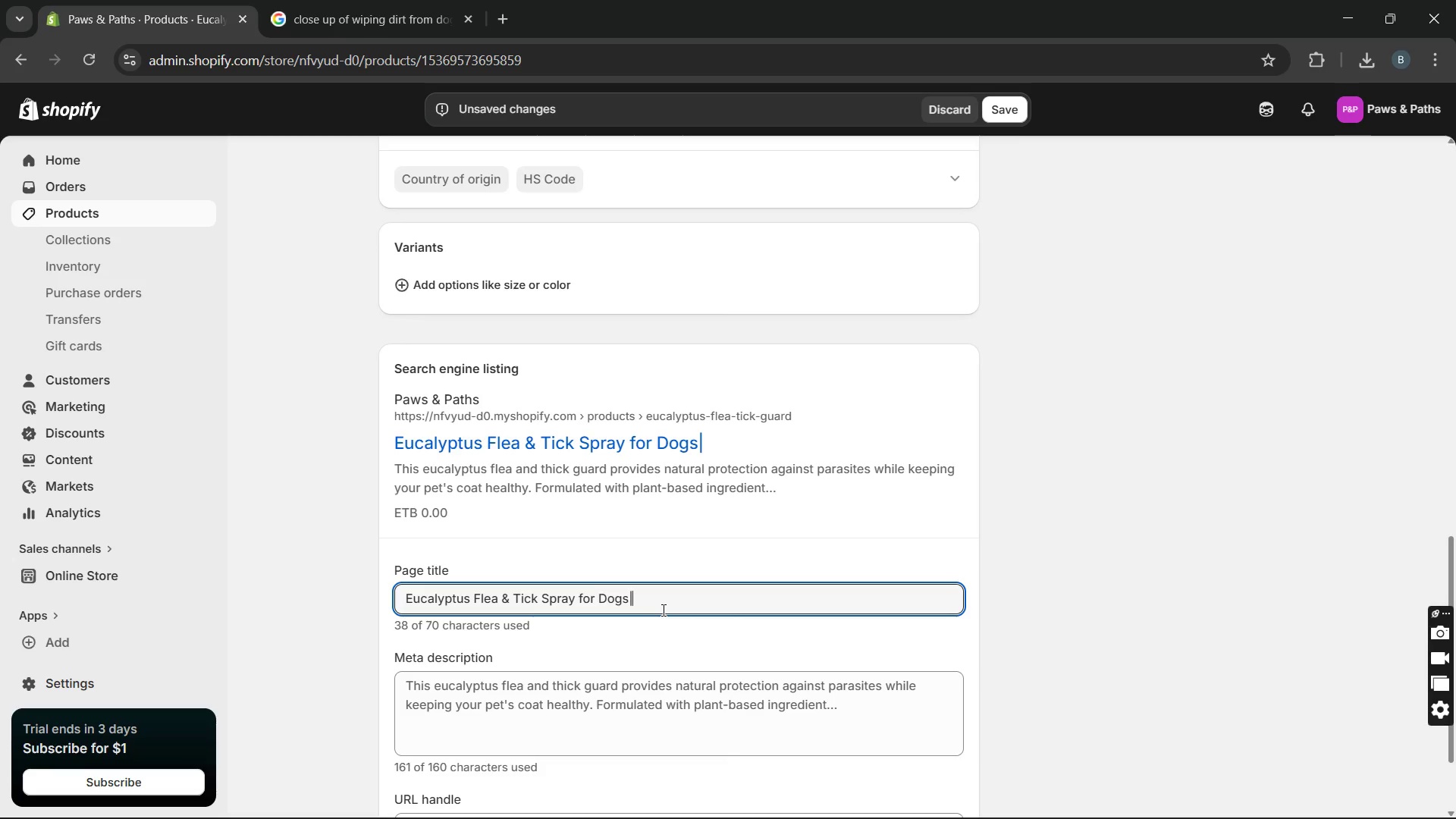 
key(Space)
 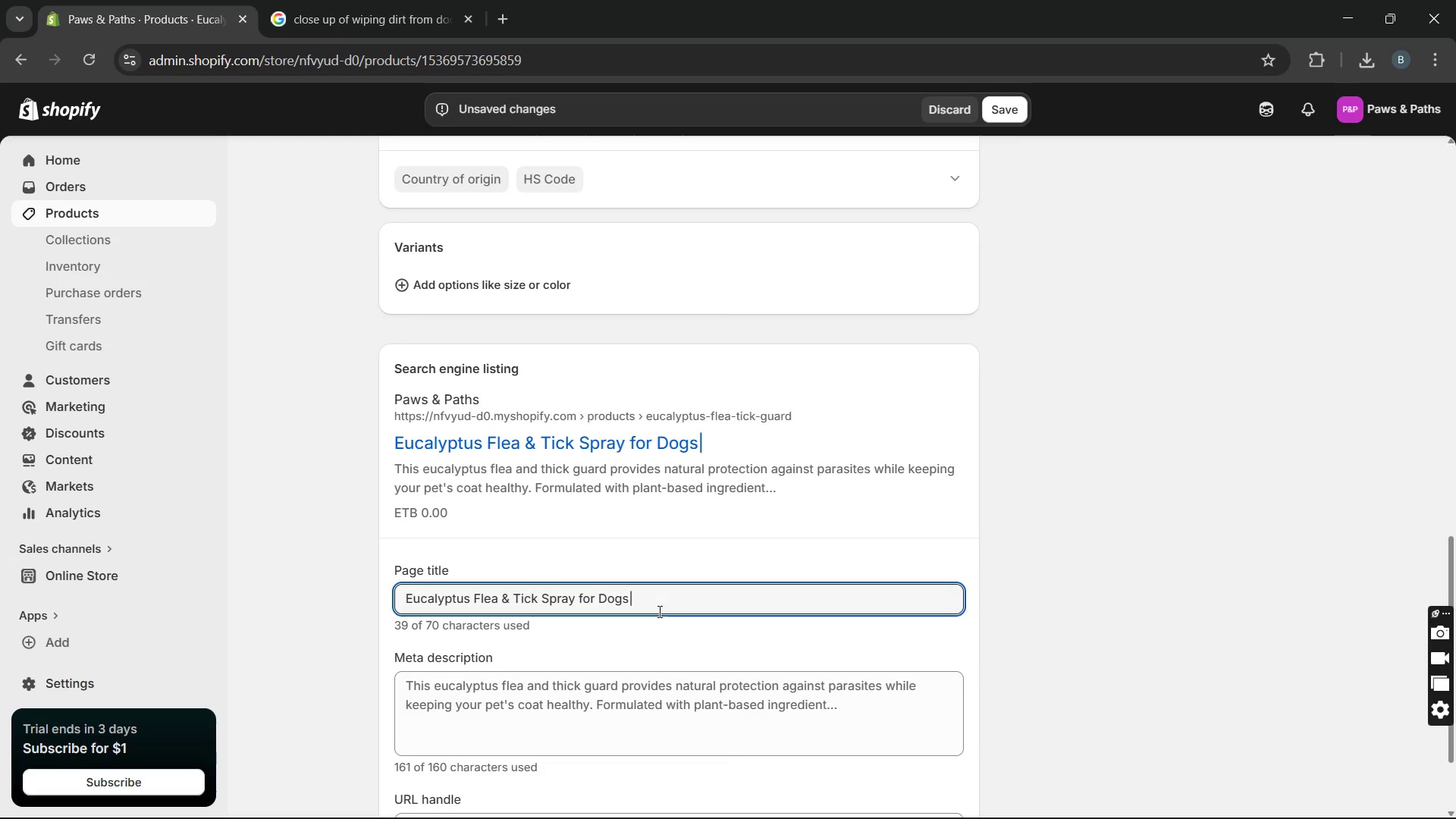 
key(ArrowLeft)
 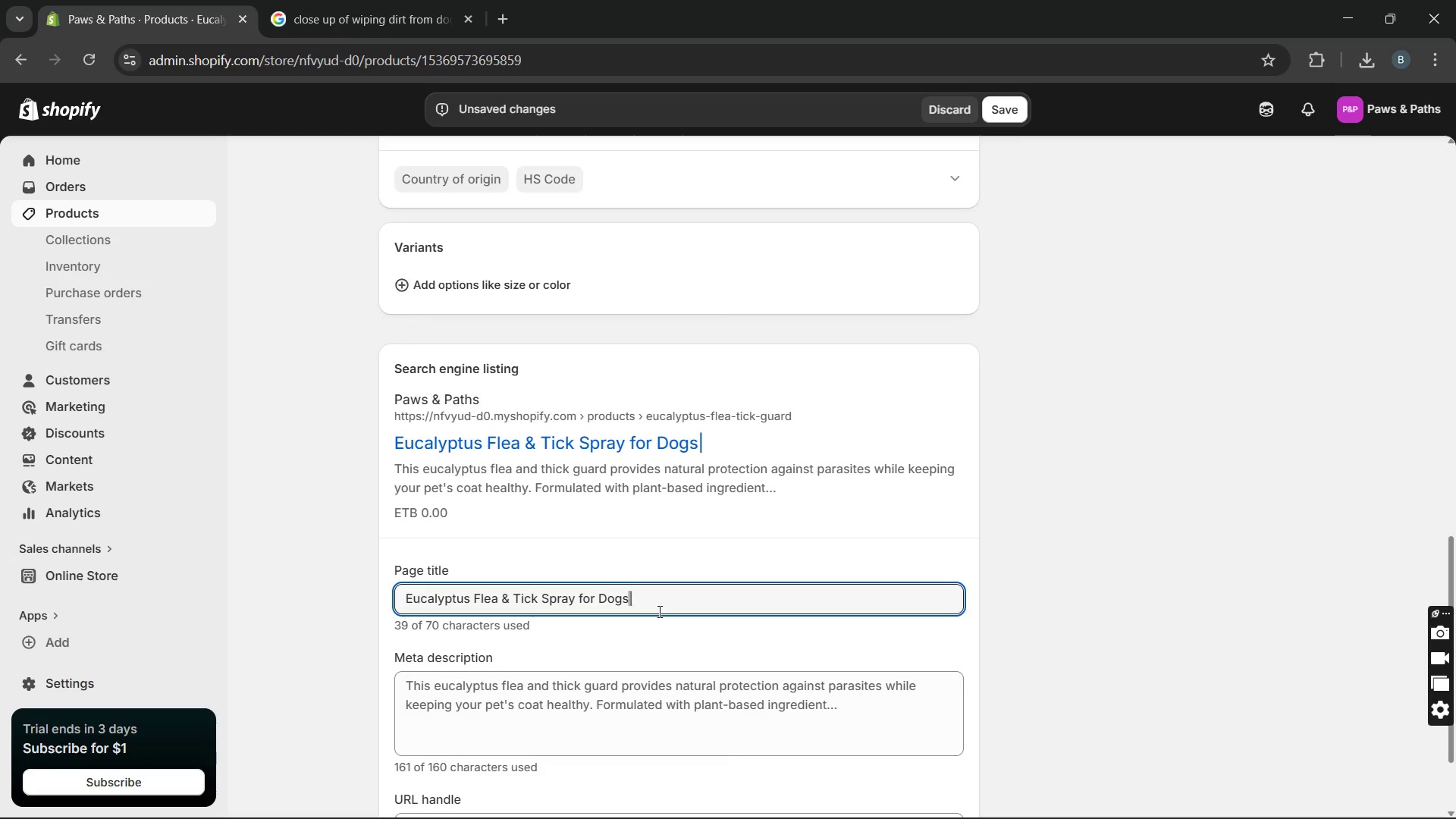 
key(ArrowLeft)
 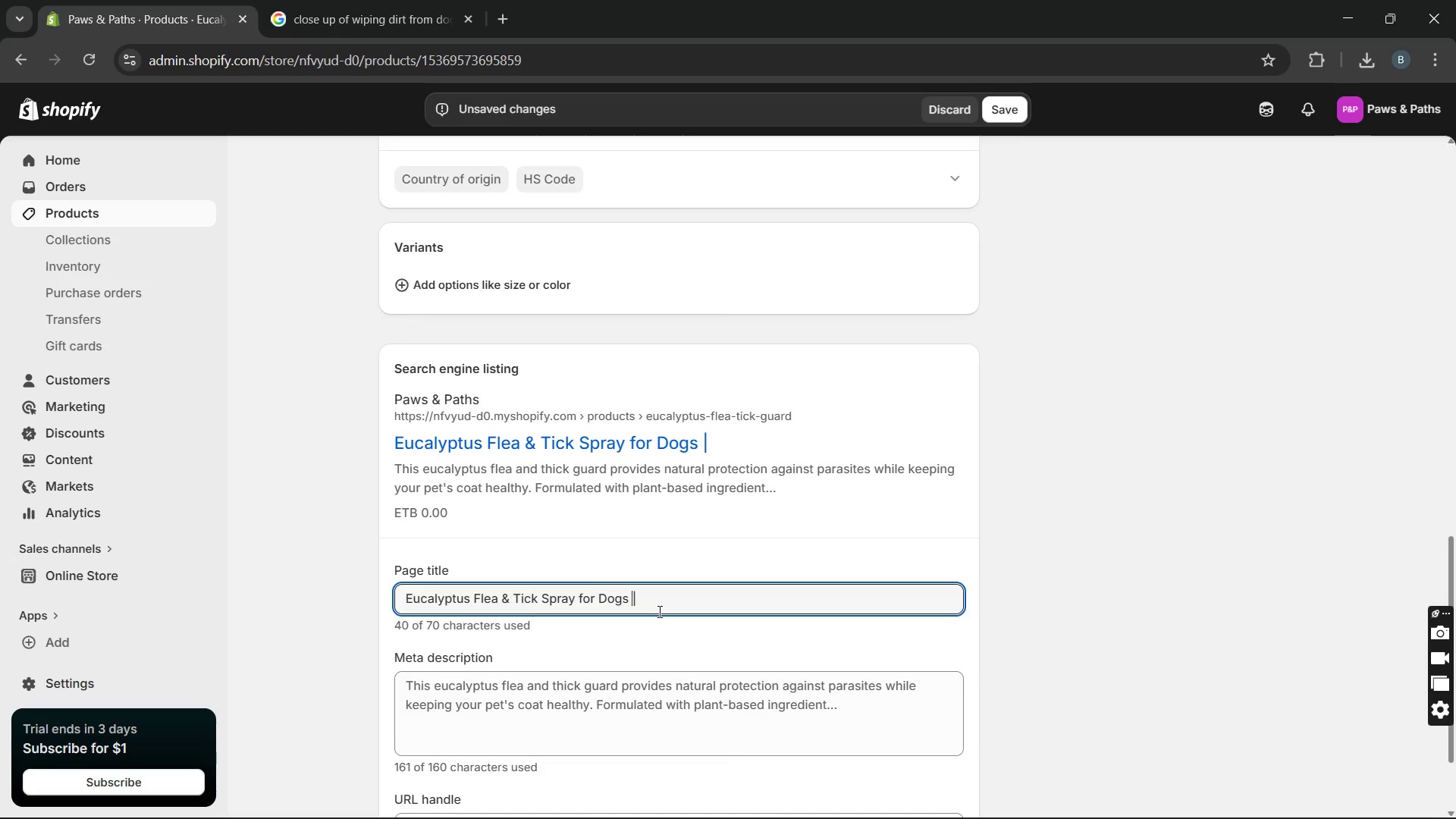 
key(Space)
 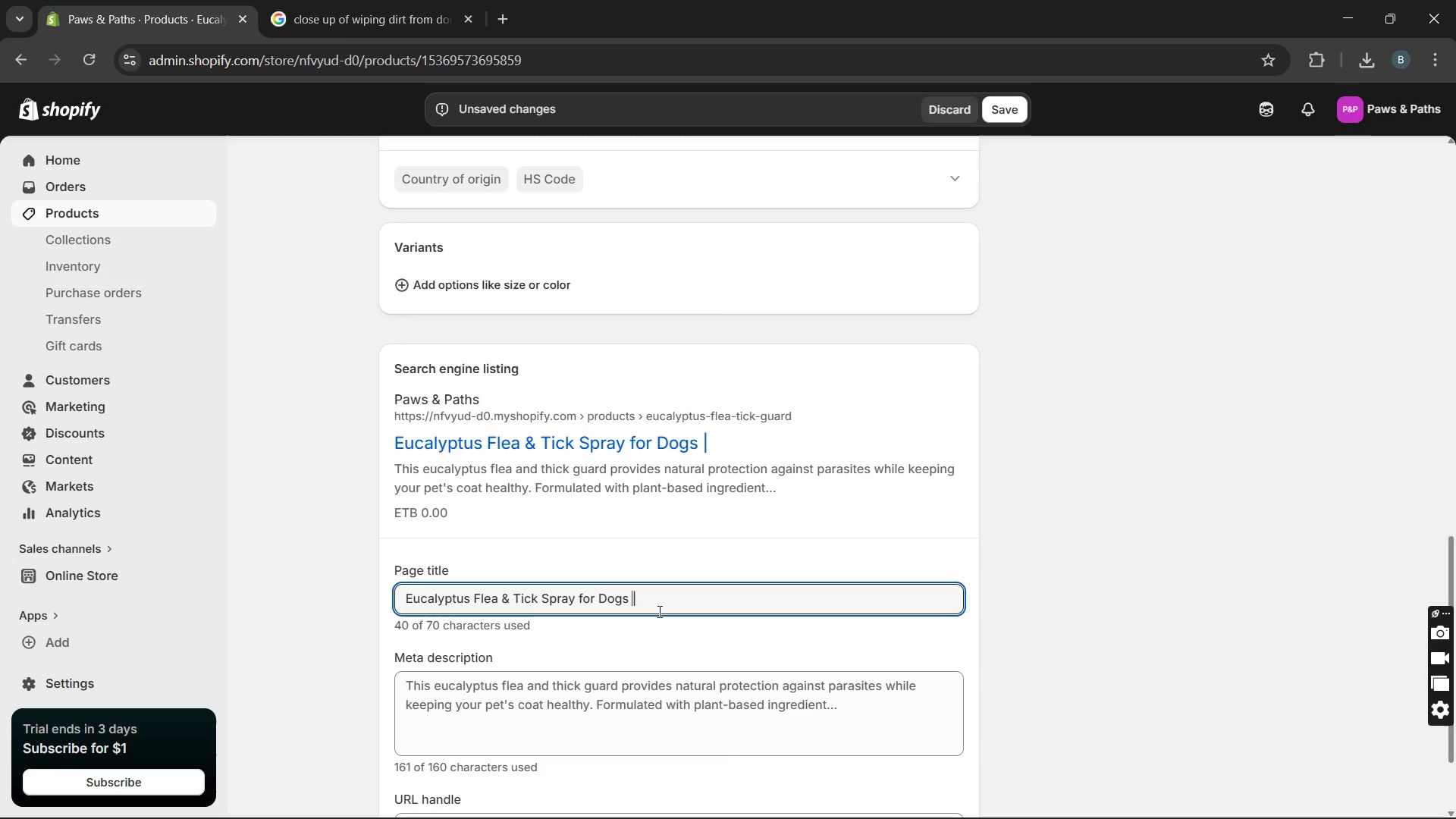 
key(ArrowRight)
 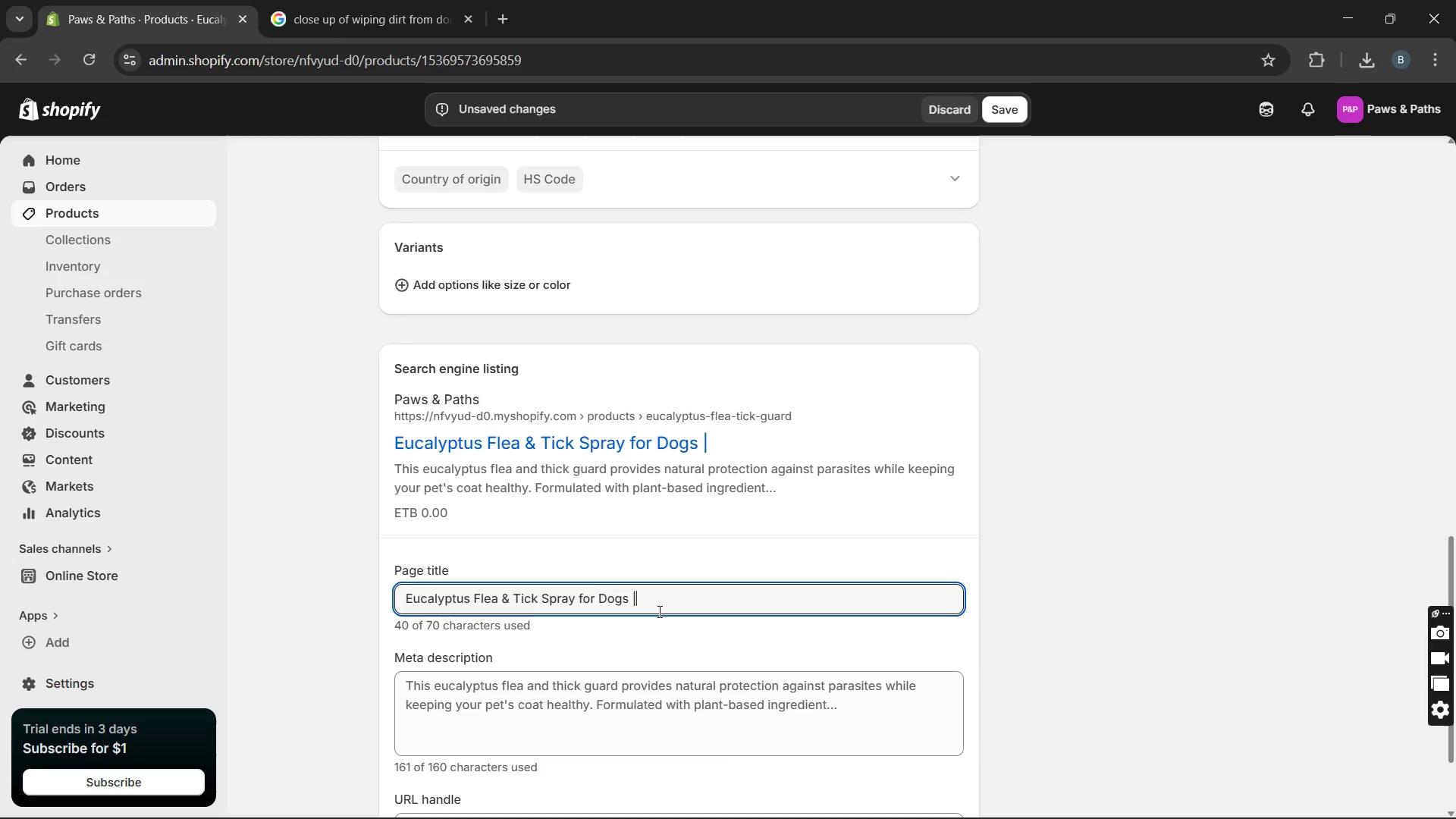 
key(ArrowRight)
 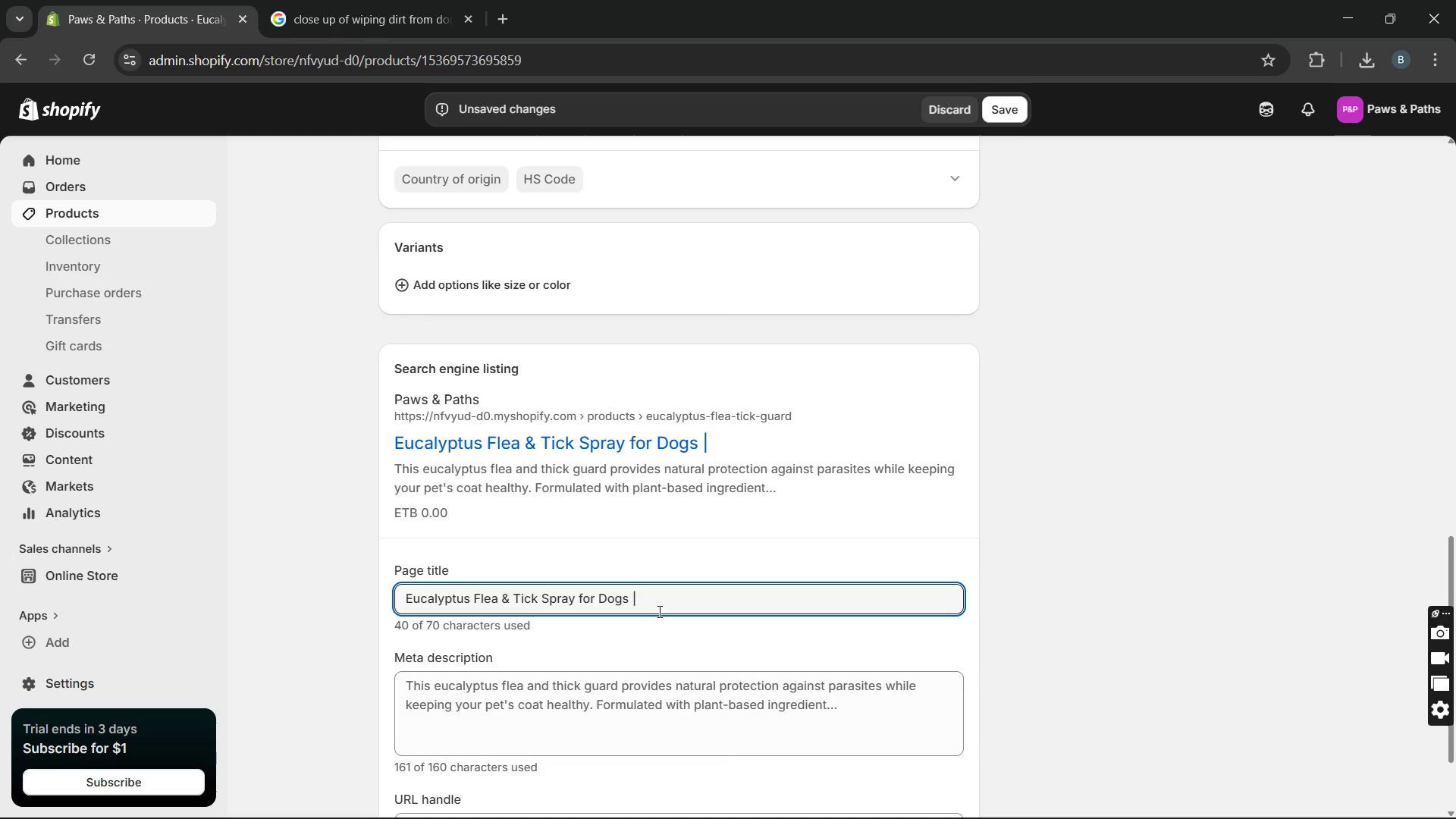 
type(Eucalyptus Protection)
 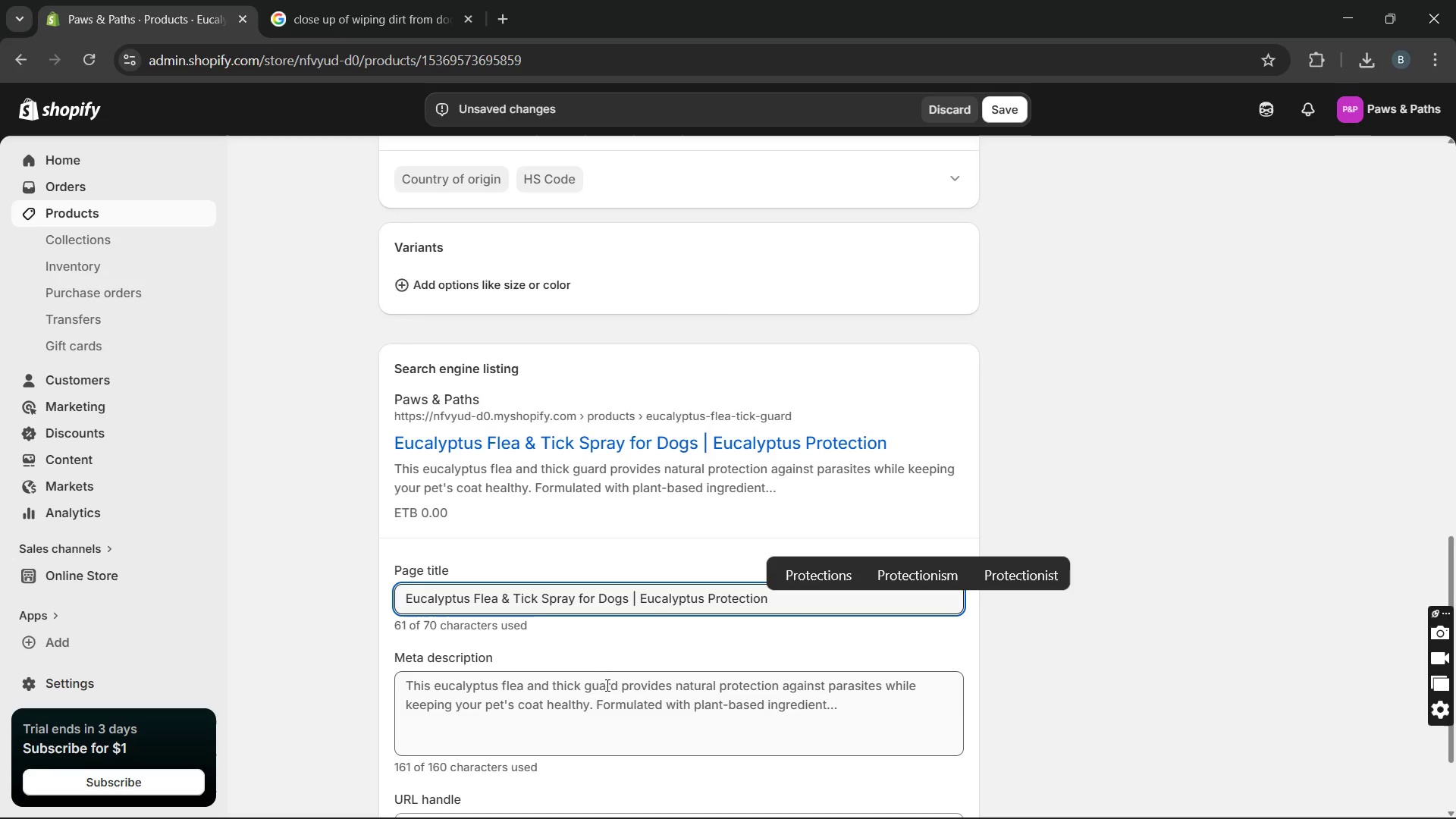 
double_click([606, 683])
 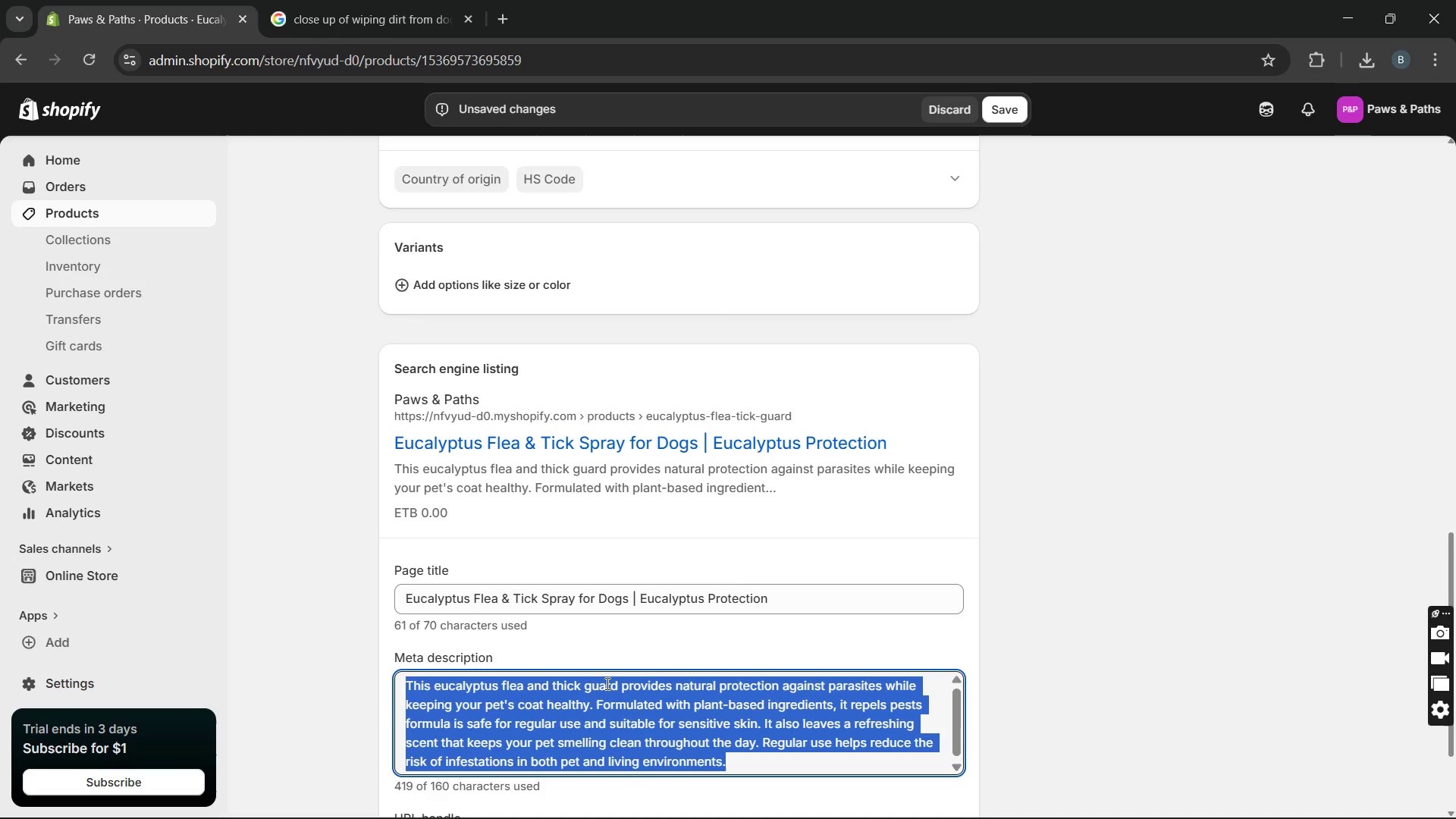 
triple_click([606, 683])
 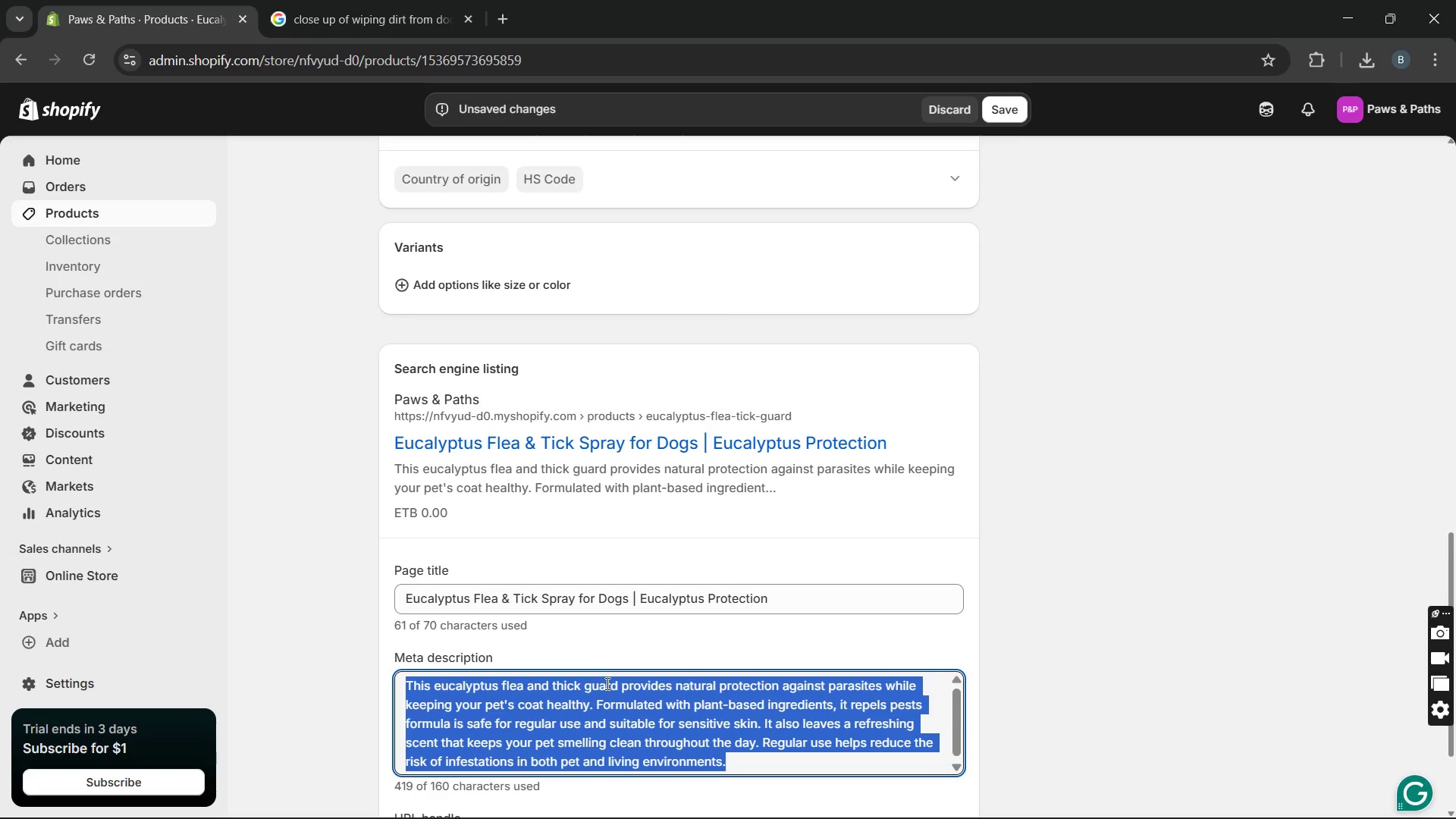 
type(Protrct your pet feom fleas and ticks using a natural eucalypyus )
key(Backspace)
key(Backspace)
key(Backspace)
key(Backspace)
type(tus formula safe for sensitive skin.)
 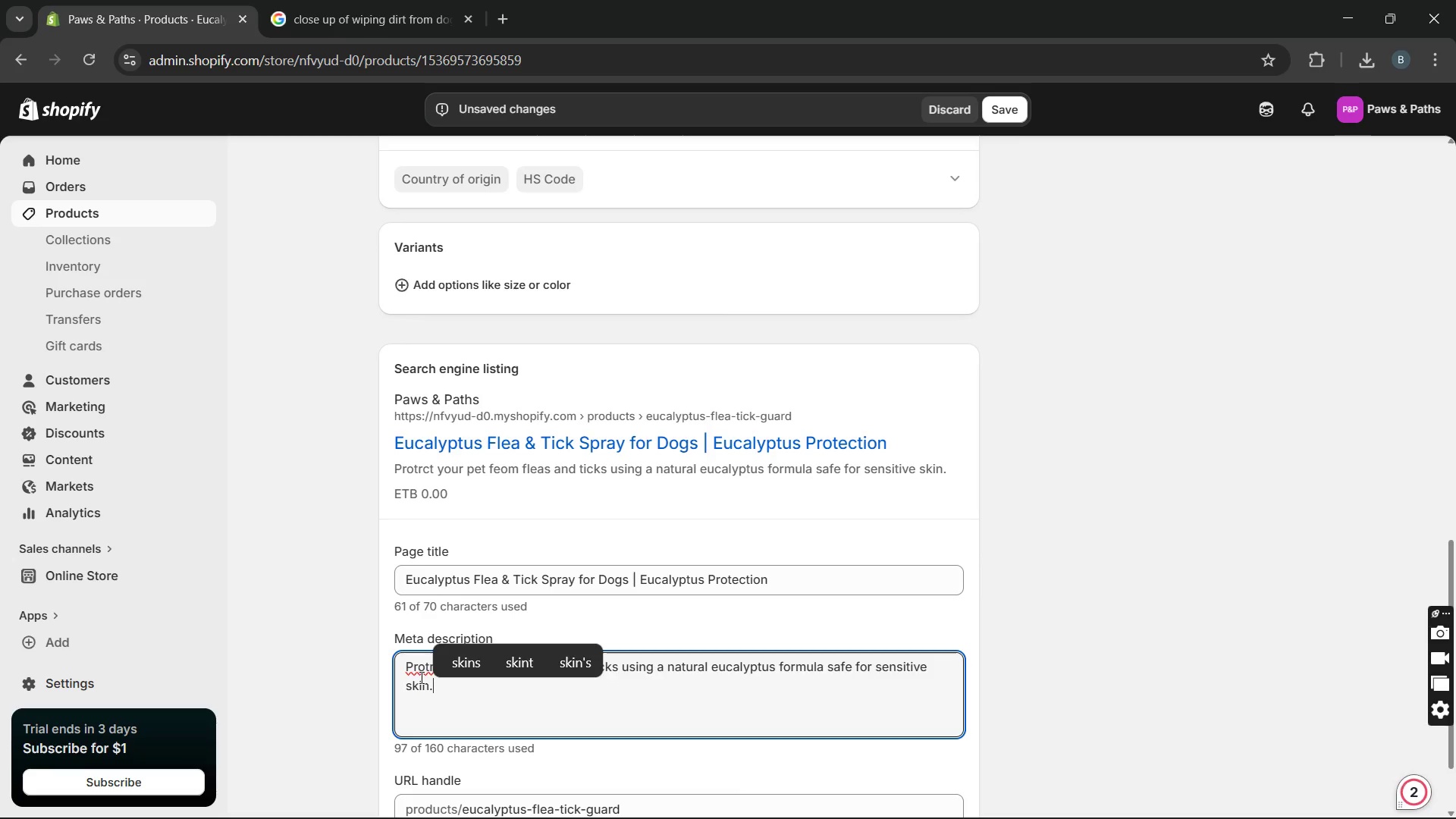 
left_click([420, 672])
 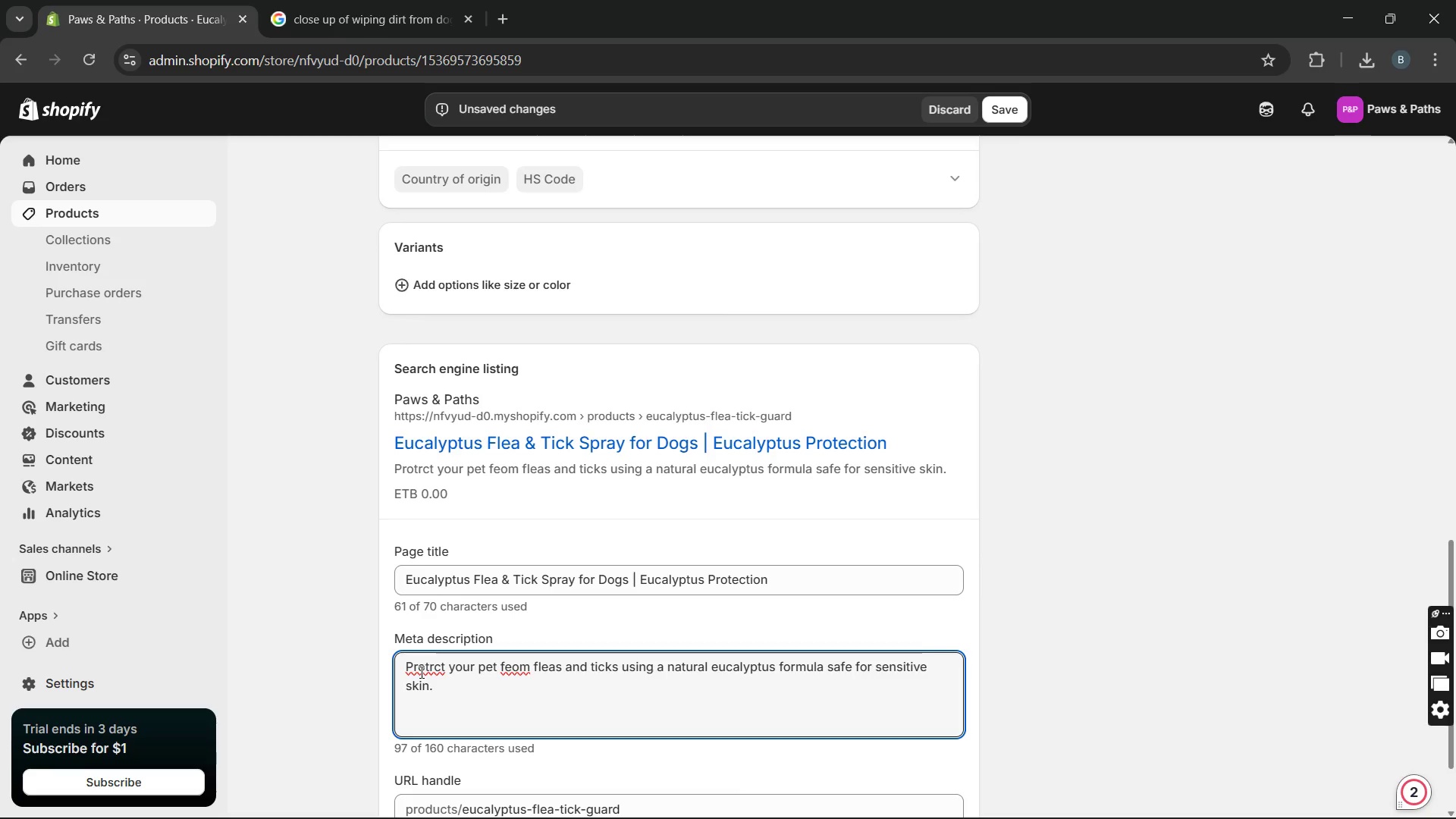 
key(ArrowRight)
 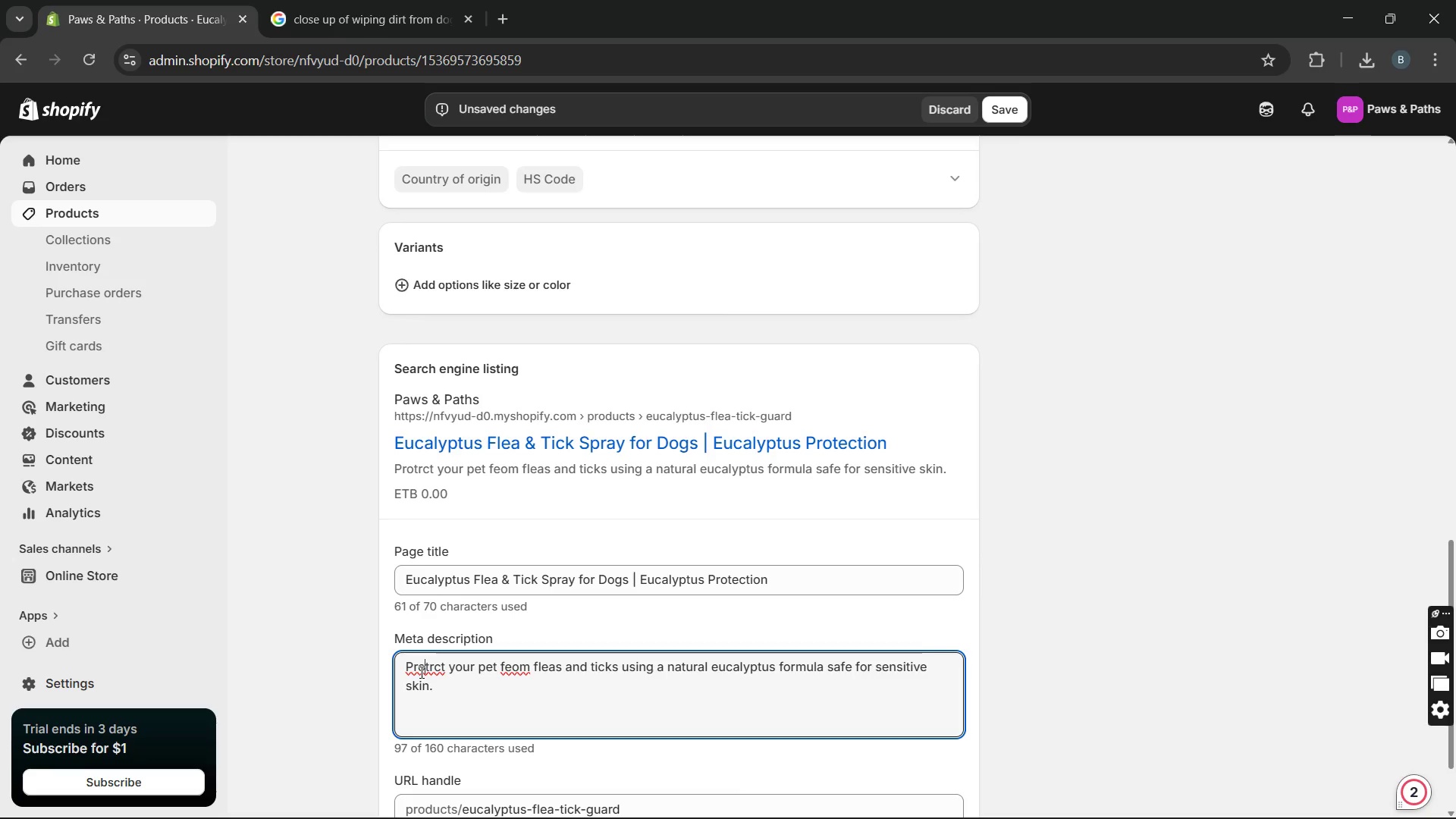 
key(ArrowRight)
 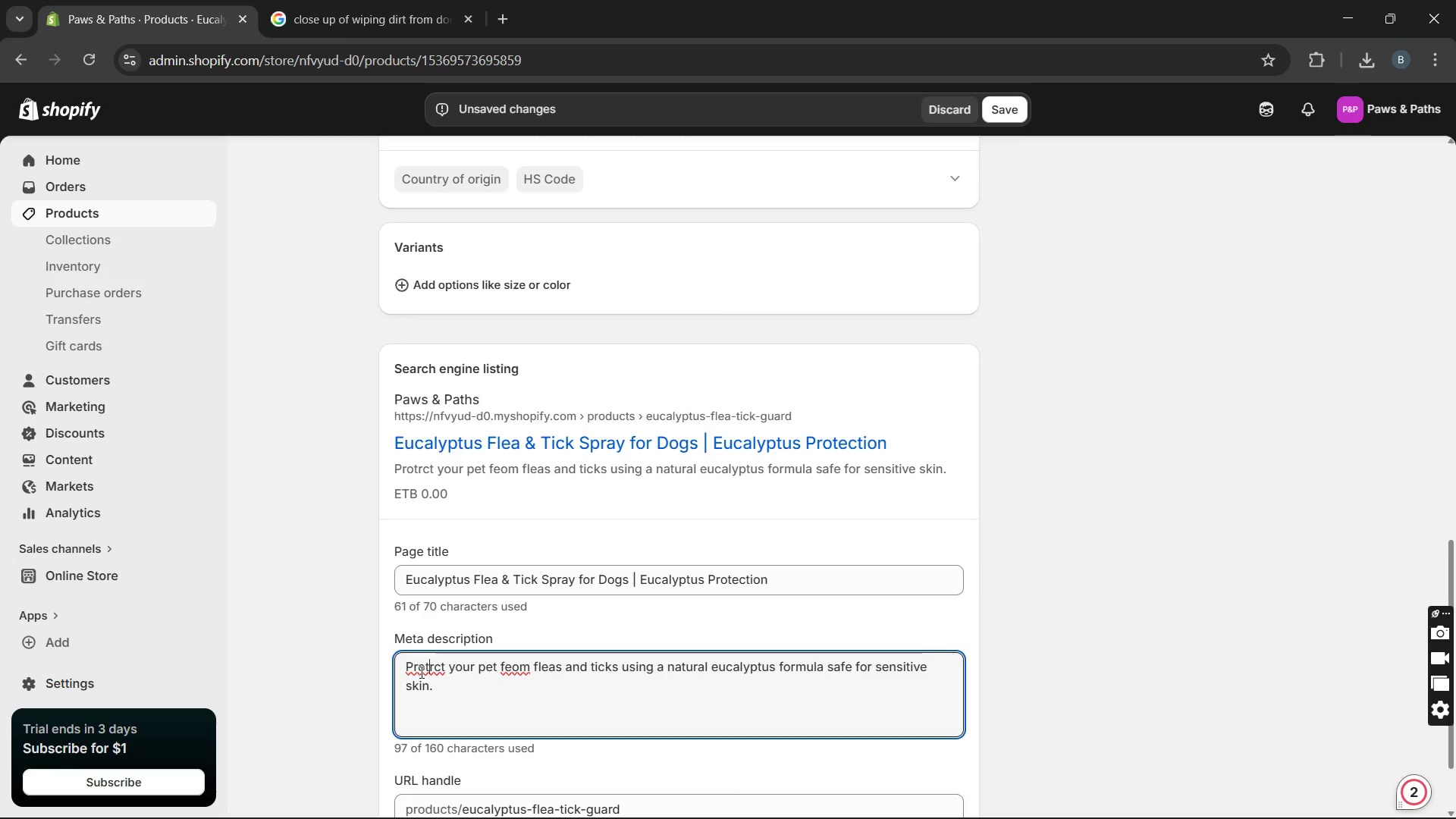 
key(ArrowRight)
 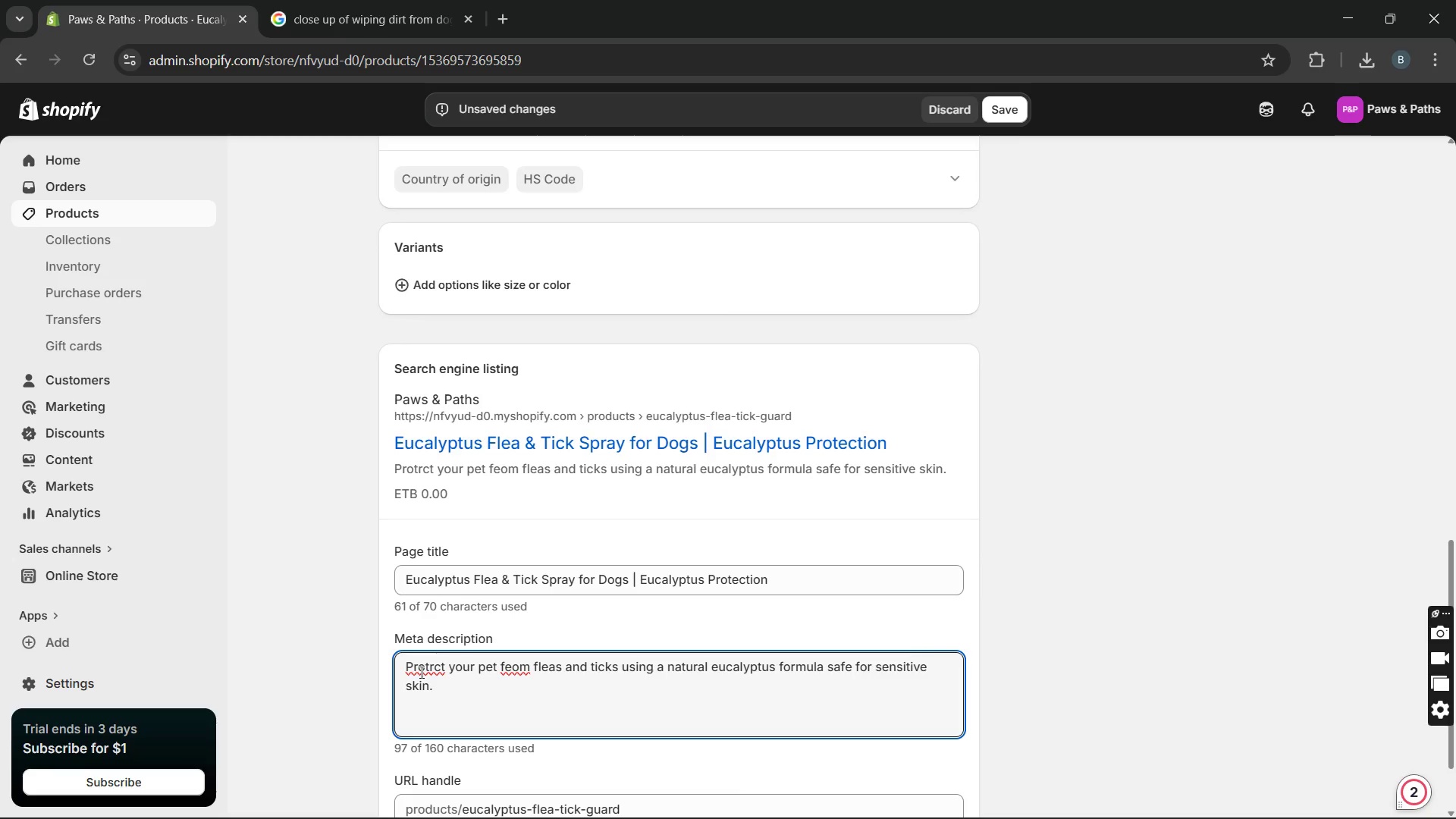 
key(Backspace)
 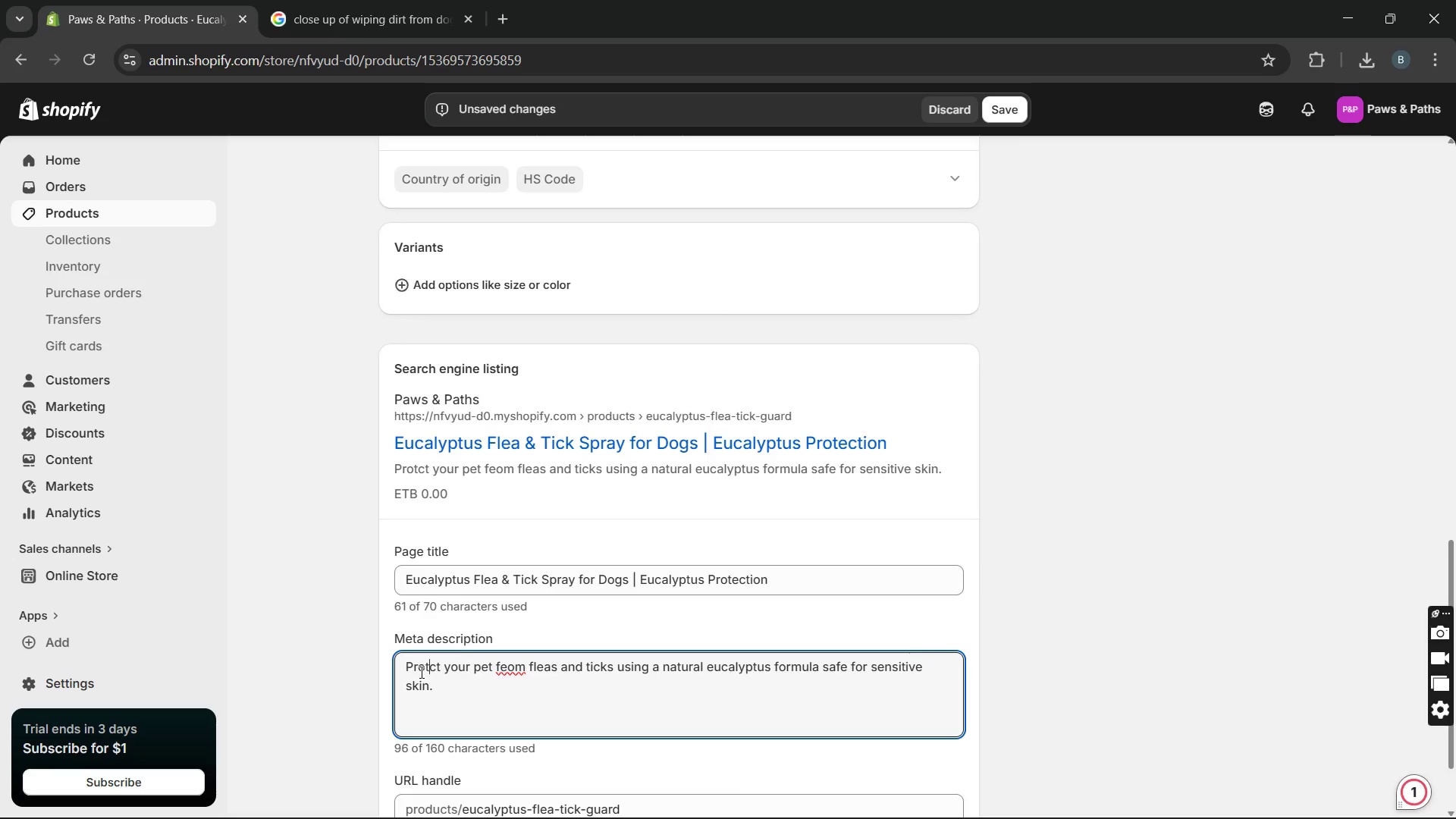 
key(E)
 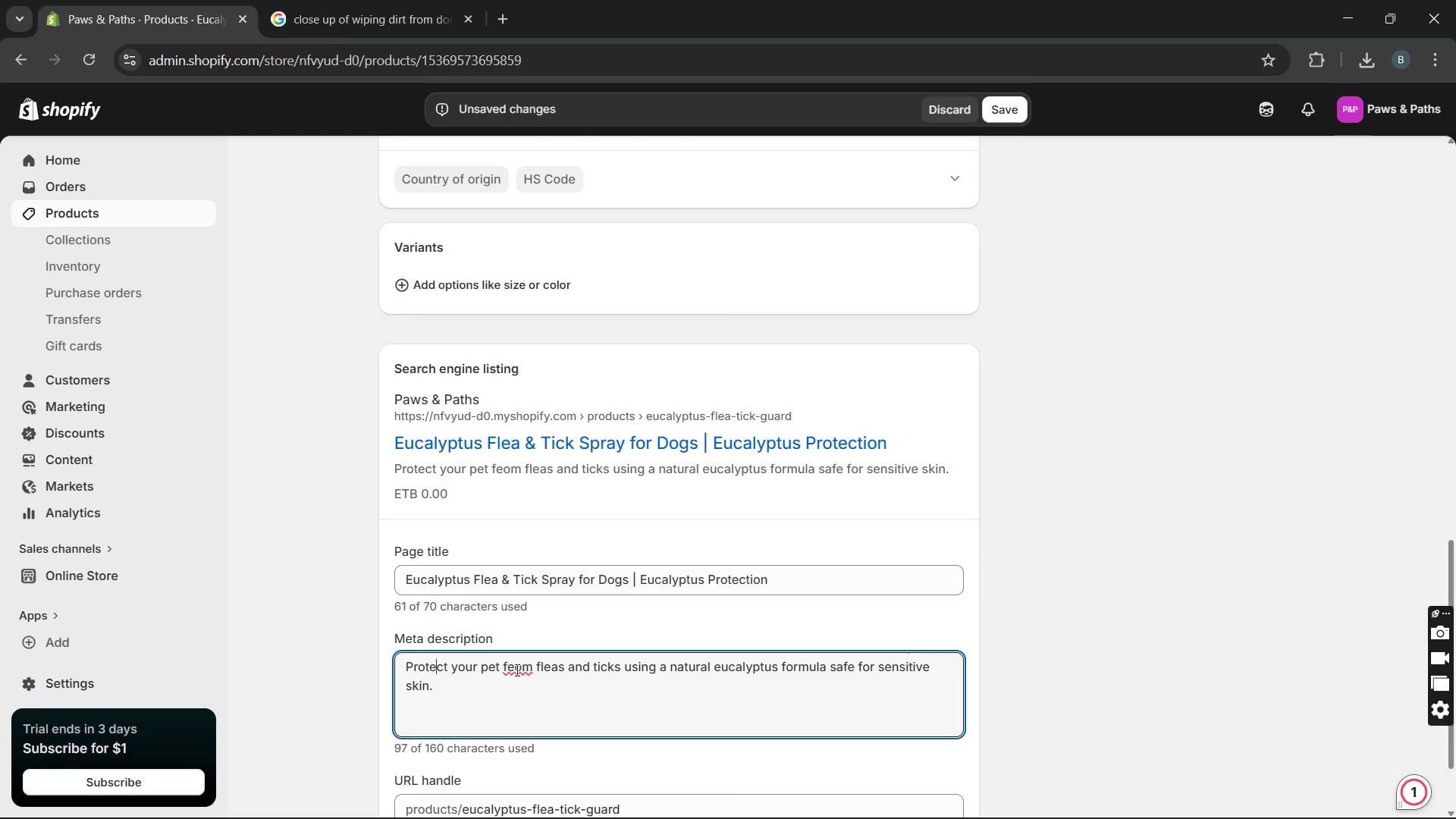 
left_click([513, 669])
 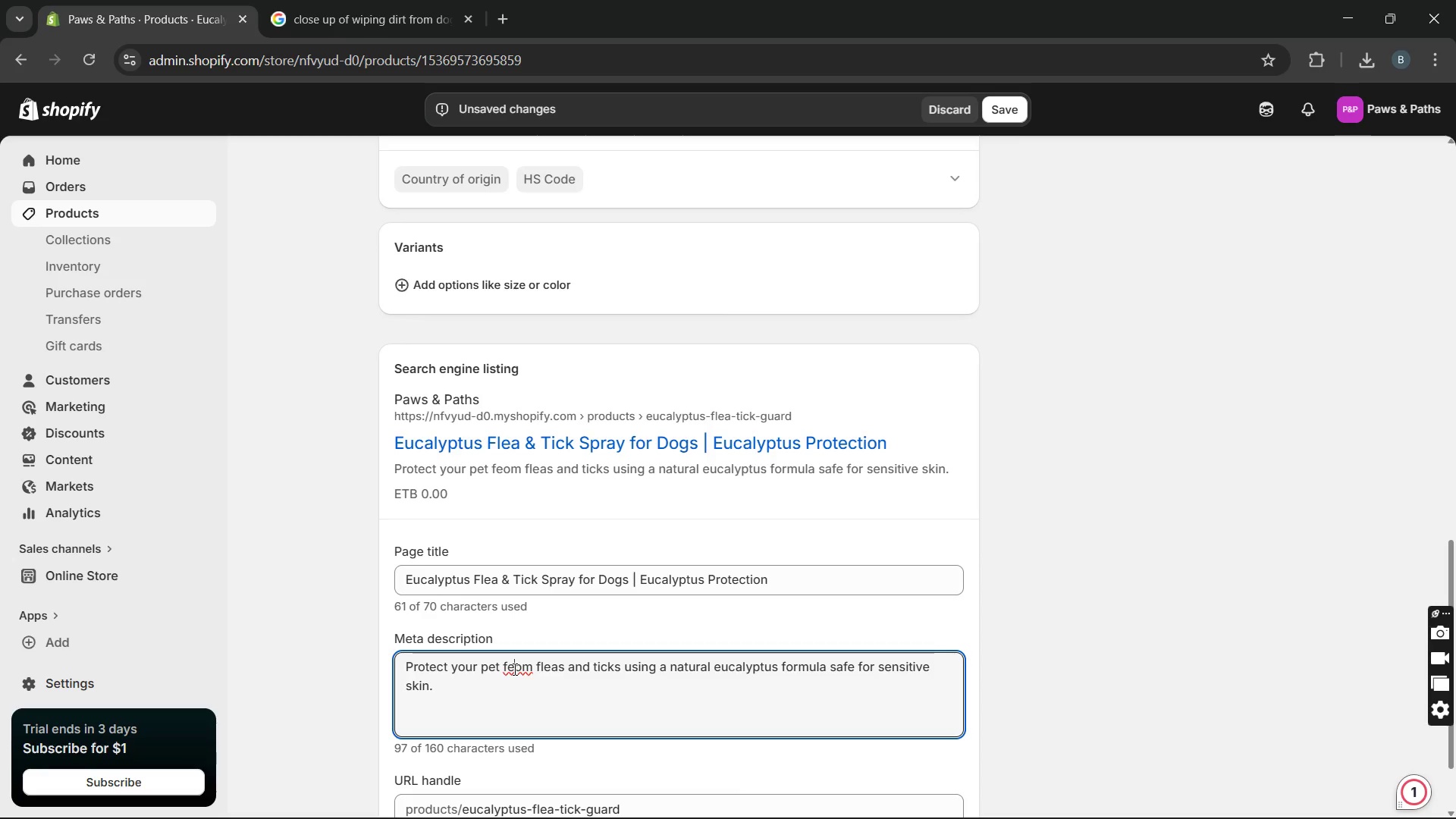 
key(Backspace)
 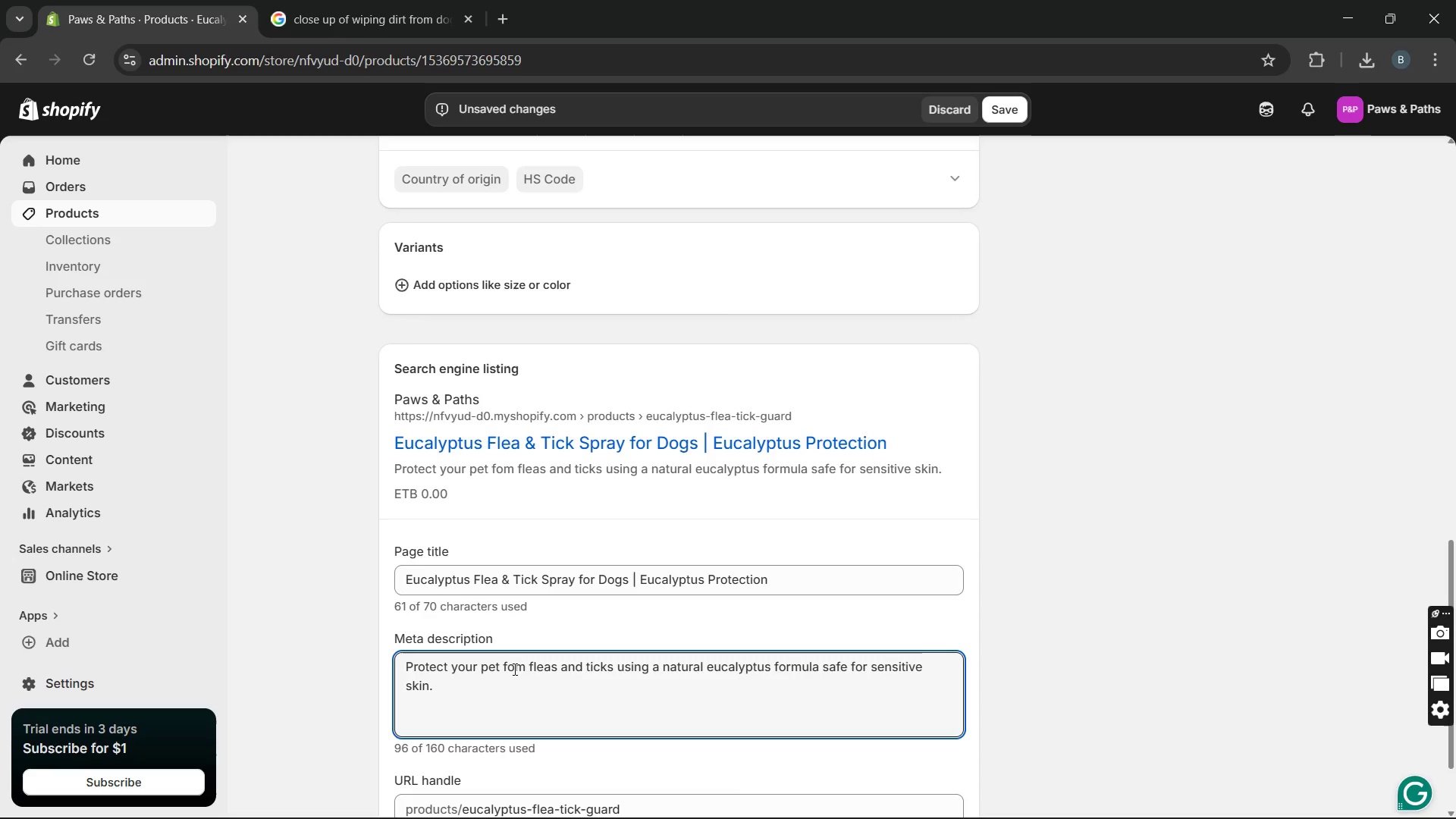 
key(R)
 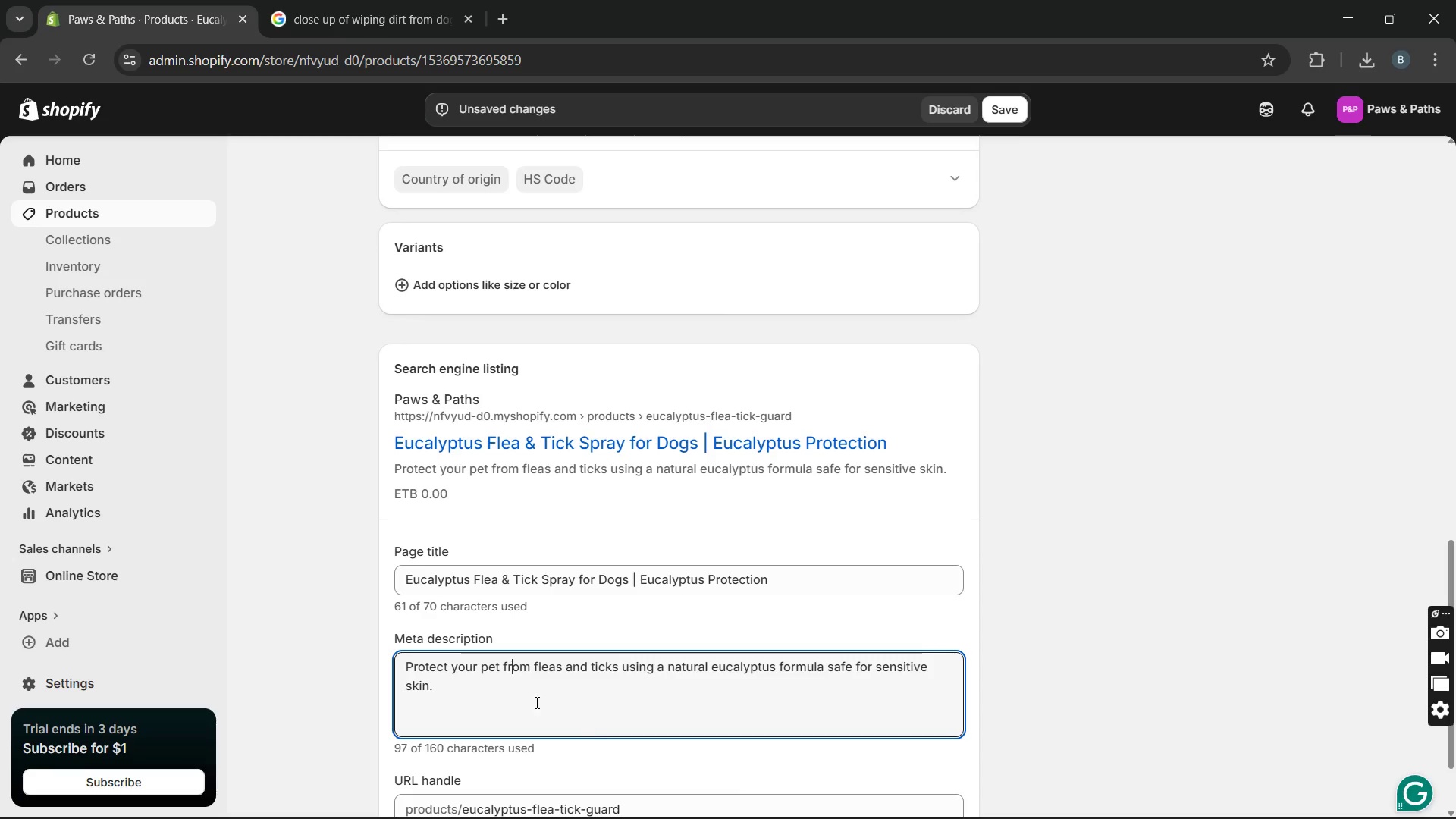 
left_click([524, 686])
 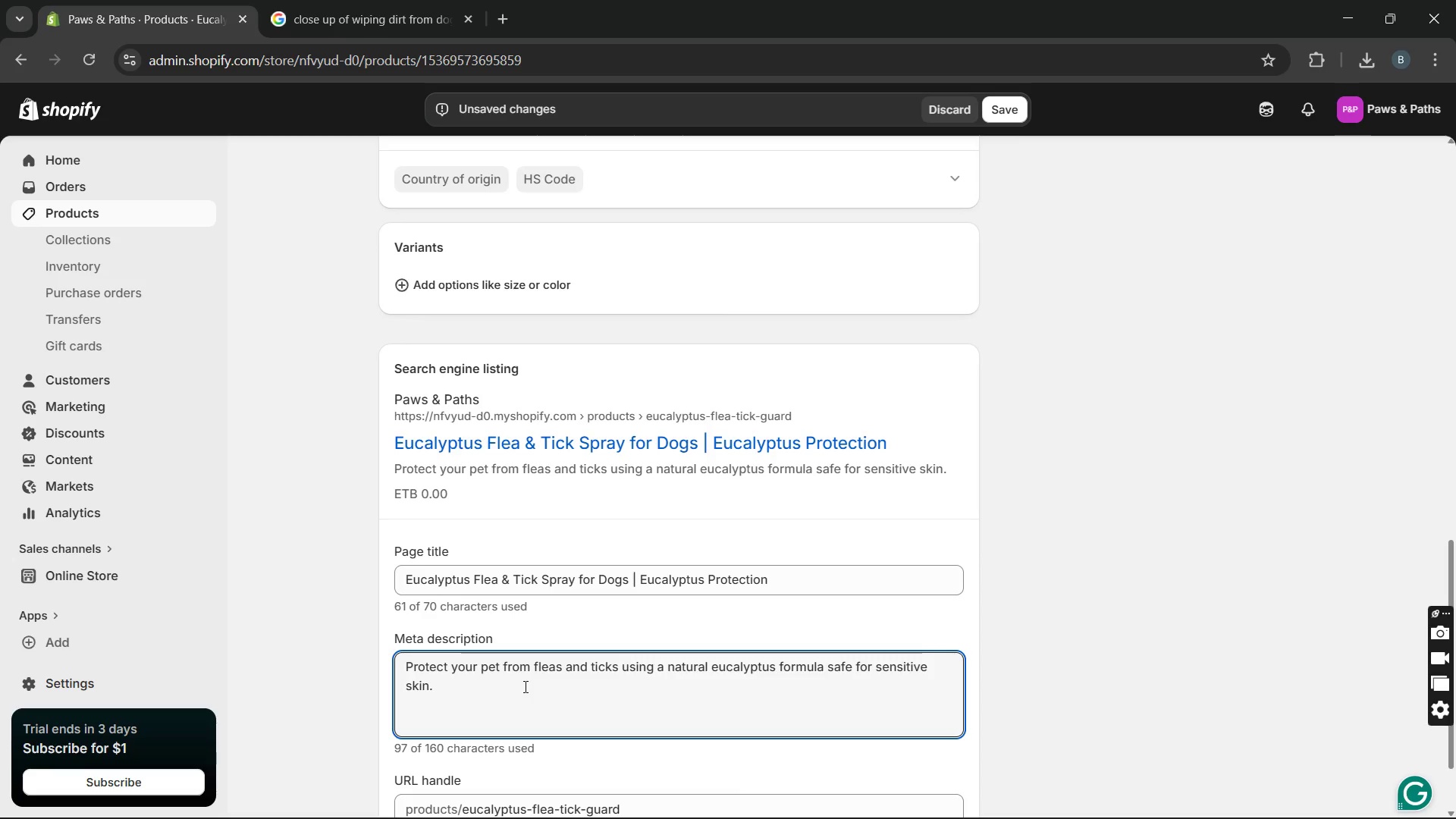 
type( Shop fe)
key(Backspace)
type(rom p)
key(Backspace)
type(Paws & pa)
key(Backspace)
key(Backspace)
type(Paths)
 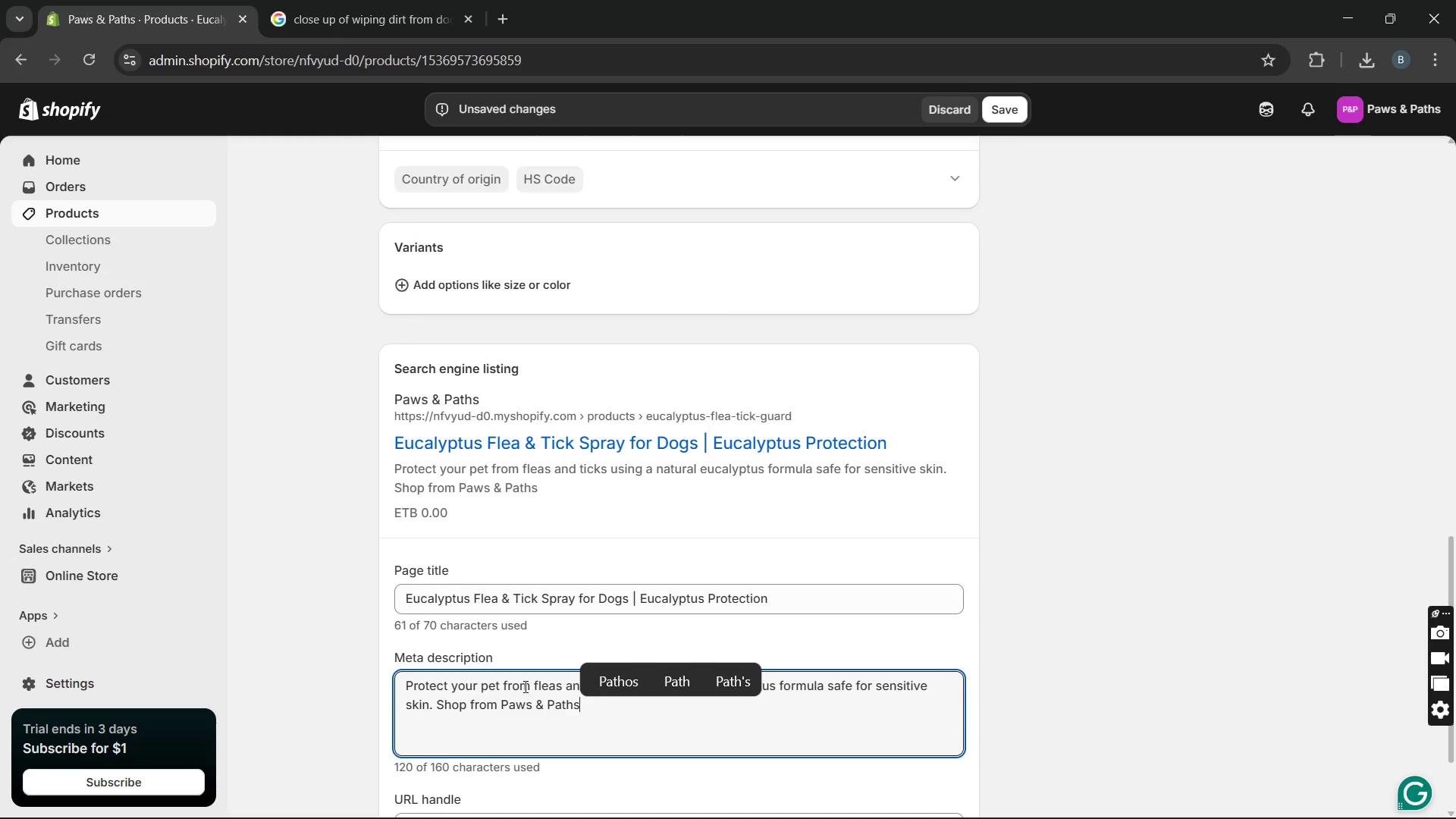 
scroll: coordinate [578, 539], scroll_direction: up, amount: 3.0
 